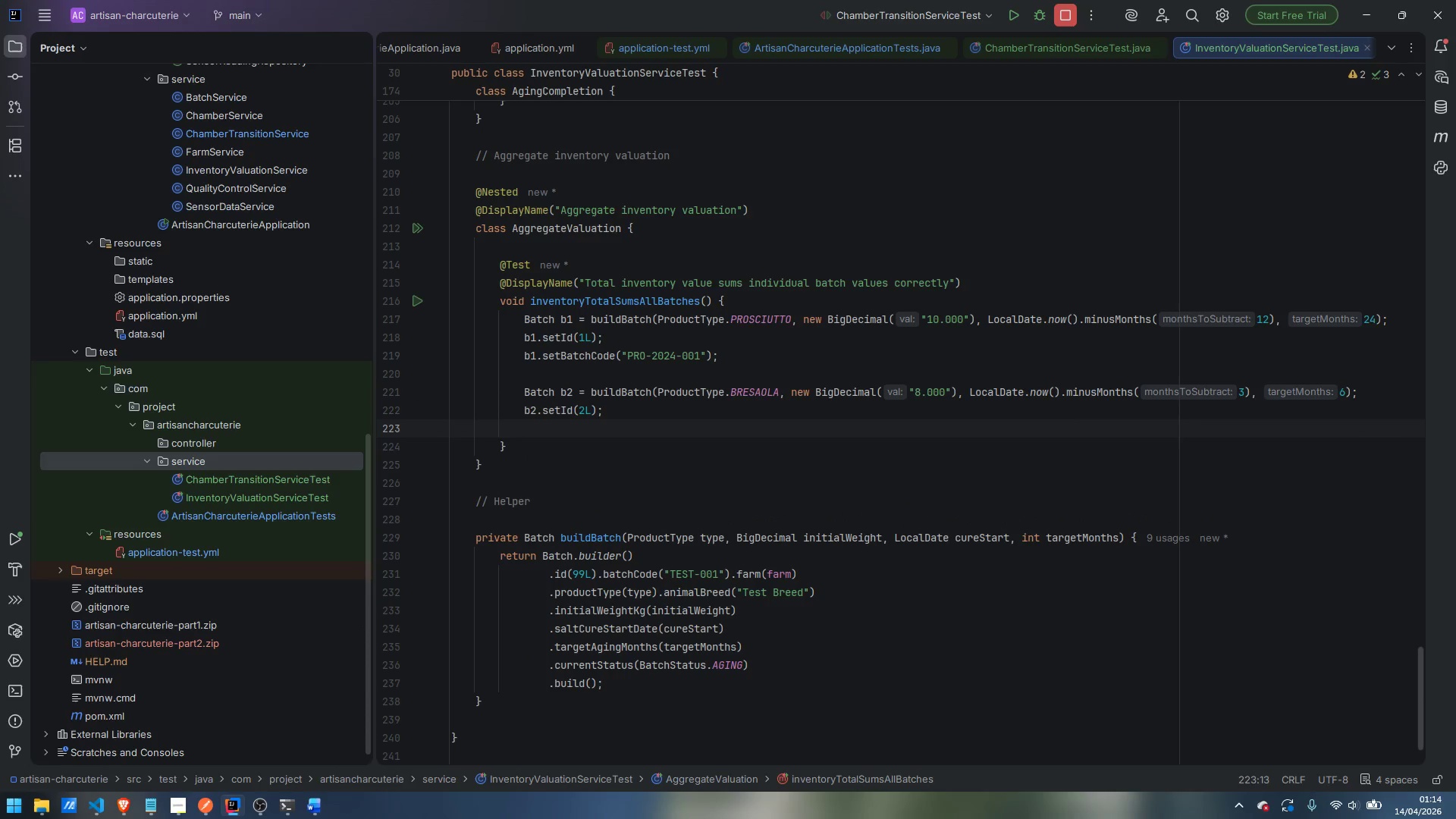 
type(b1)
key(Backspace)
type(2.setBac)
key(Backspace)
 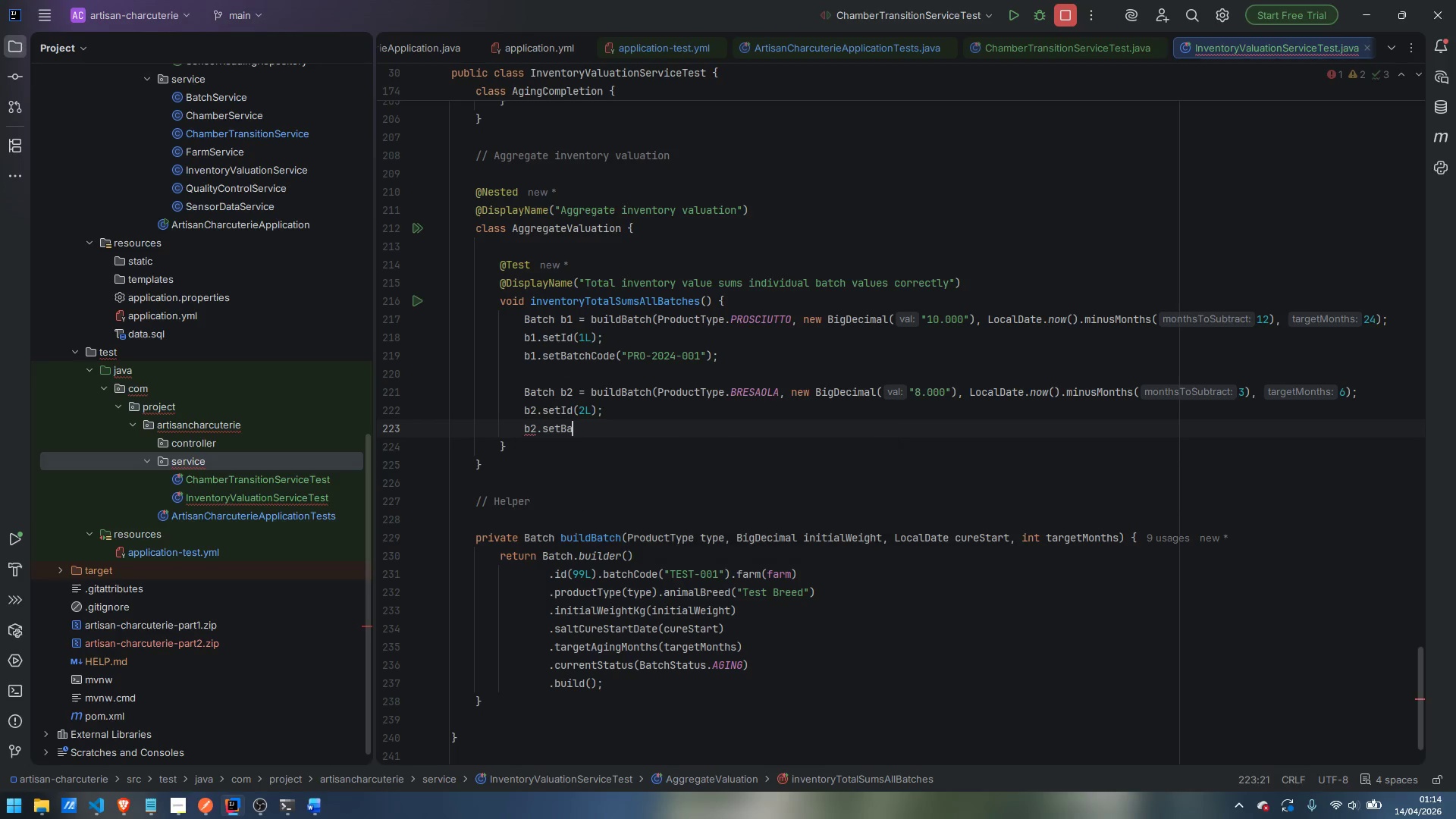 
key(Enter)
 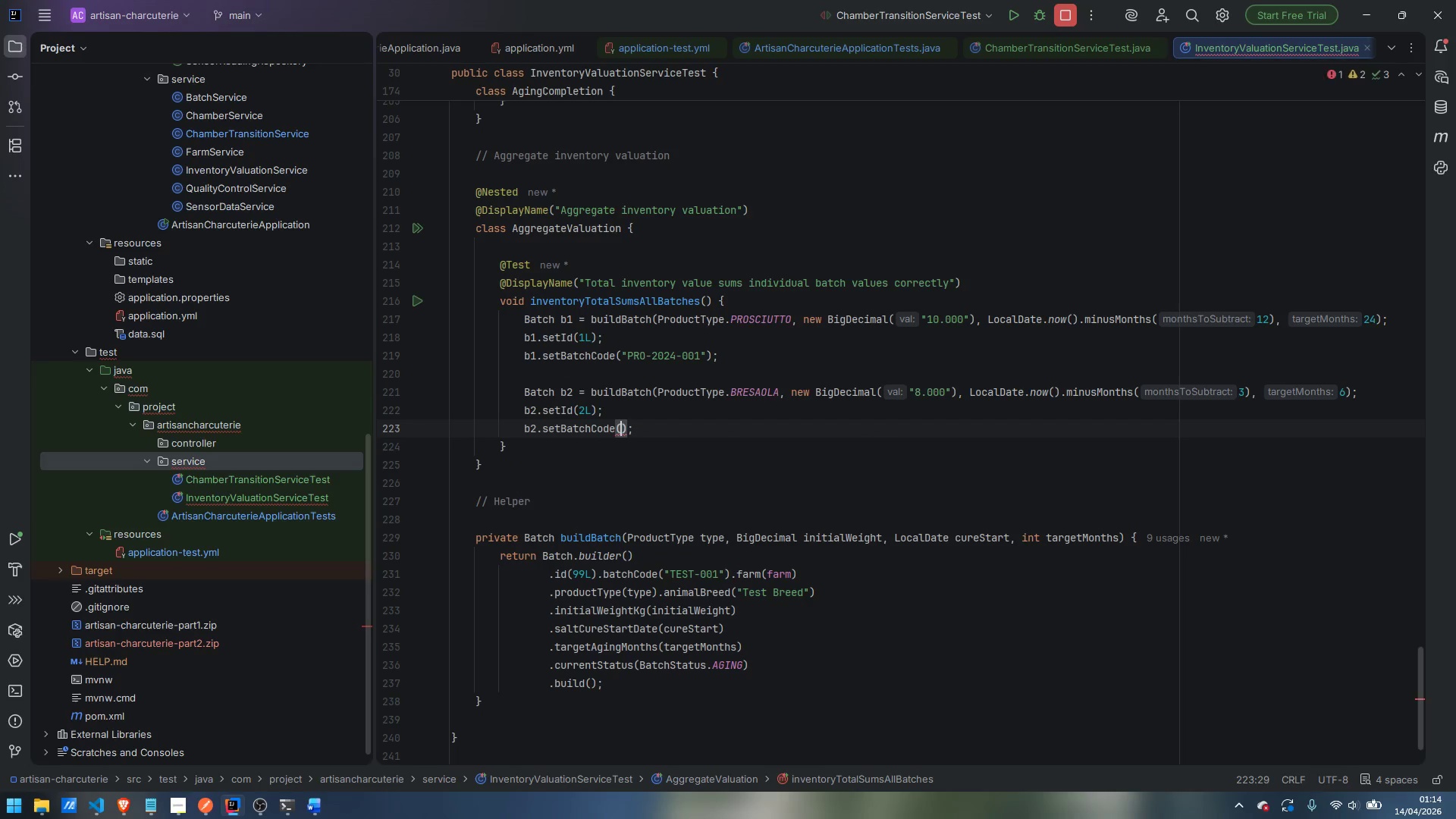 
type("BRS-2024-001)
 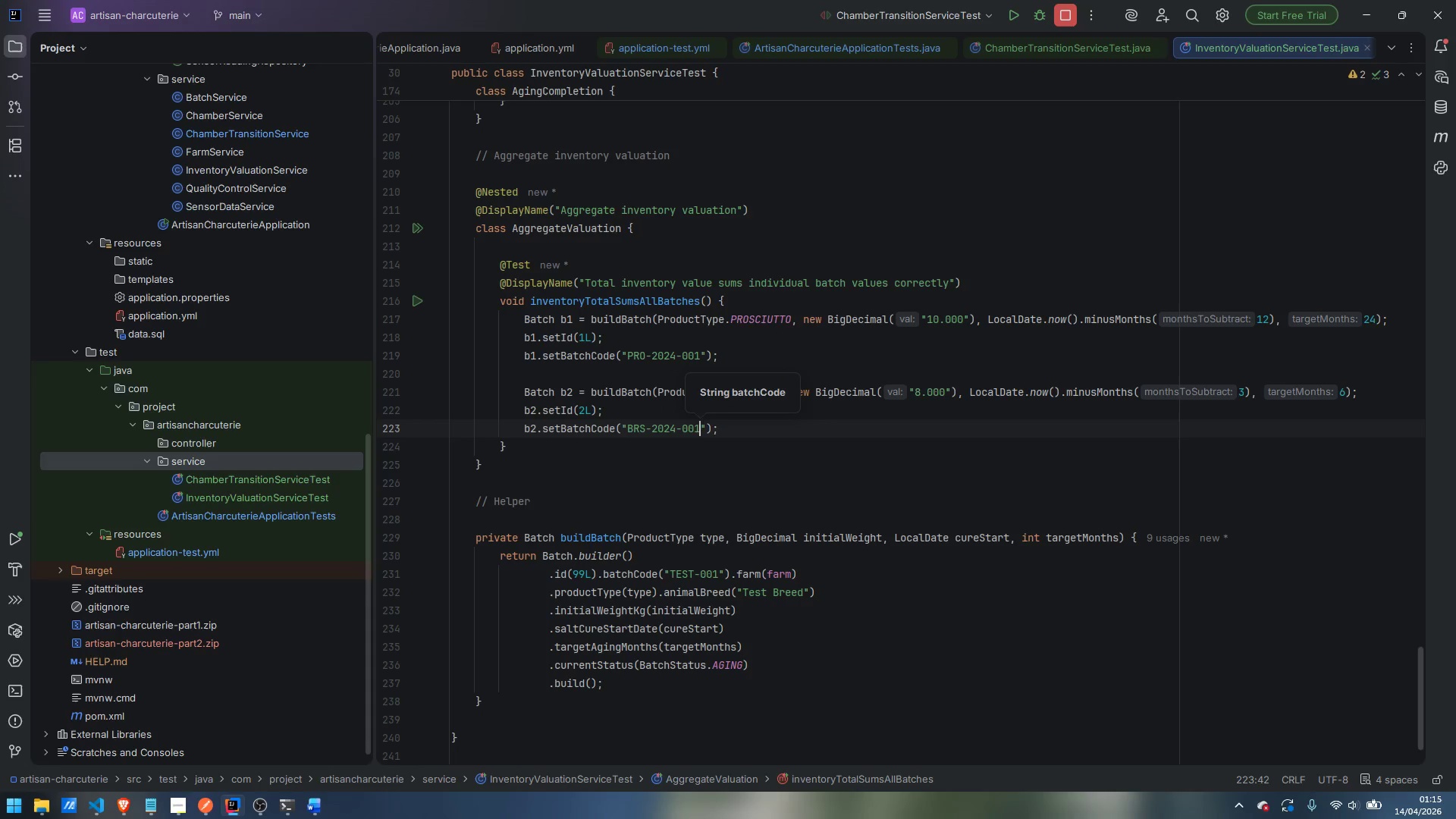 
key(ArrowRight)
 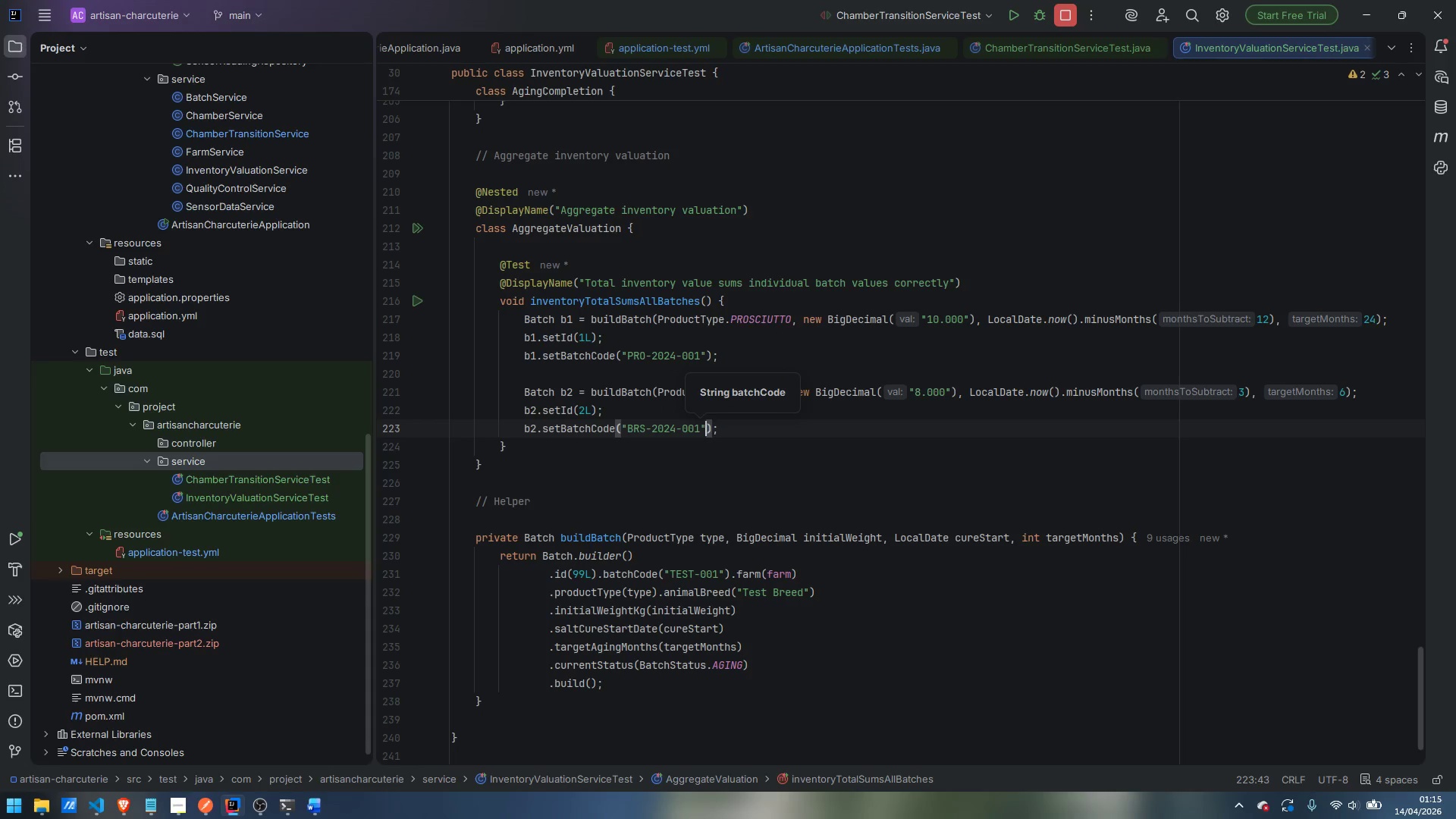 
key(ArrowRight)
 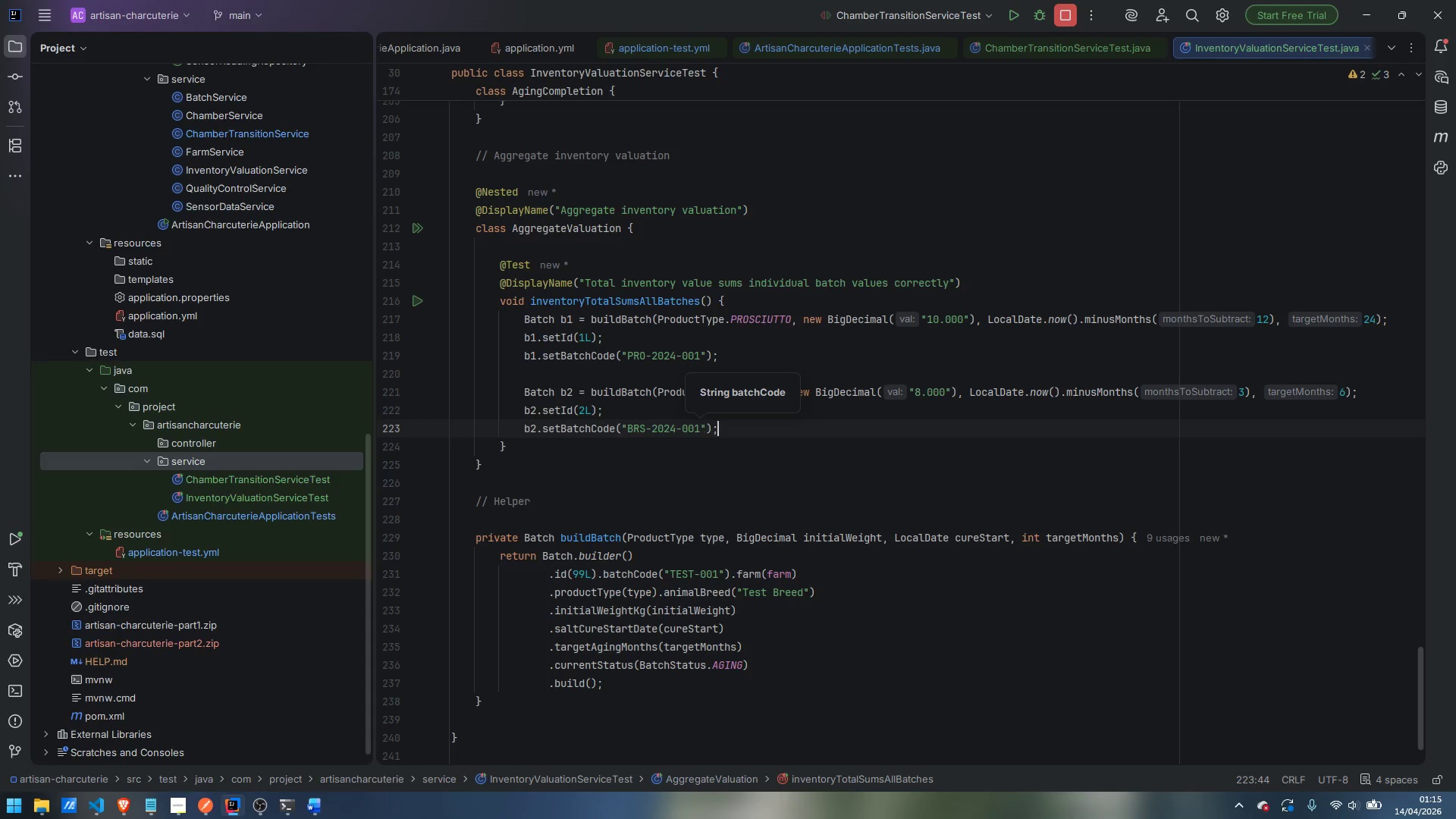 
key(ArrowRight)
 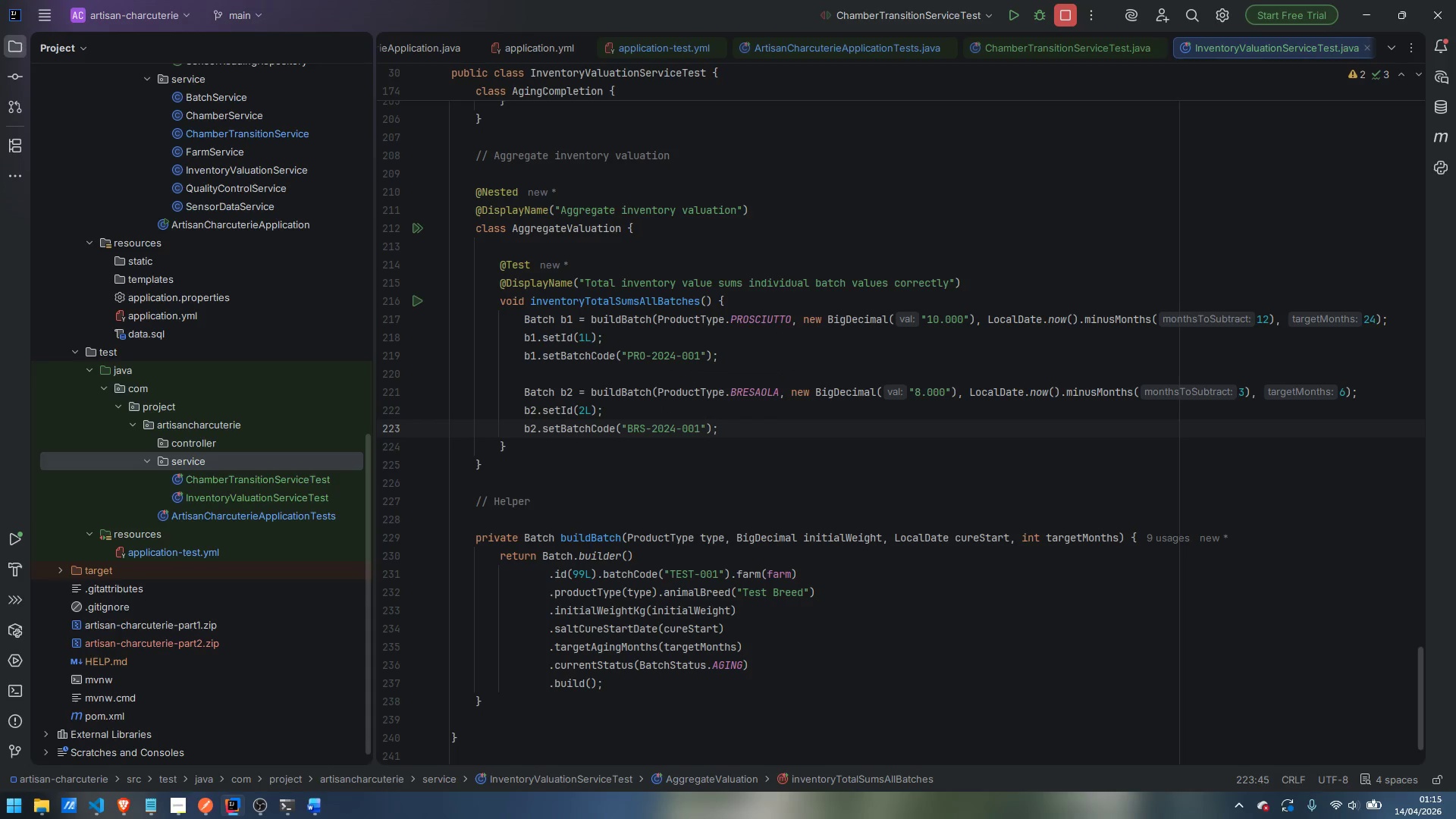 
key(Enter)
 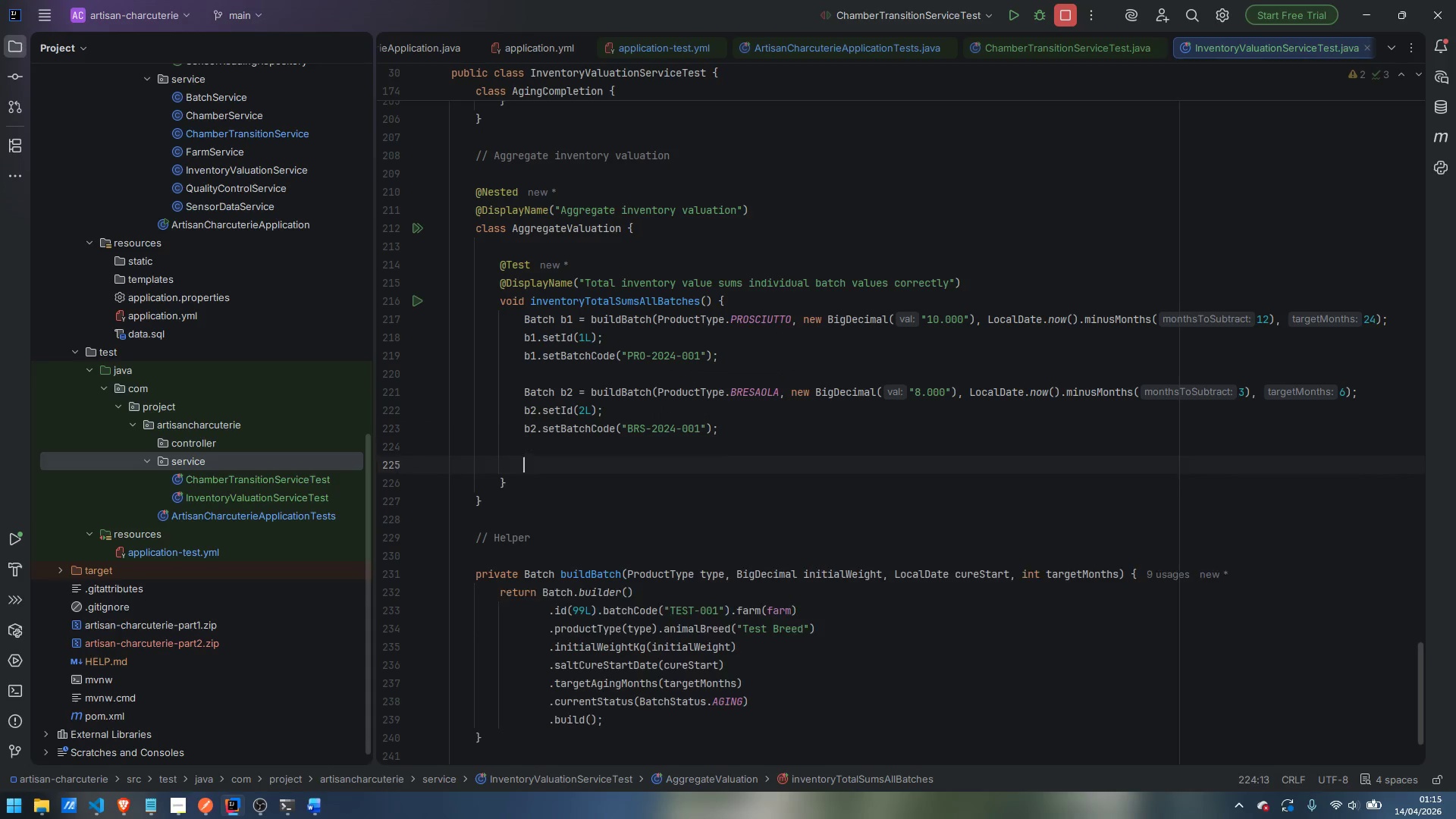 
key(Enter)
 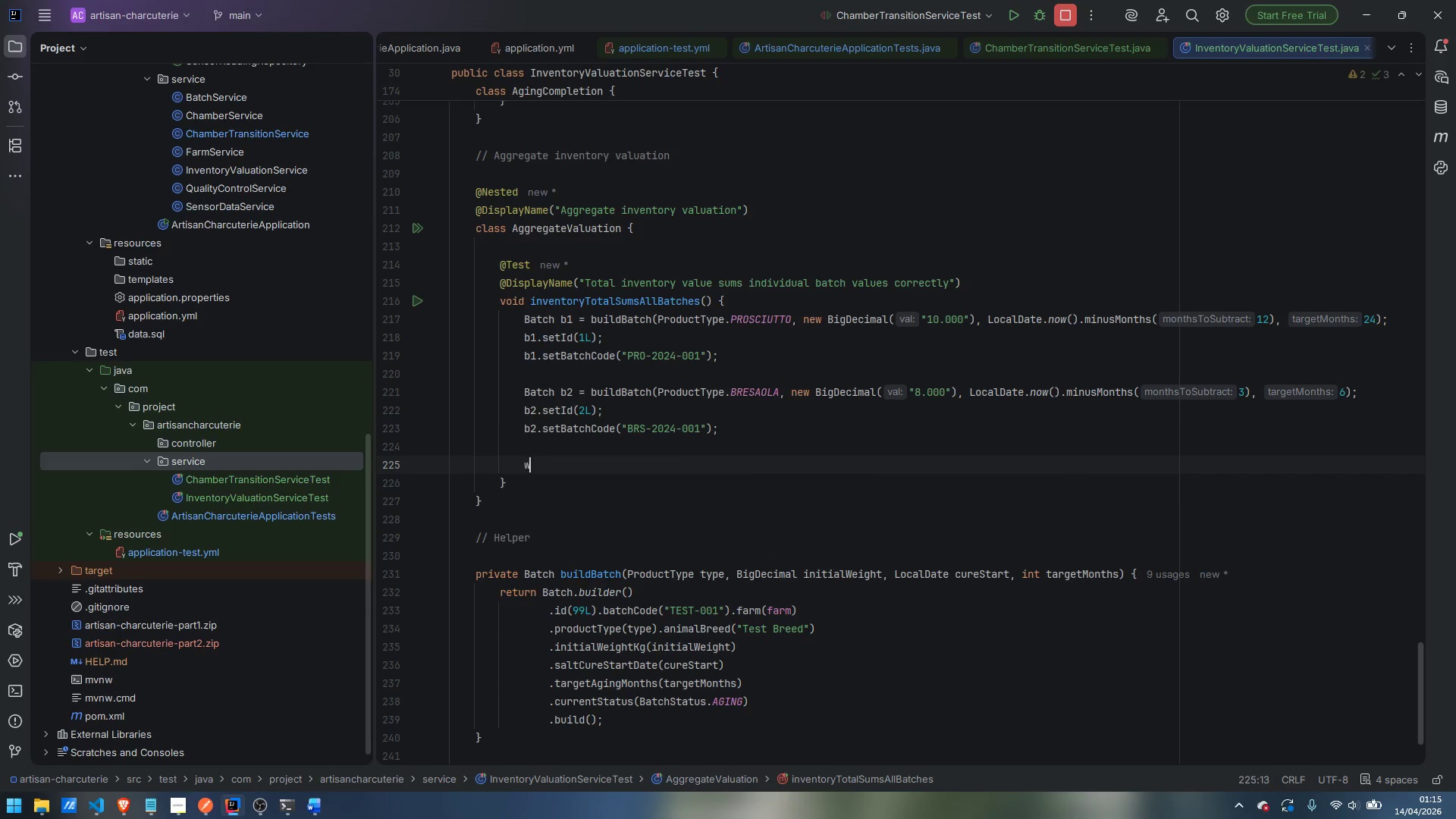 
type(when)
 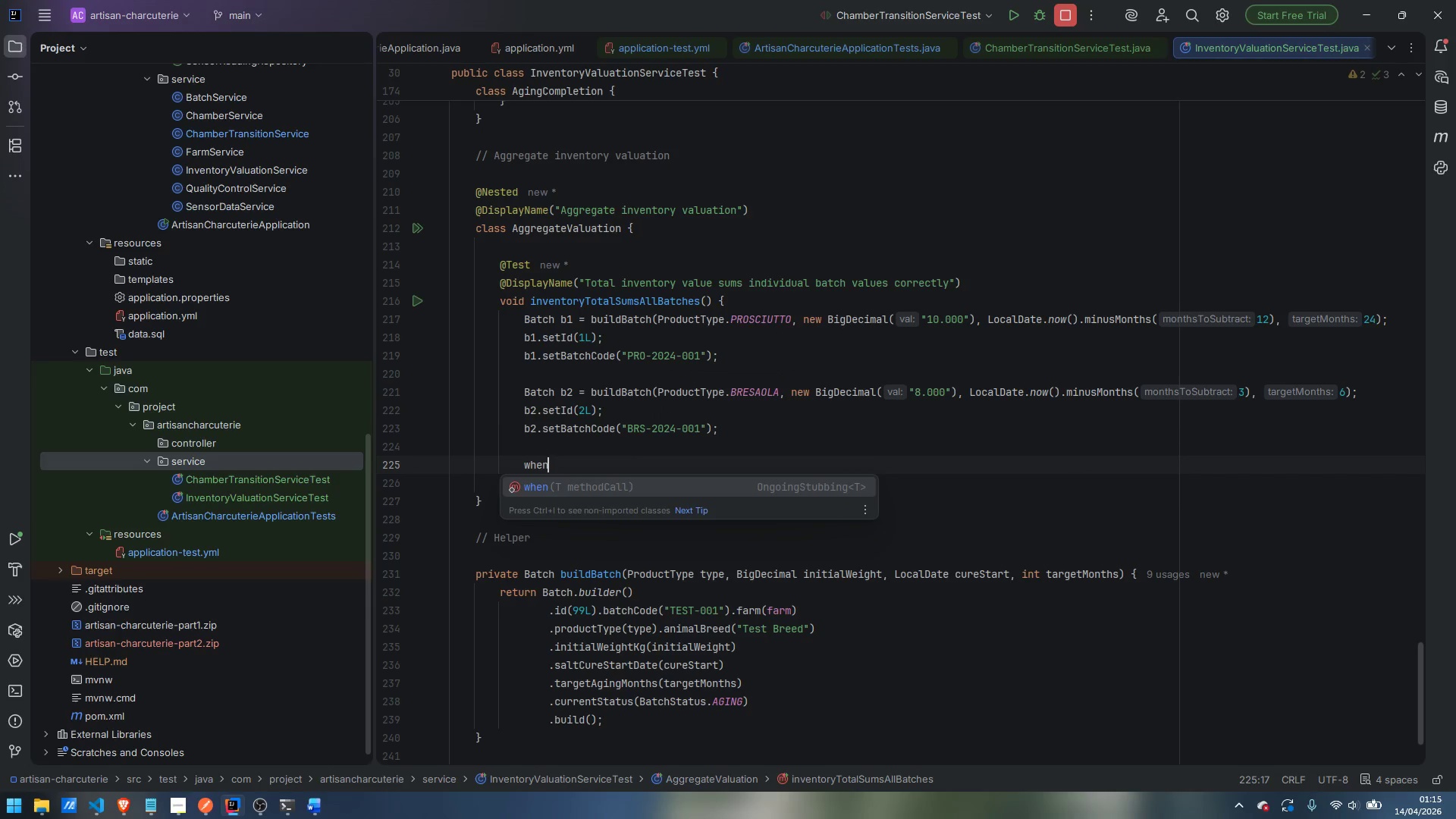 
key(Enter)
 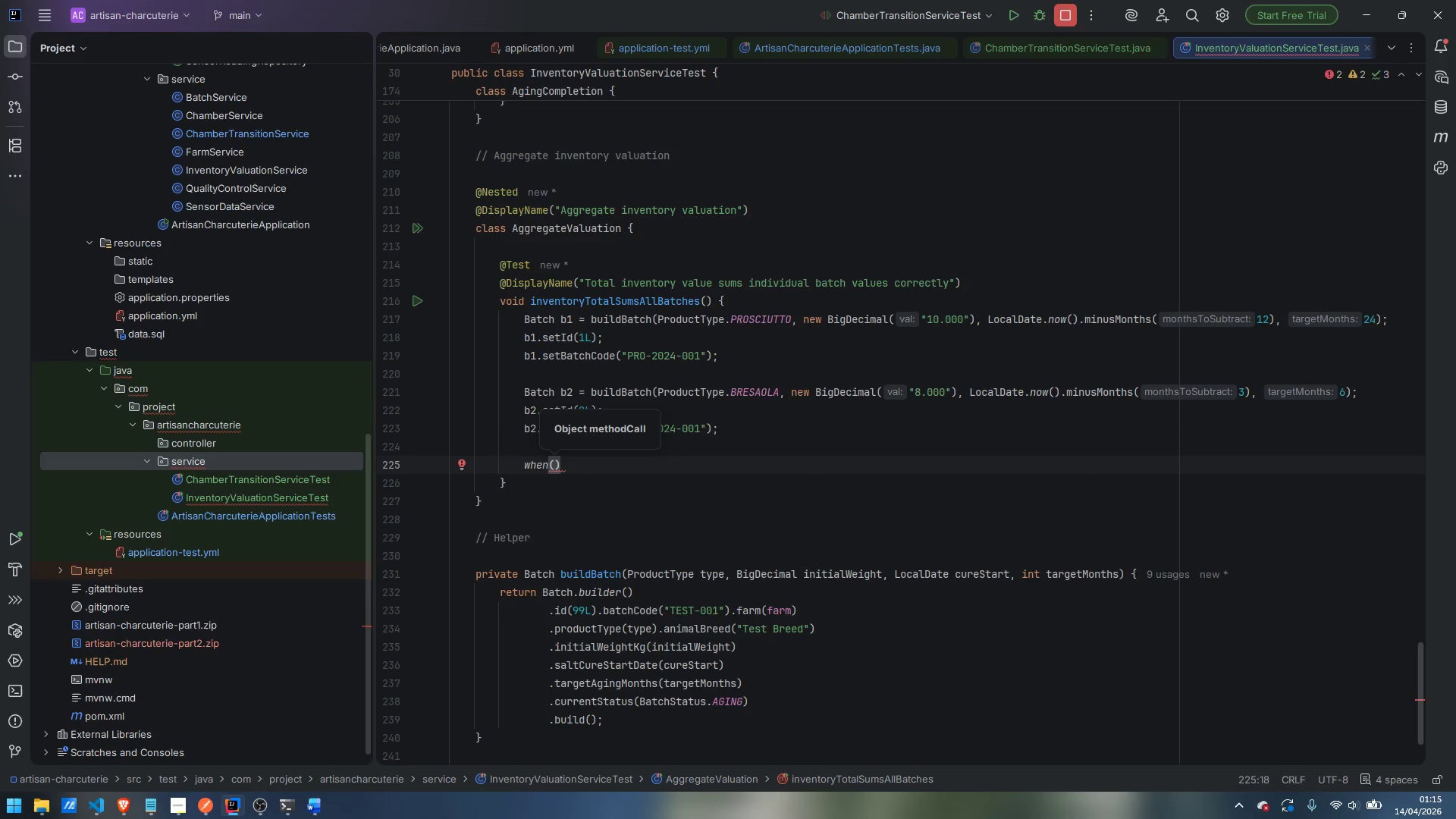 
type(ba)
 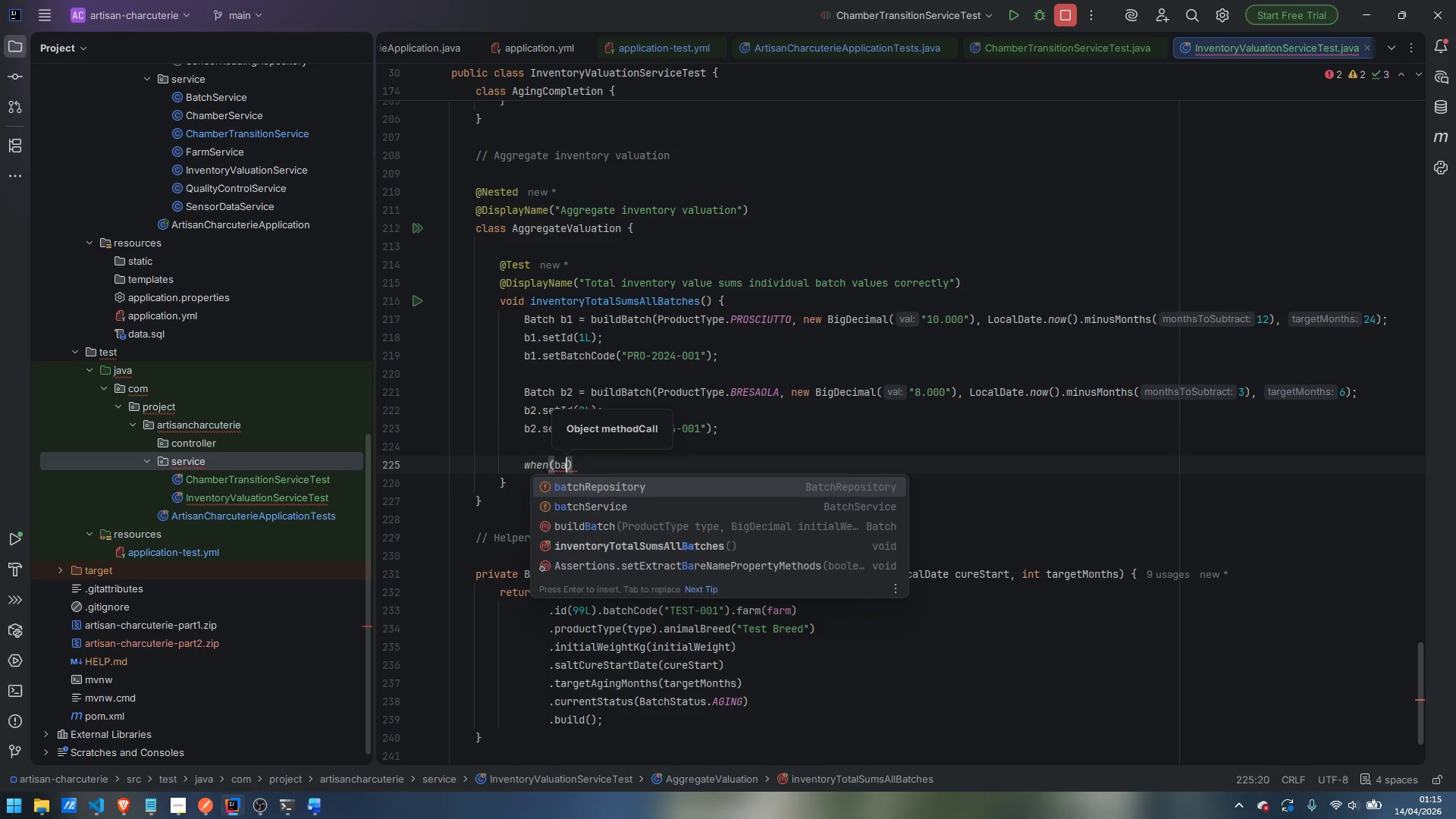 
key(Enter)
 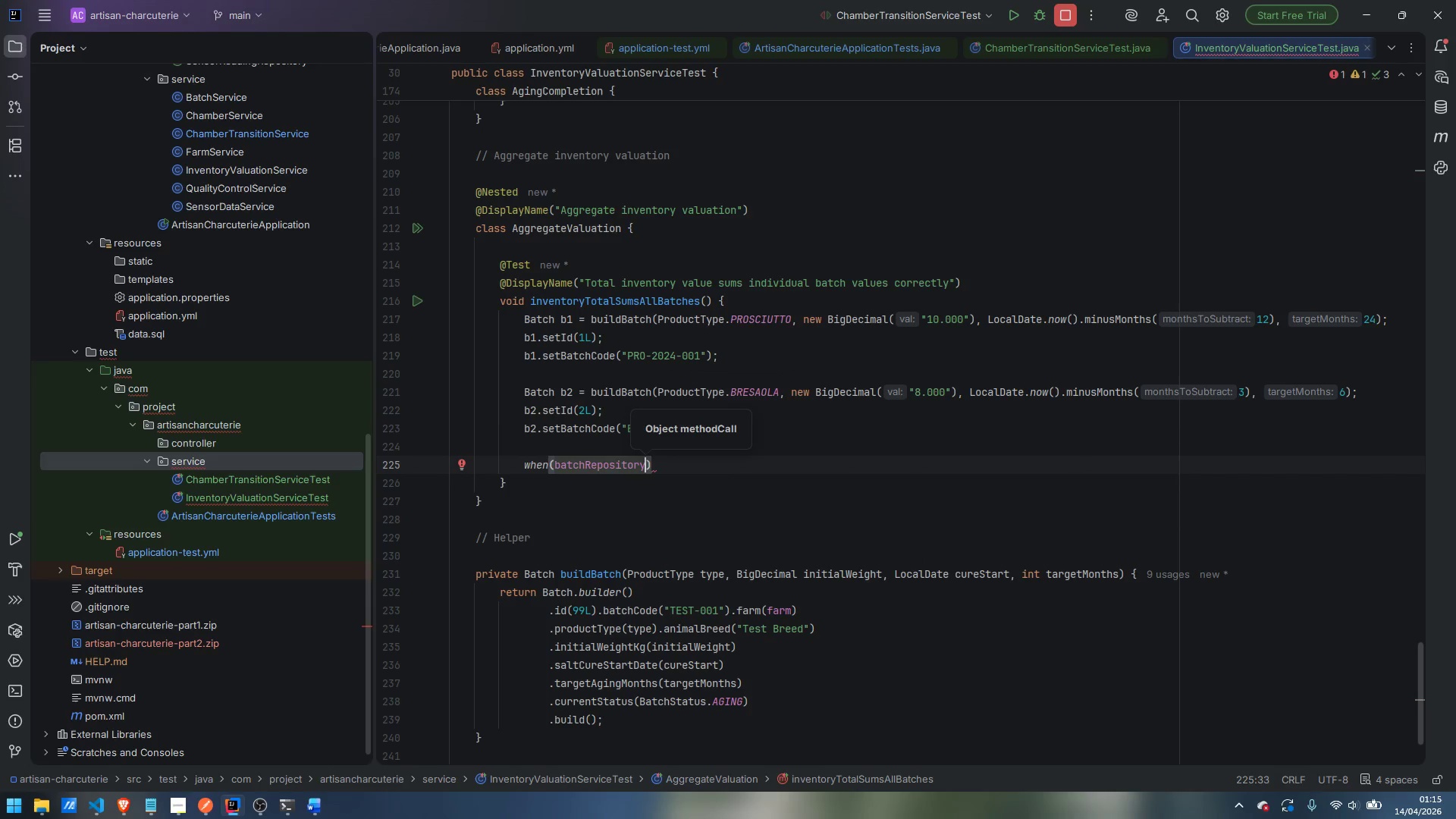 
type(.find)
 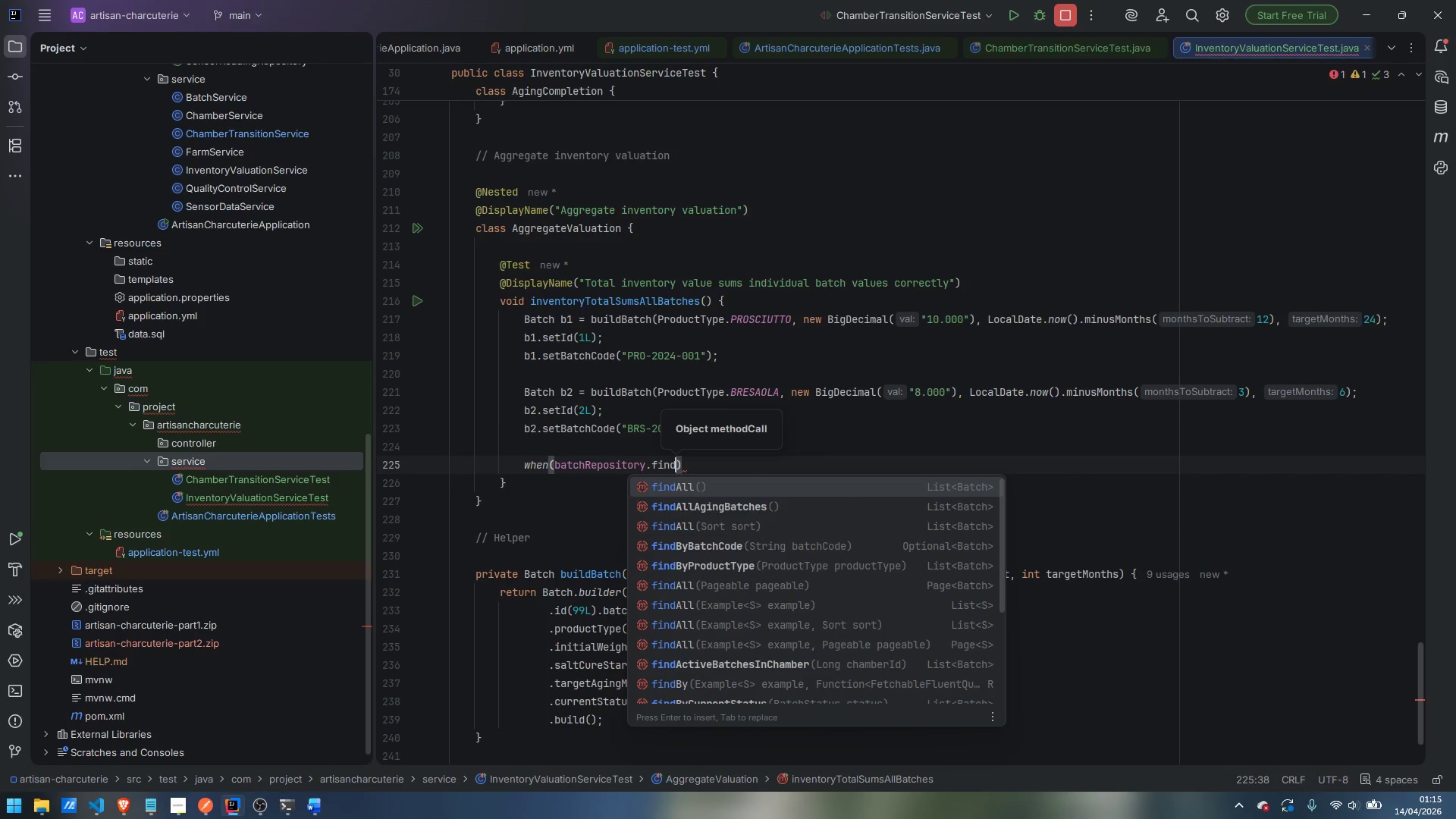 
key(ArrowDown)
 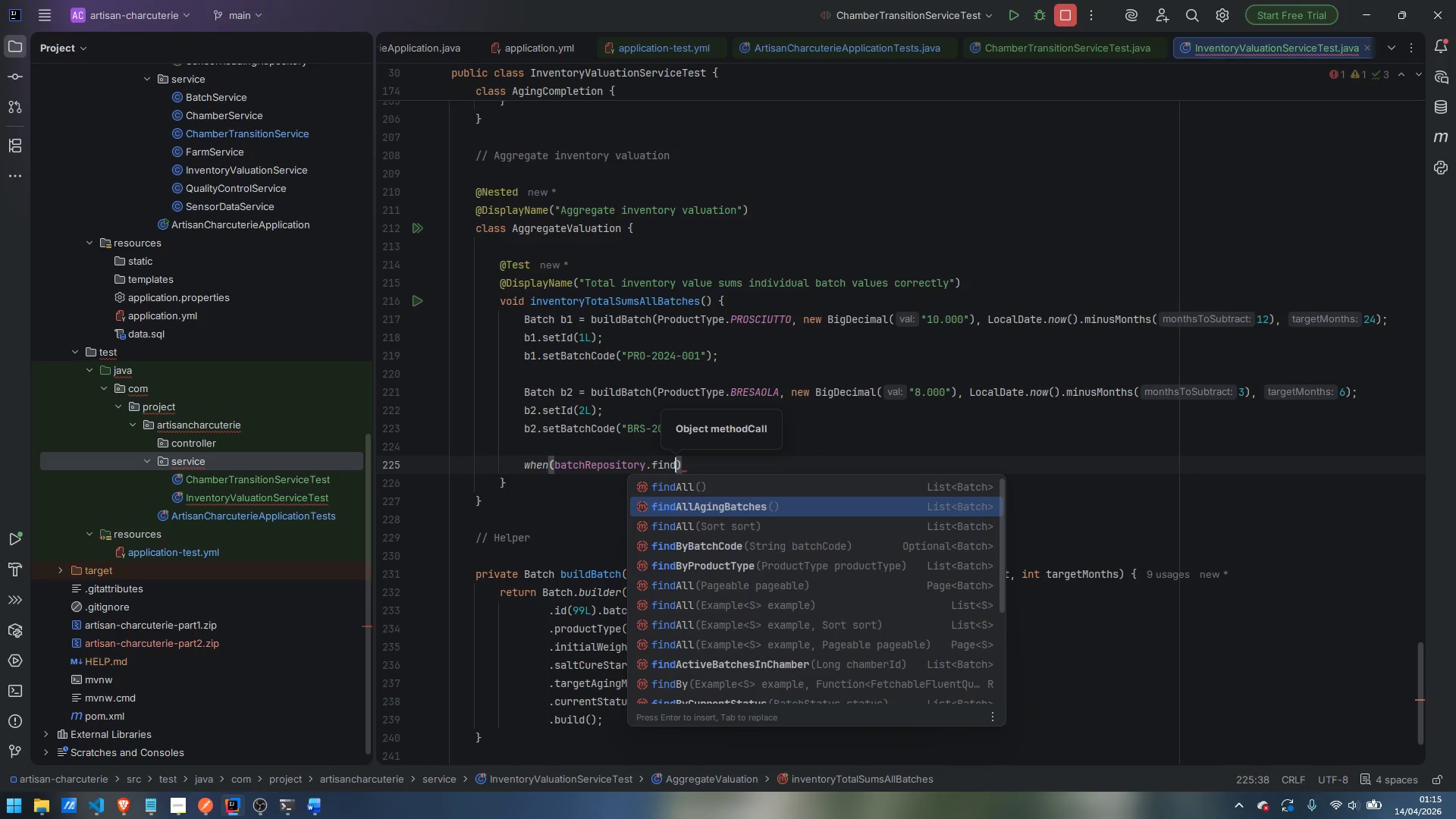 
key(Enter)
 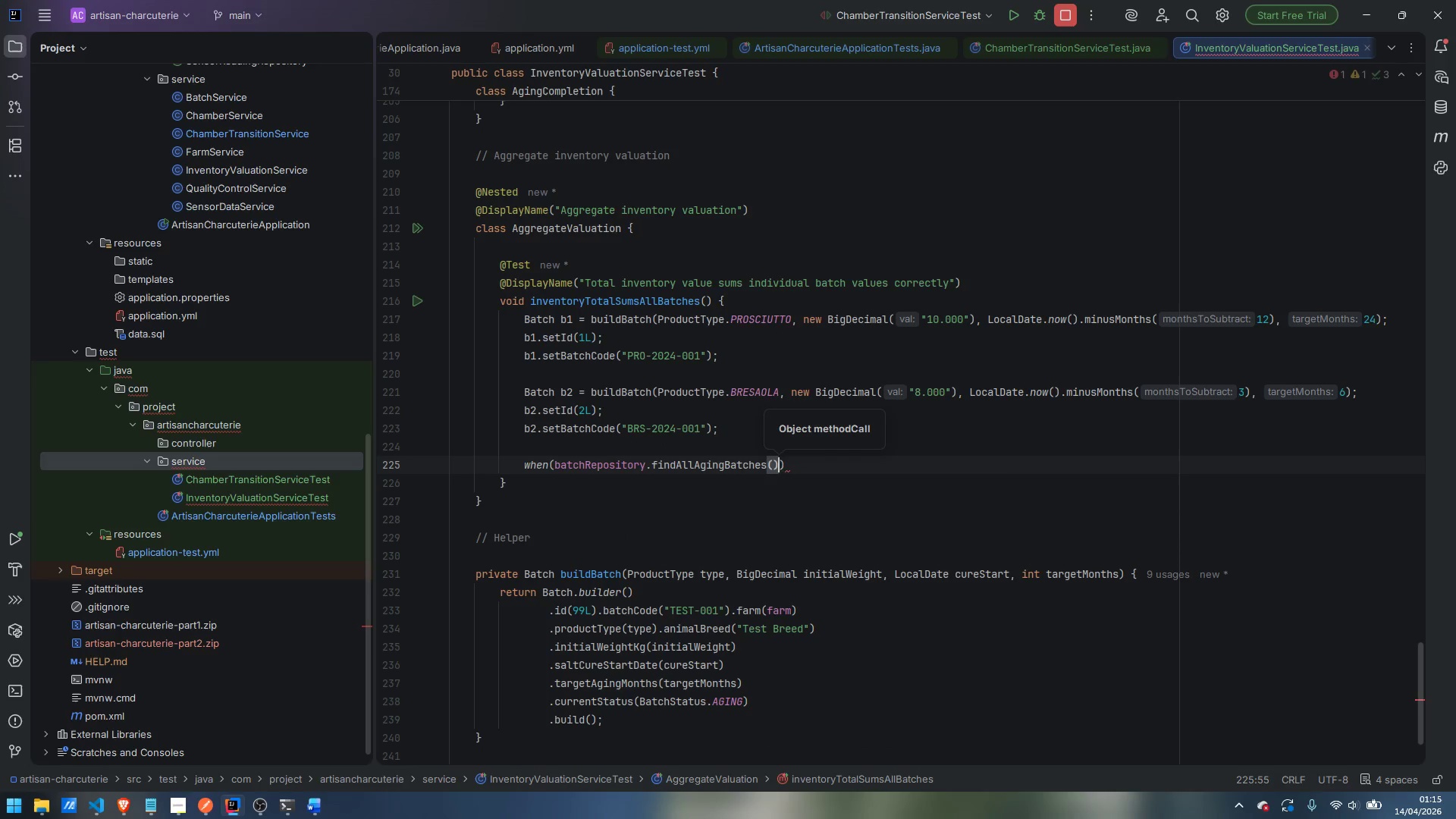 
key(ArrowRight)
 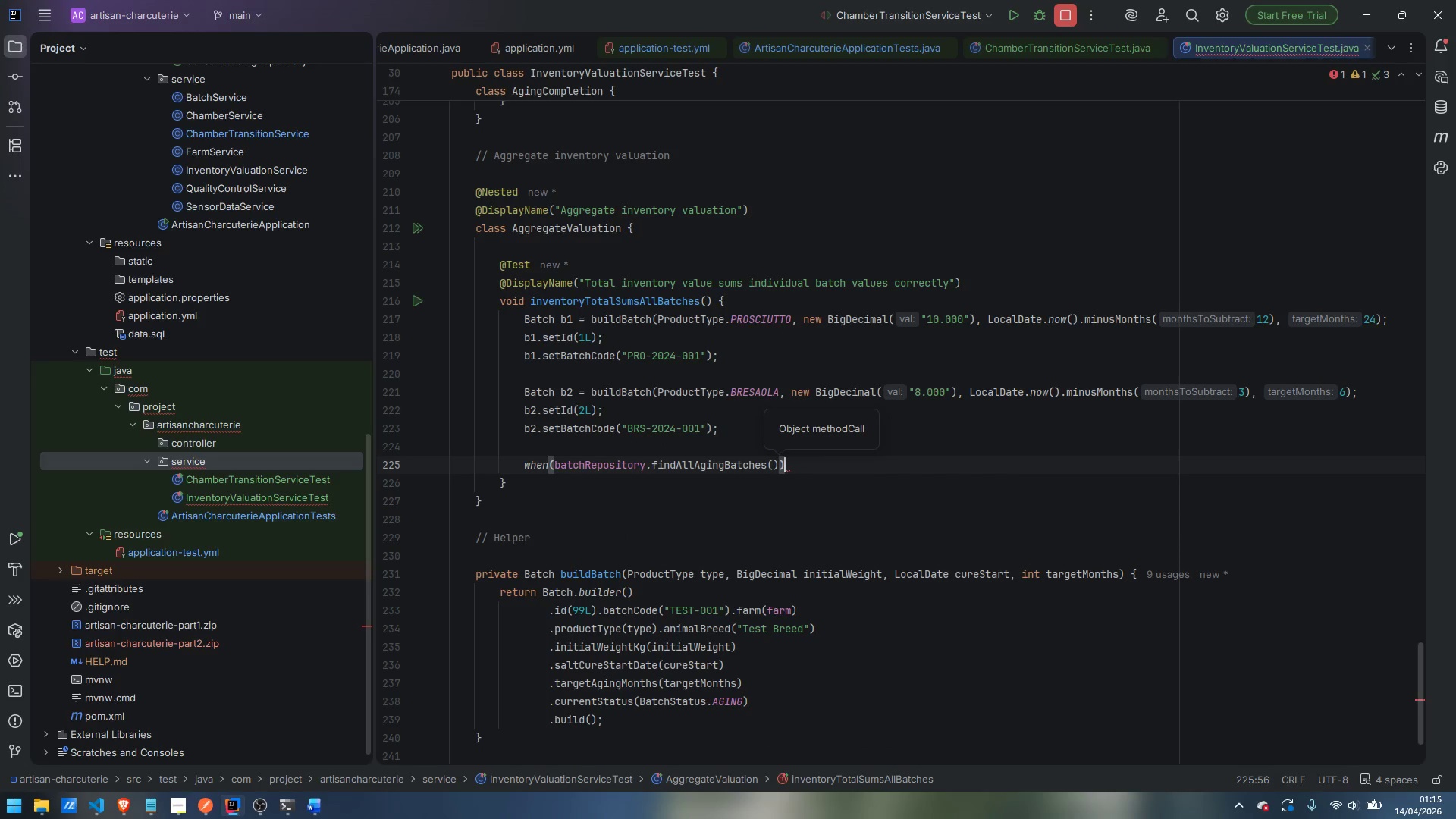 
type(.the)
 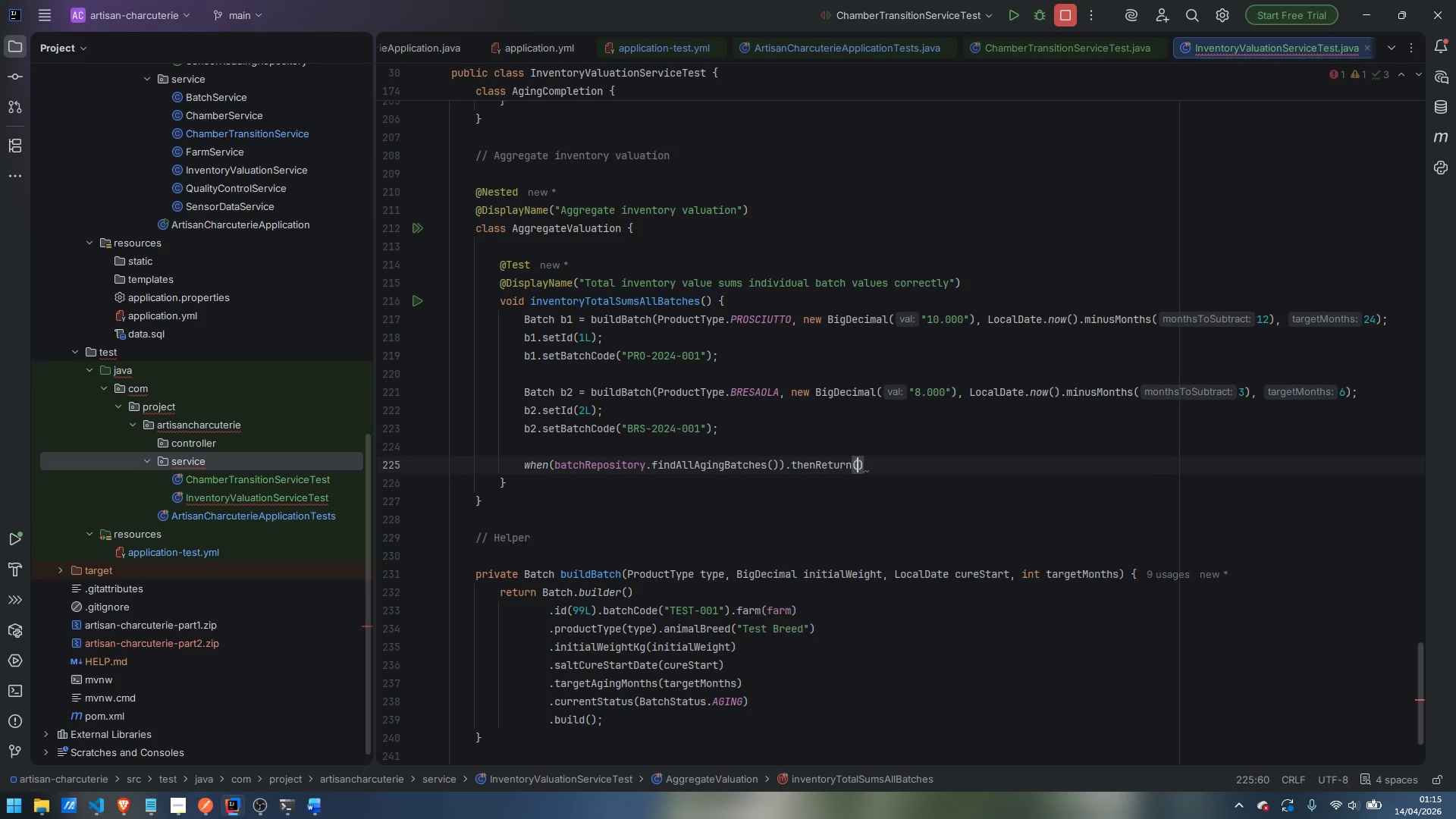 
key(Enter)
 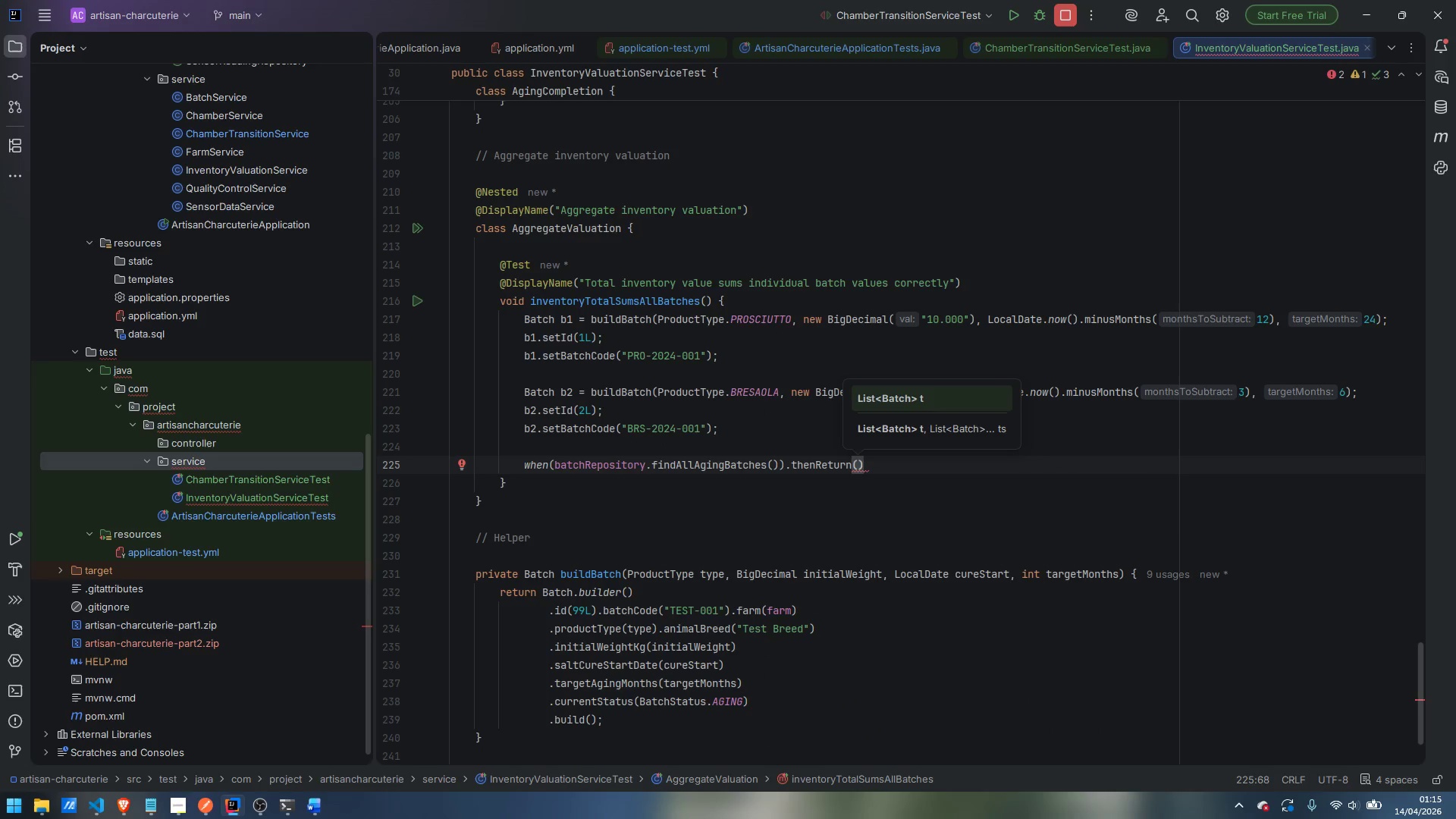 
type(Lis)
 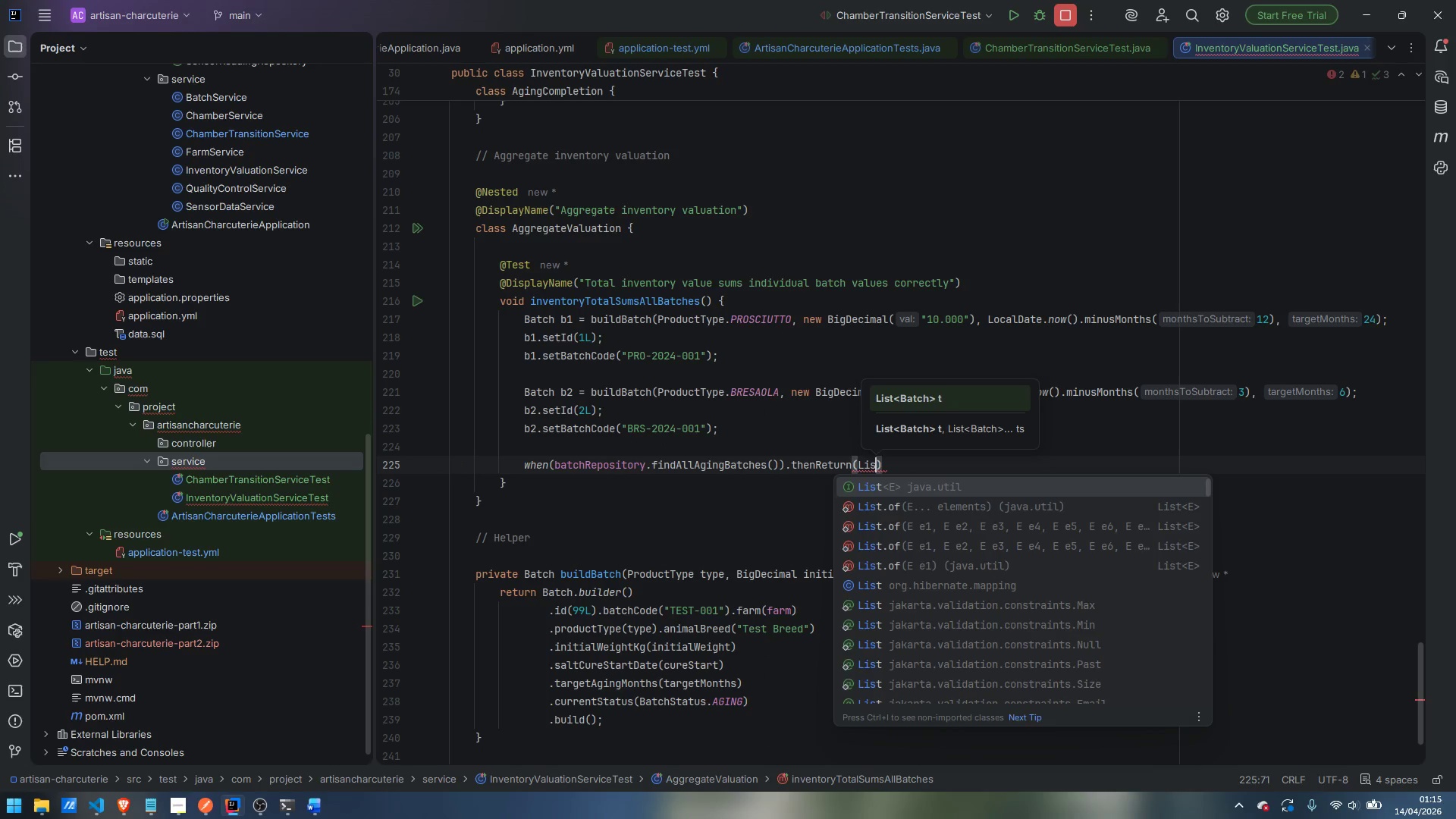 
key(Enter)
 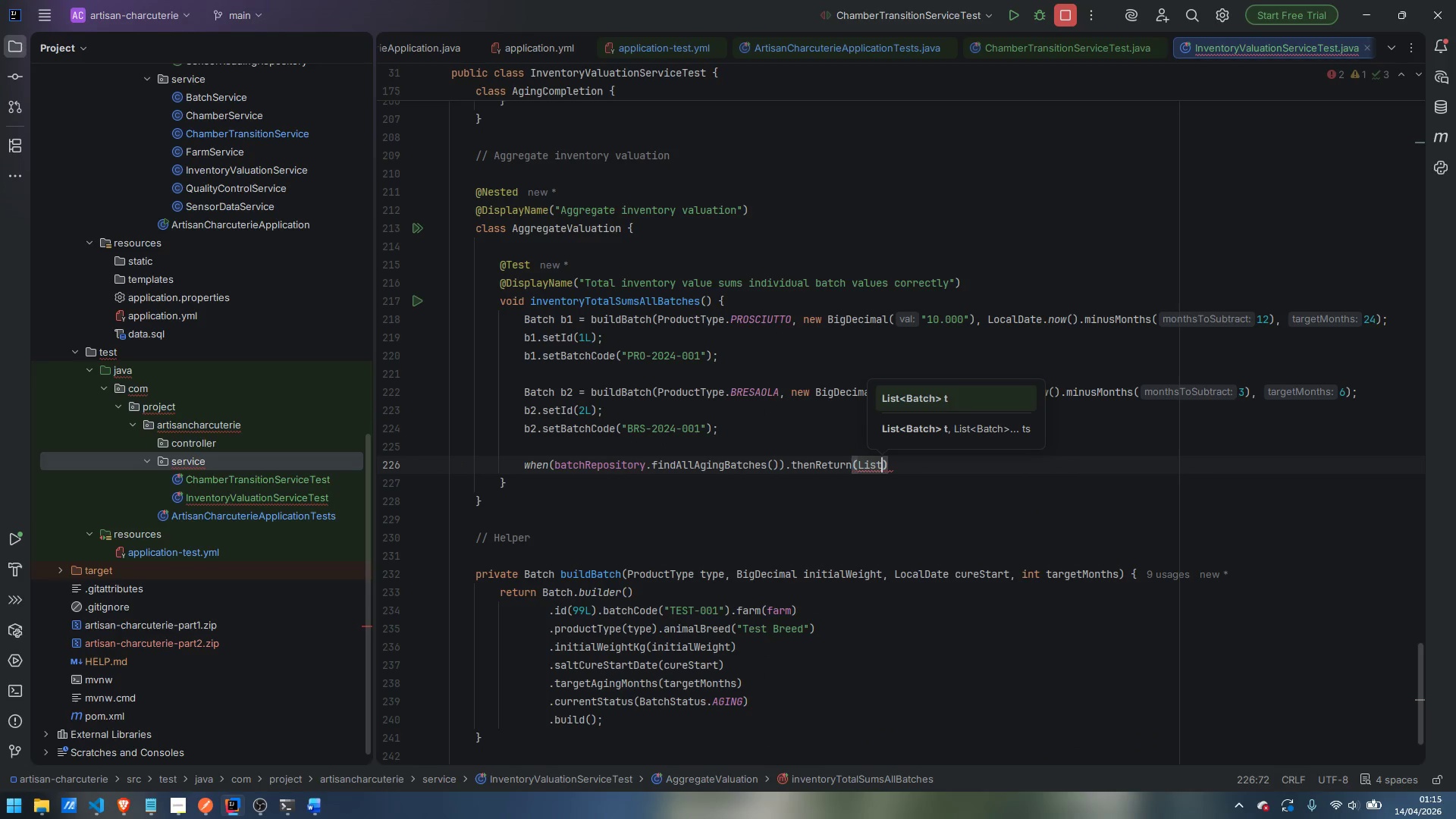 
type(.of)
 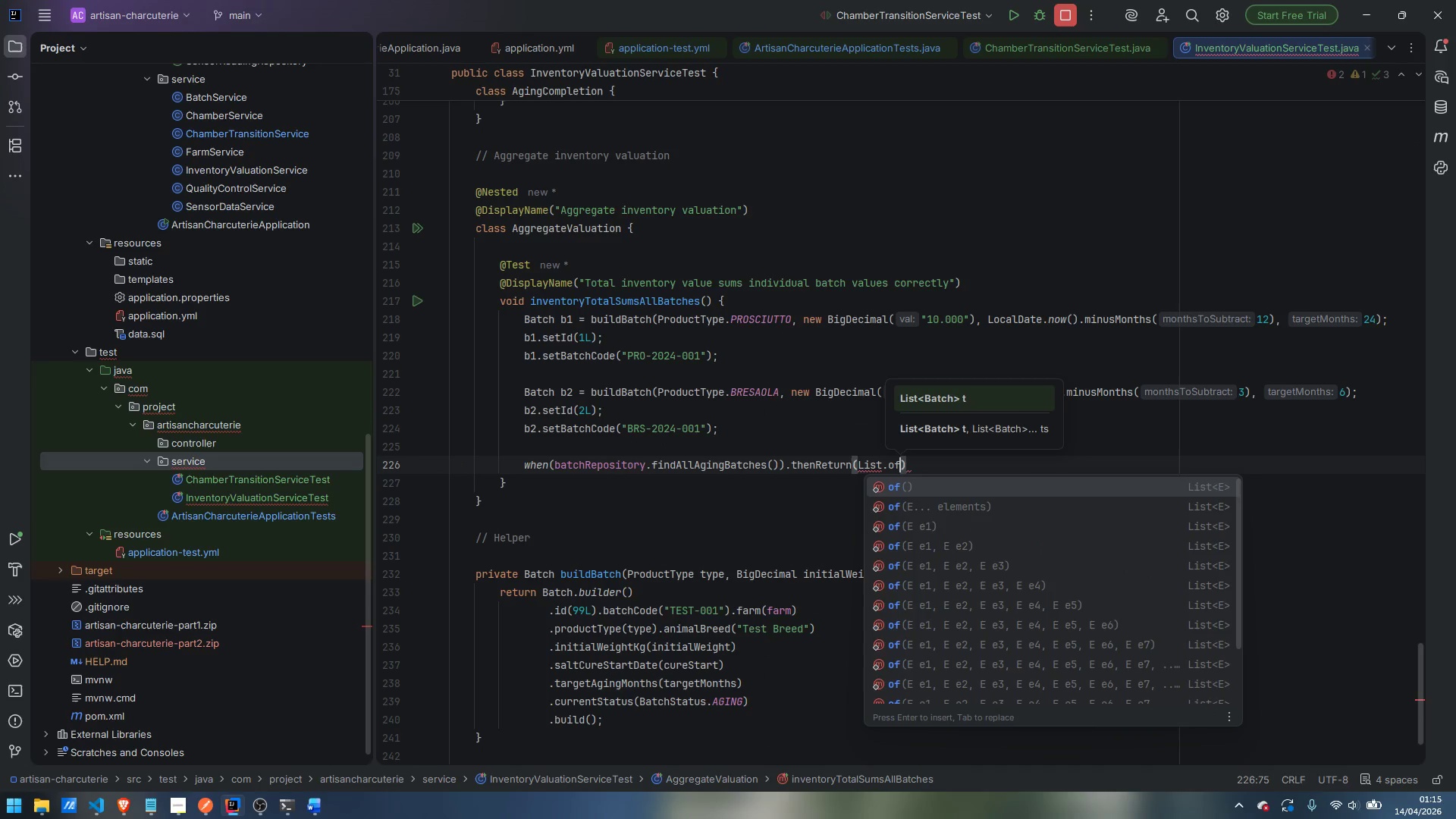 
key(Enter)
 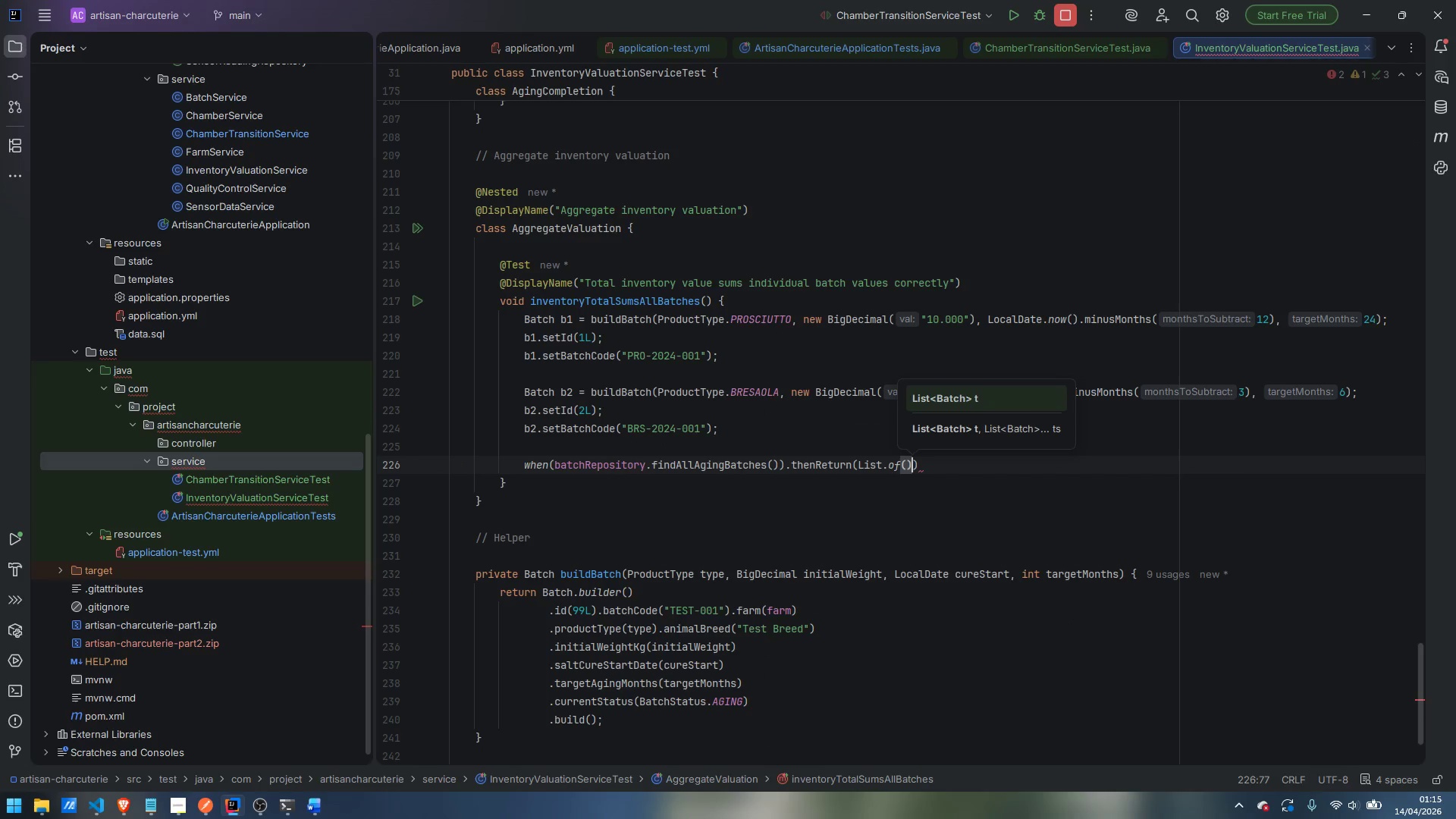 
key(ArrowLeft)
 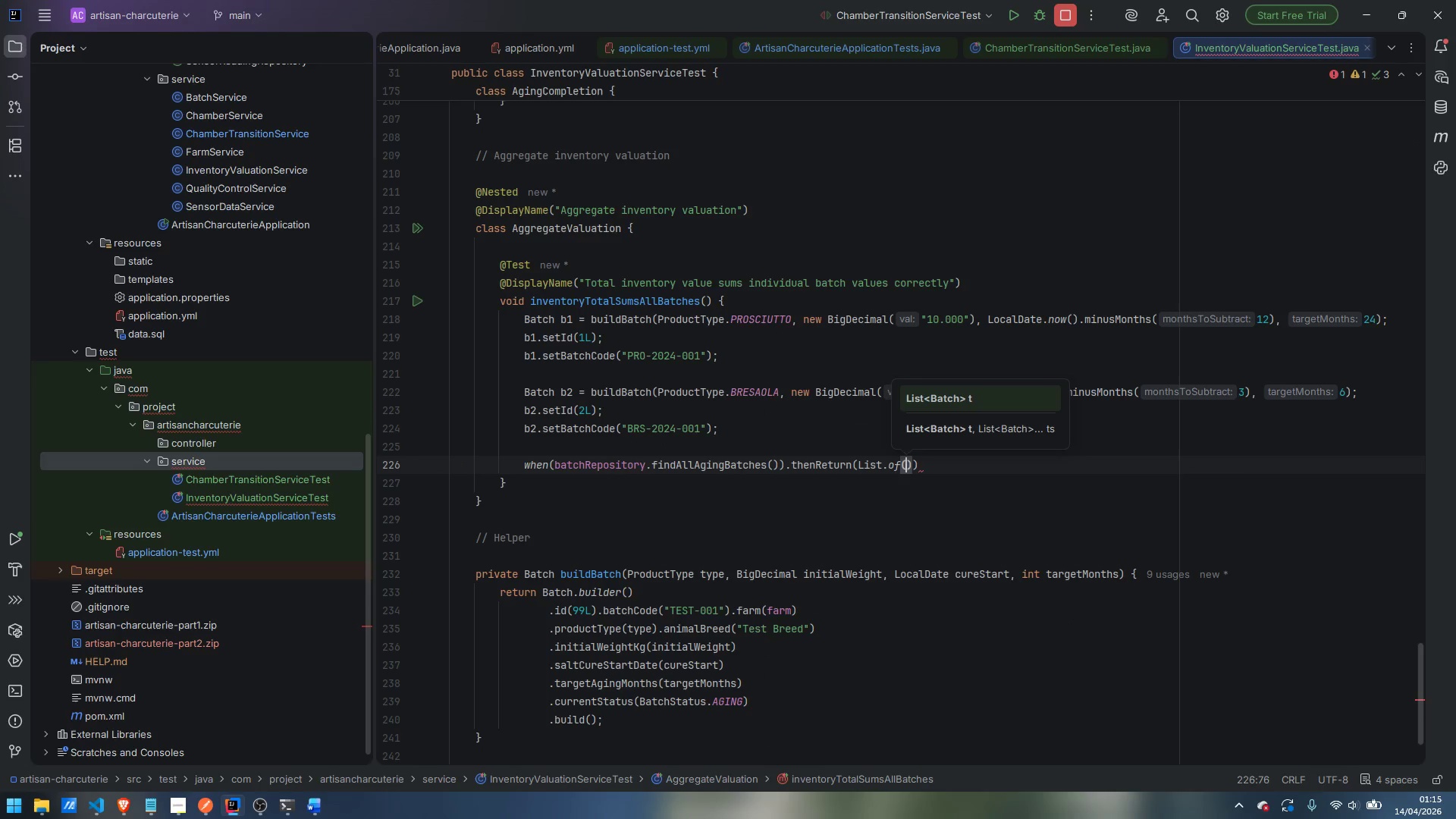 
type(b1, b2)
 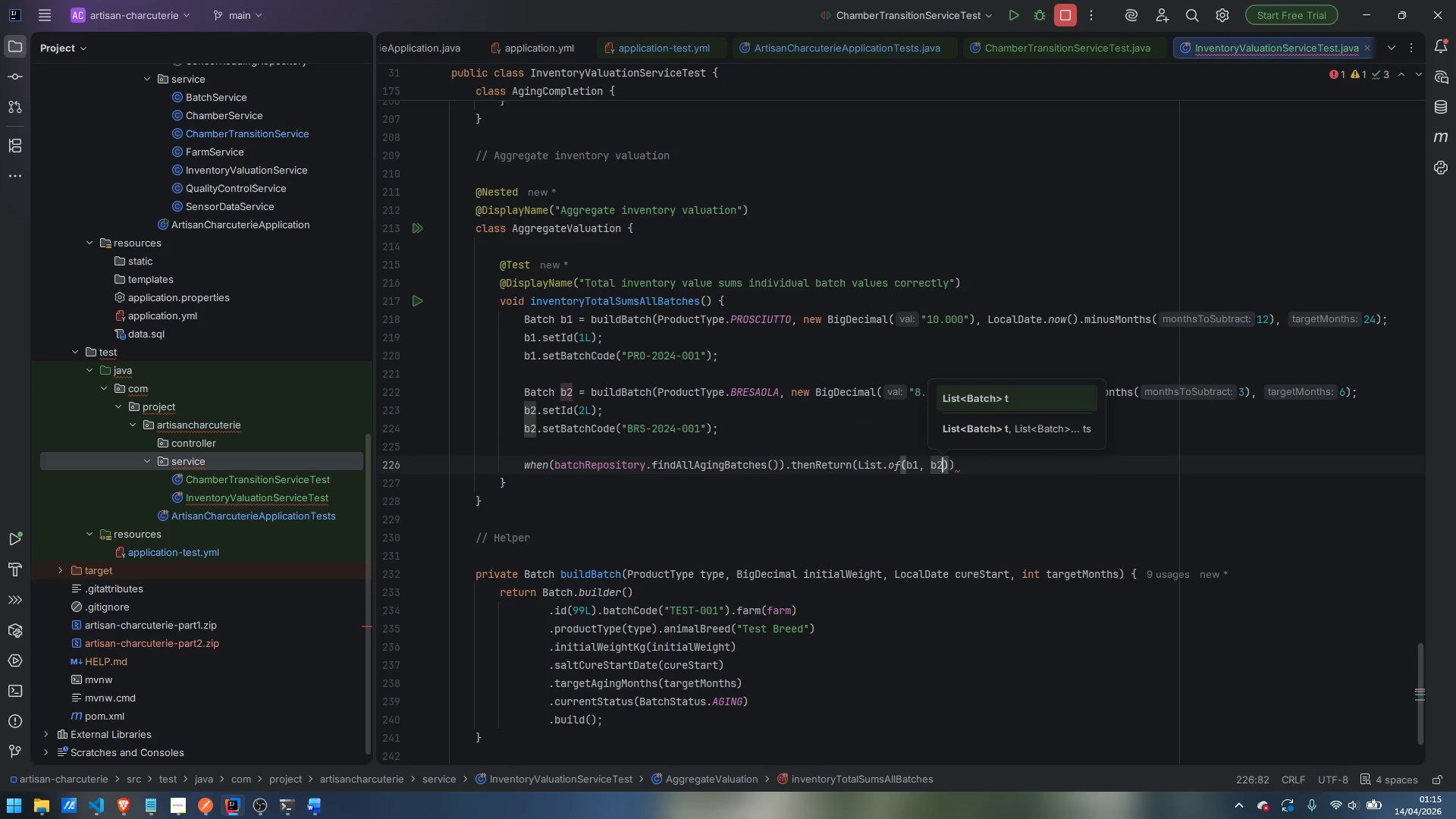 
key(ArrowRight)
 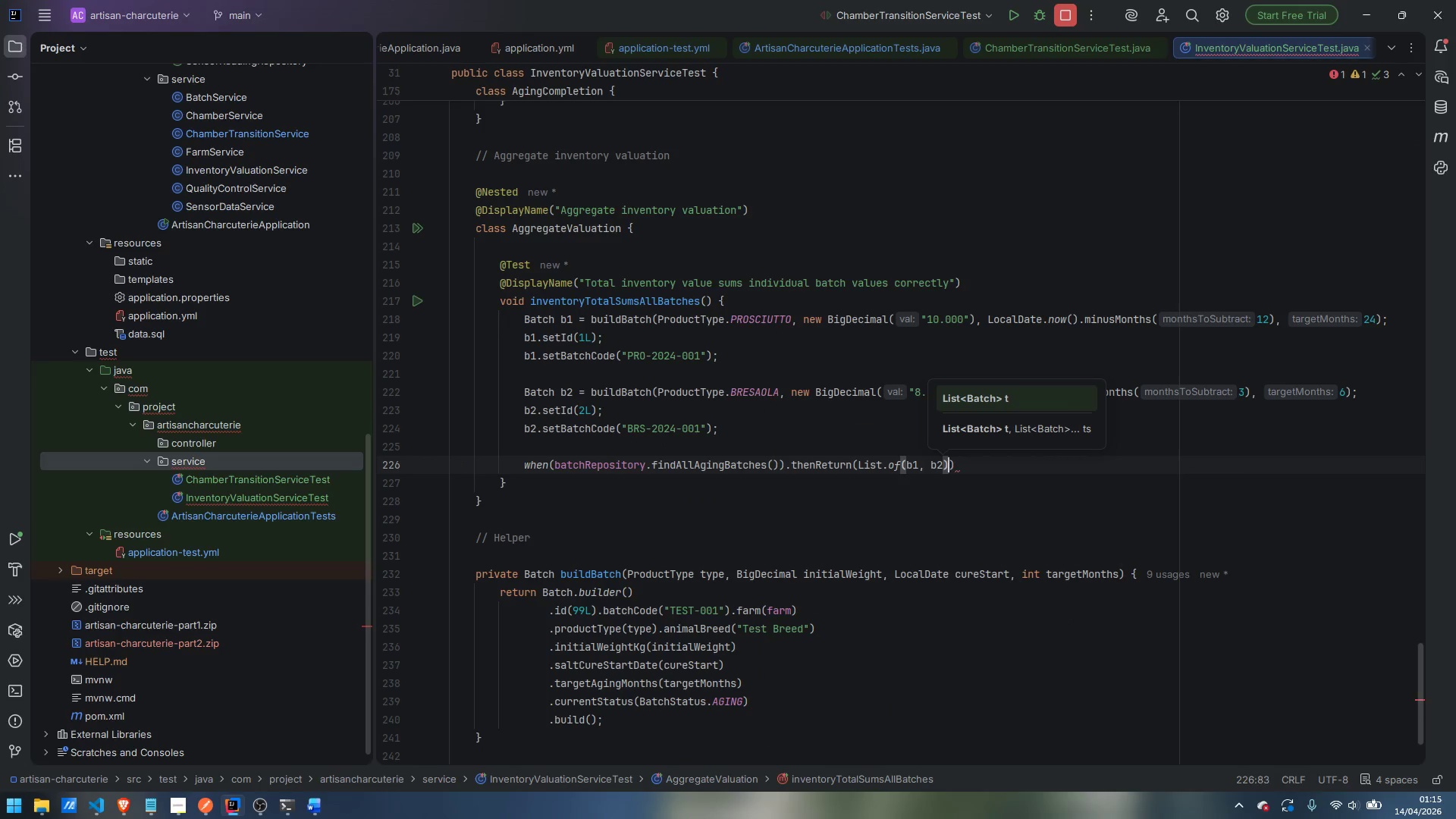 
key(ArrowRight)
 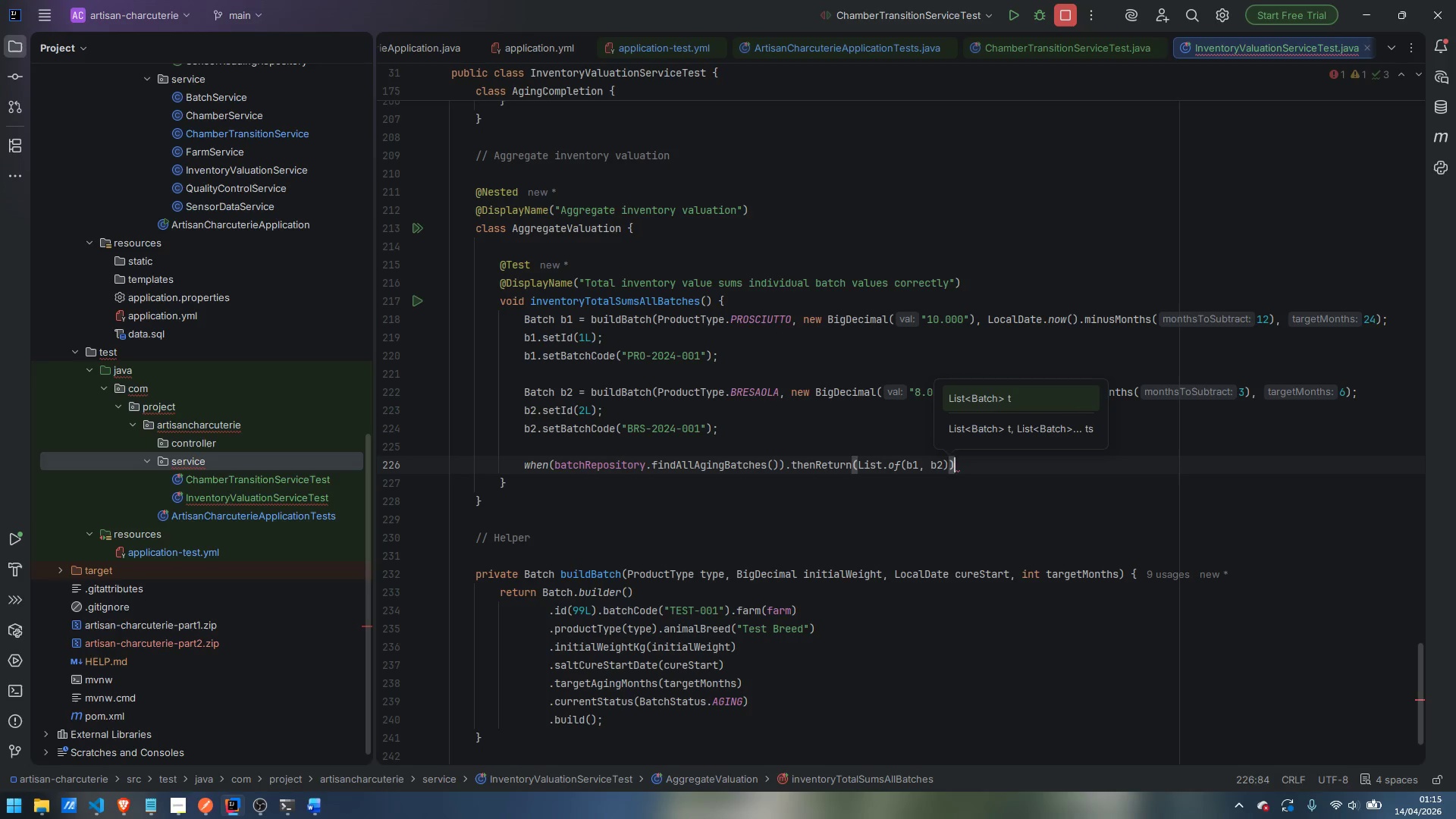 
key(Semicolon)
 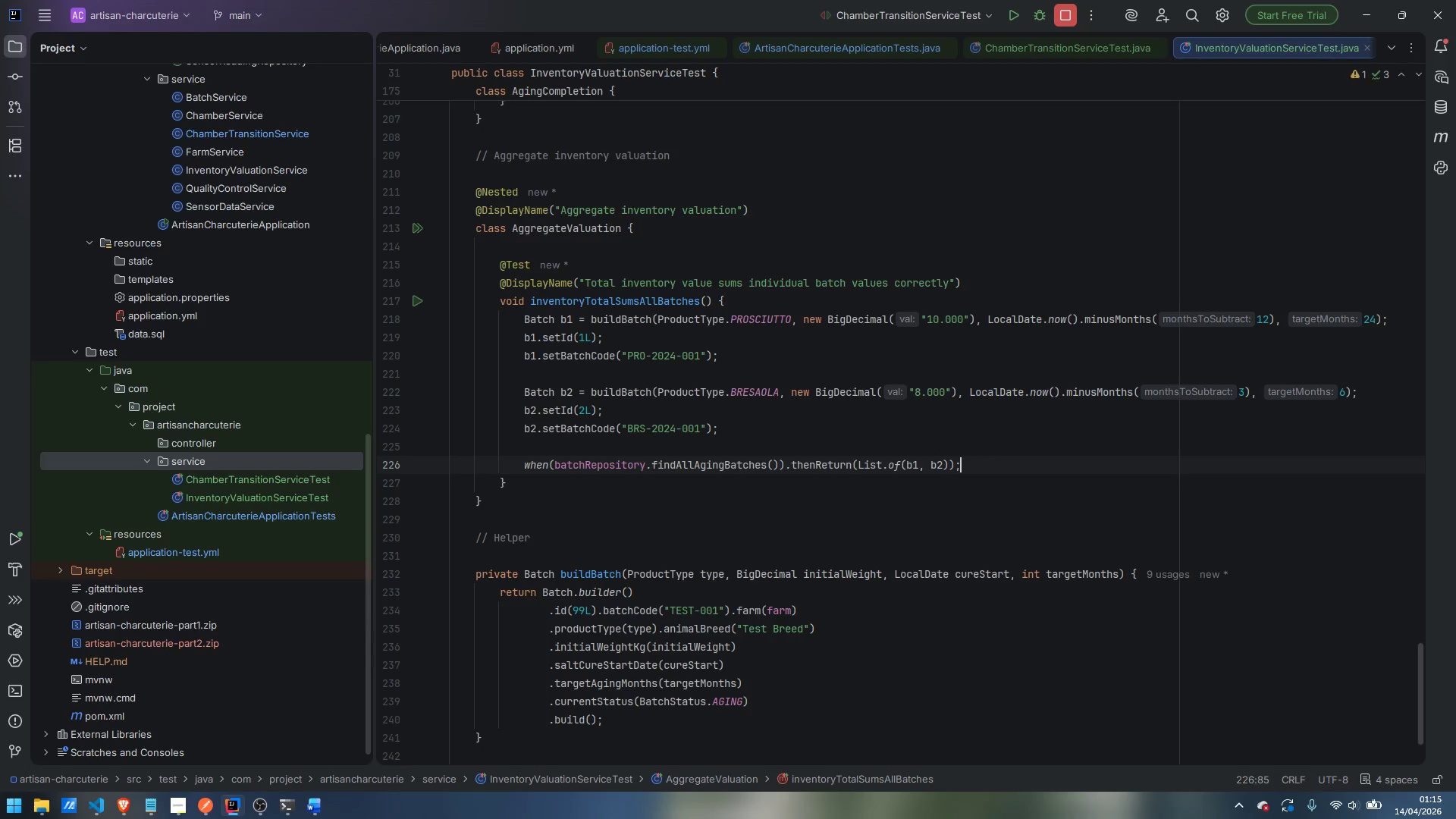 
key(Enter)
 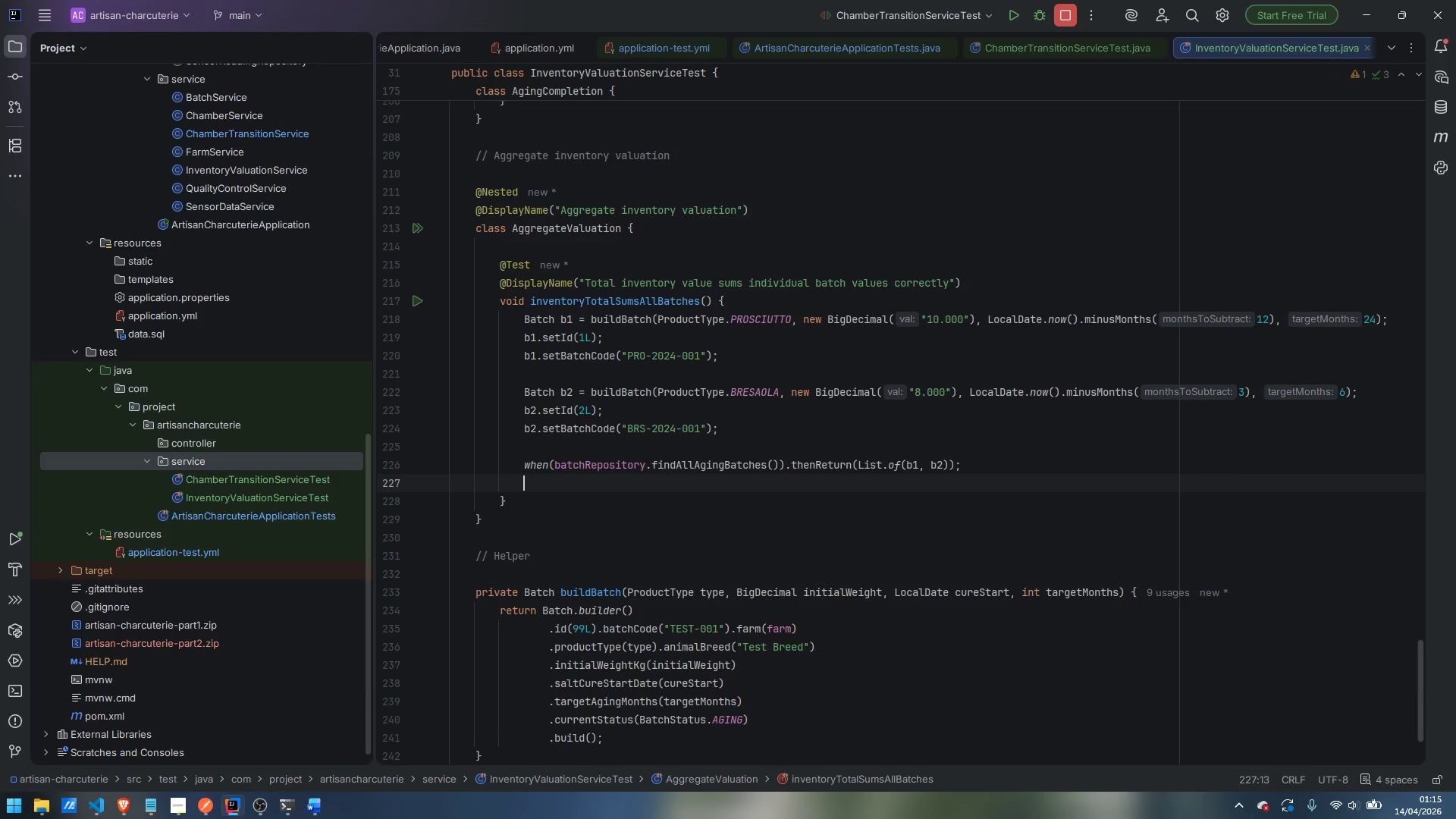 
type(whe)
 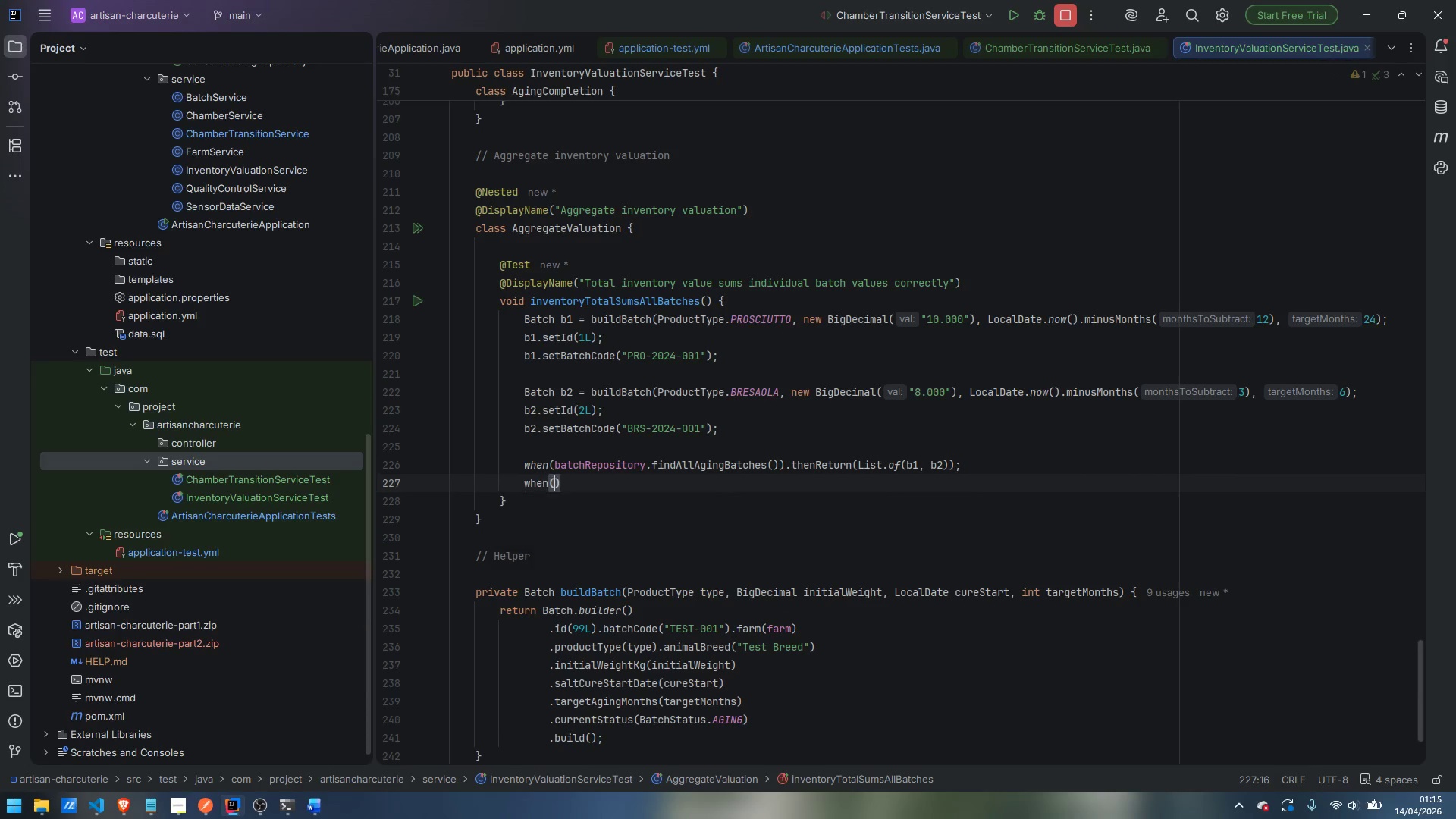 
key(Enter)
 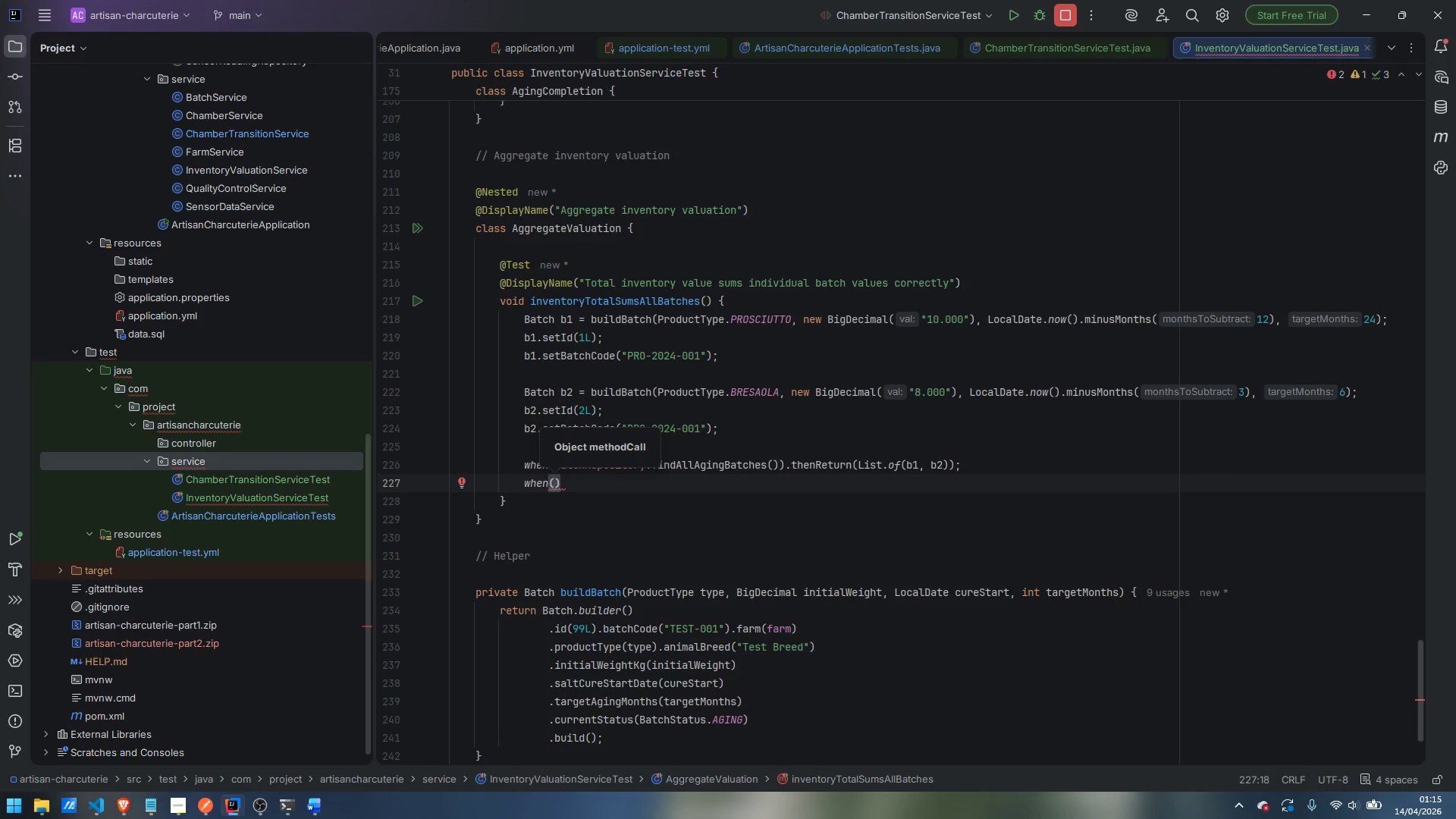 
type(sp)
 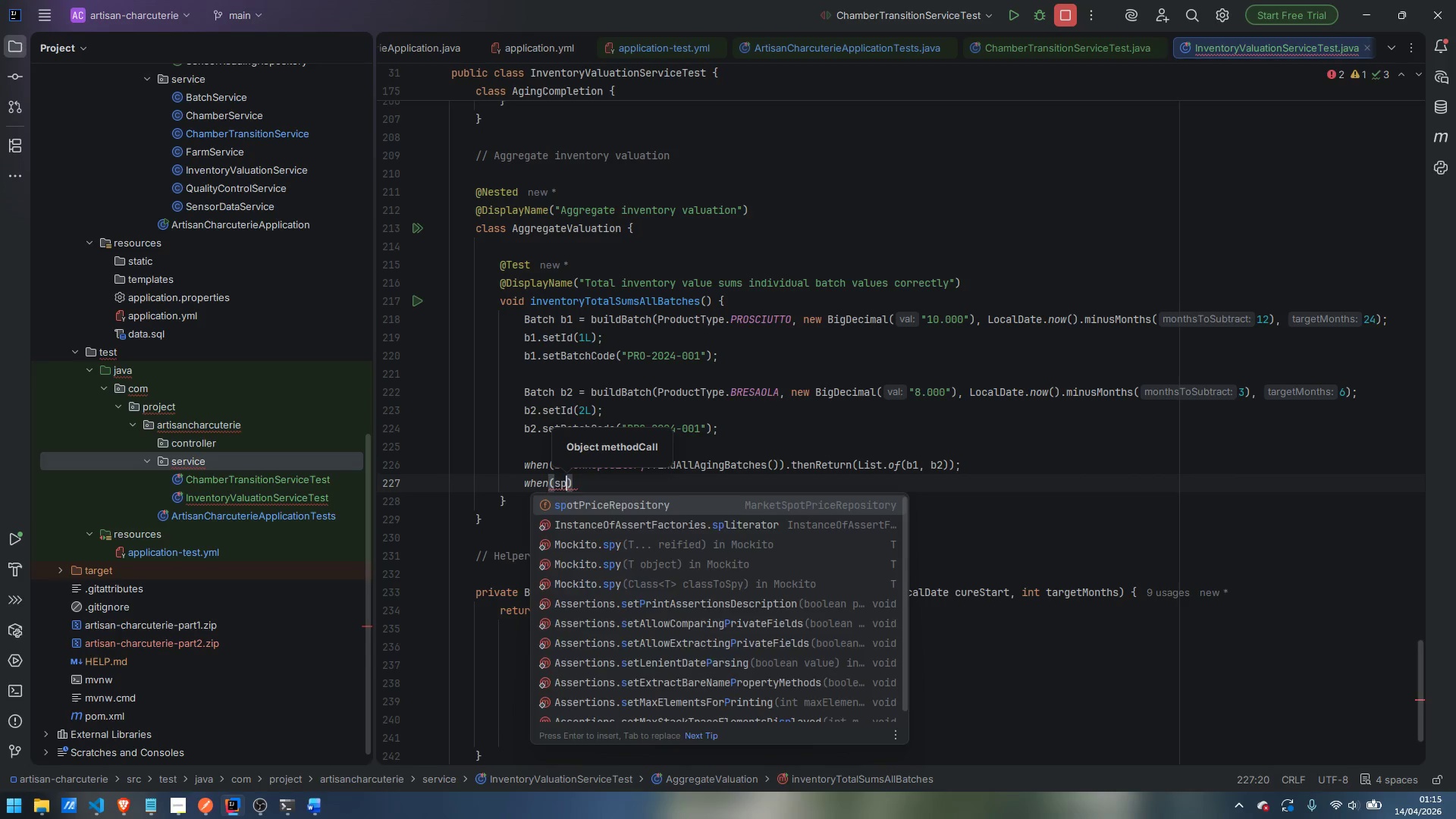 
key(Enter)
 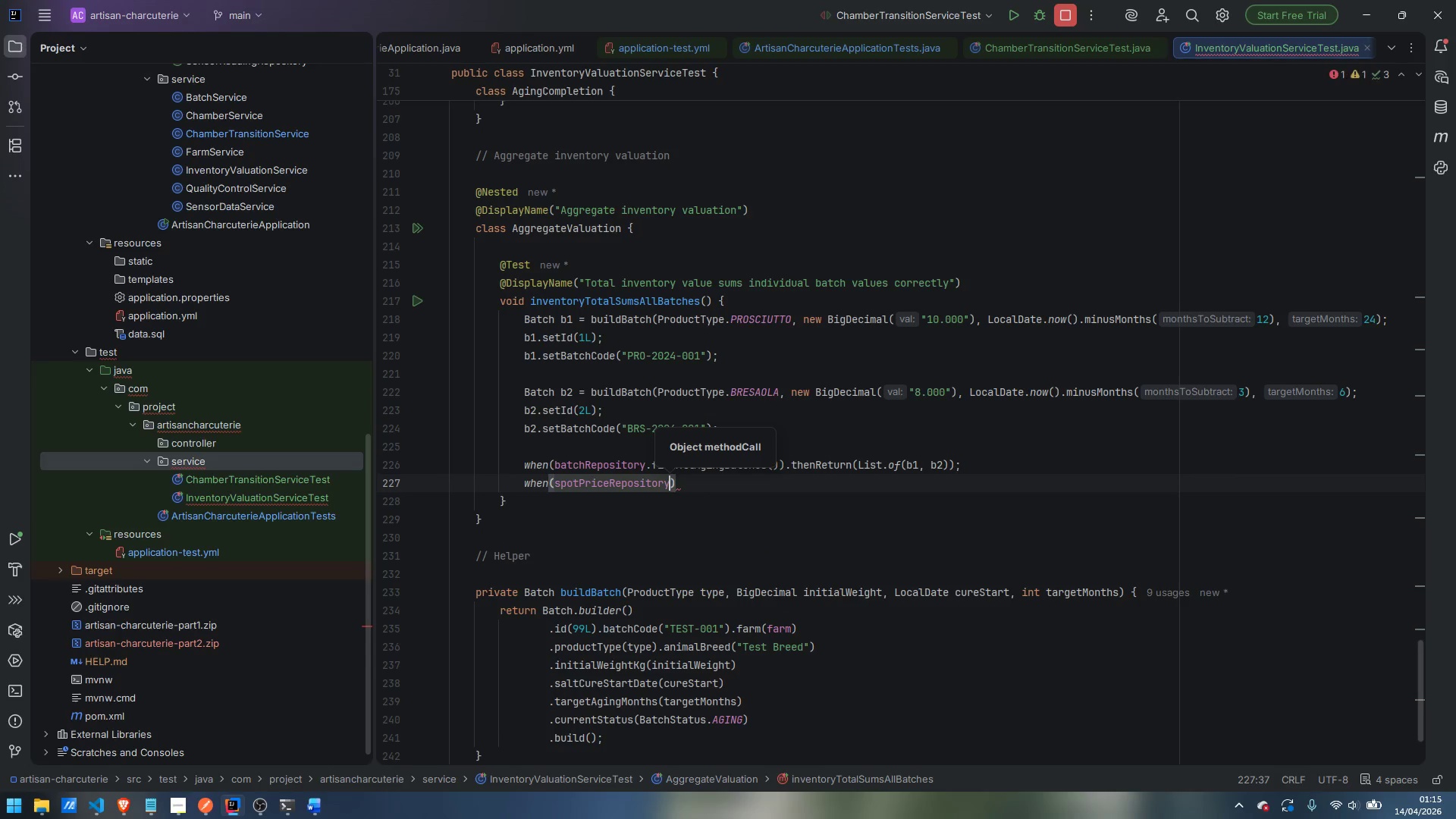 
type(.find)
 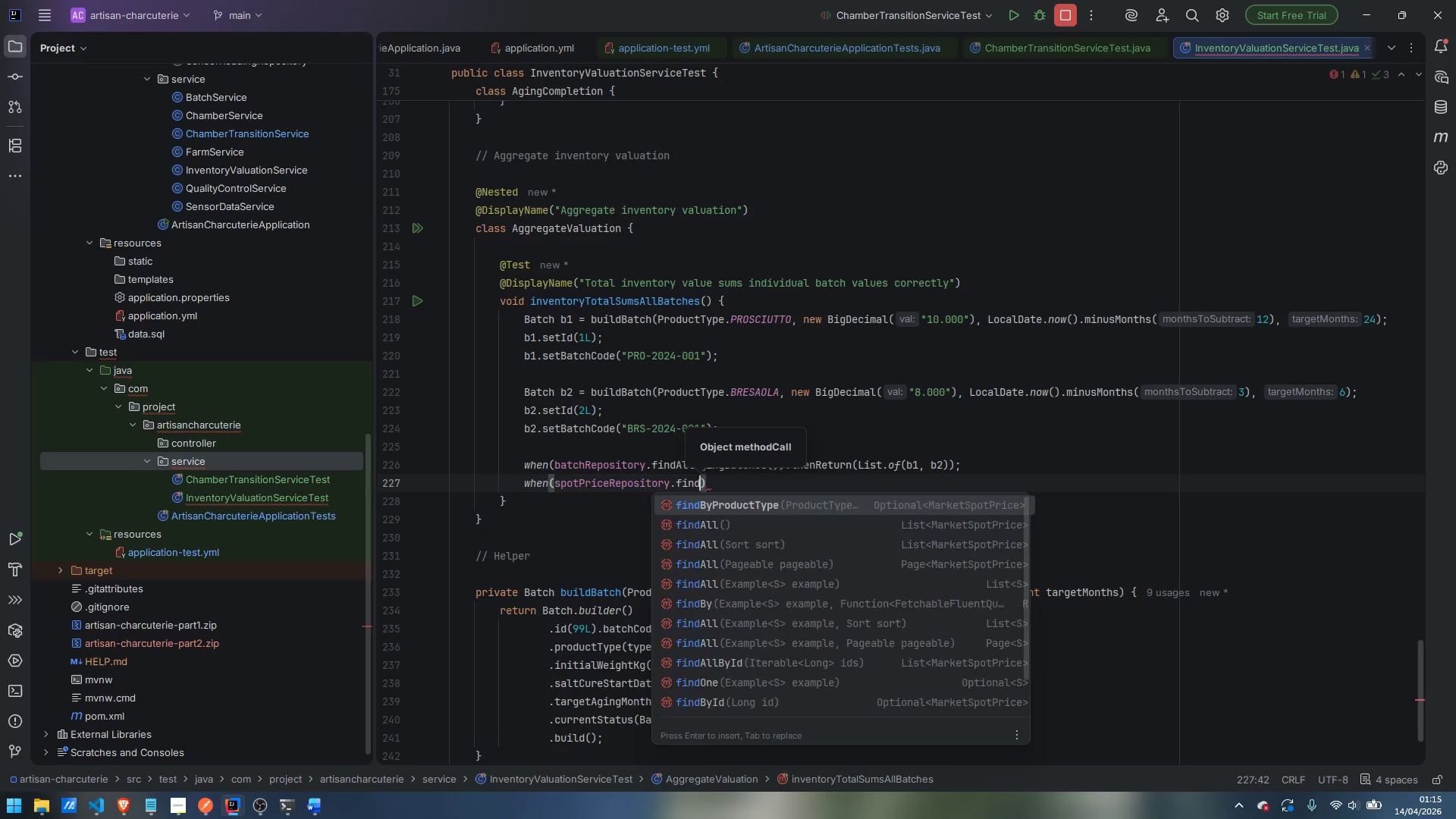 
key(Enter)
 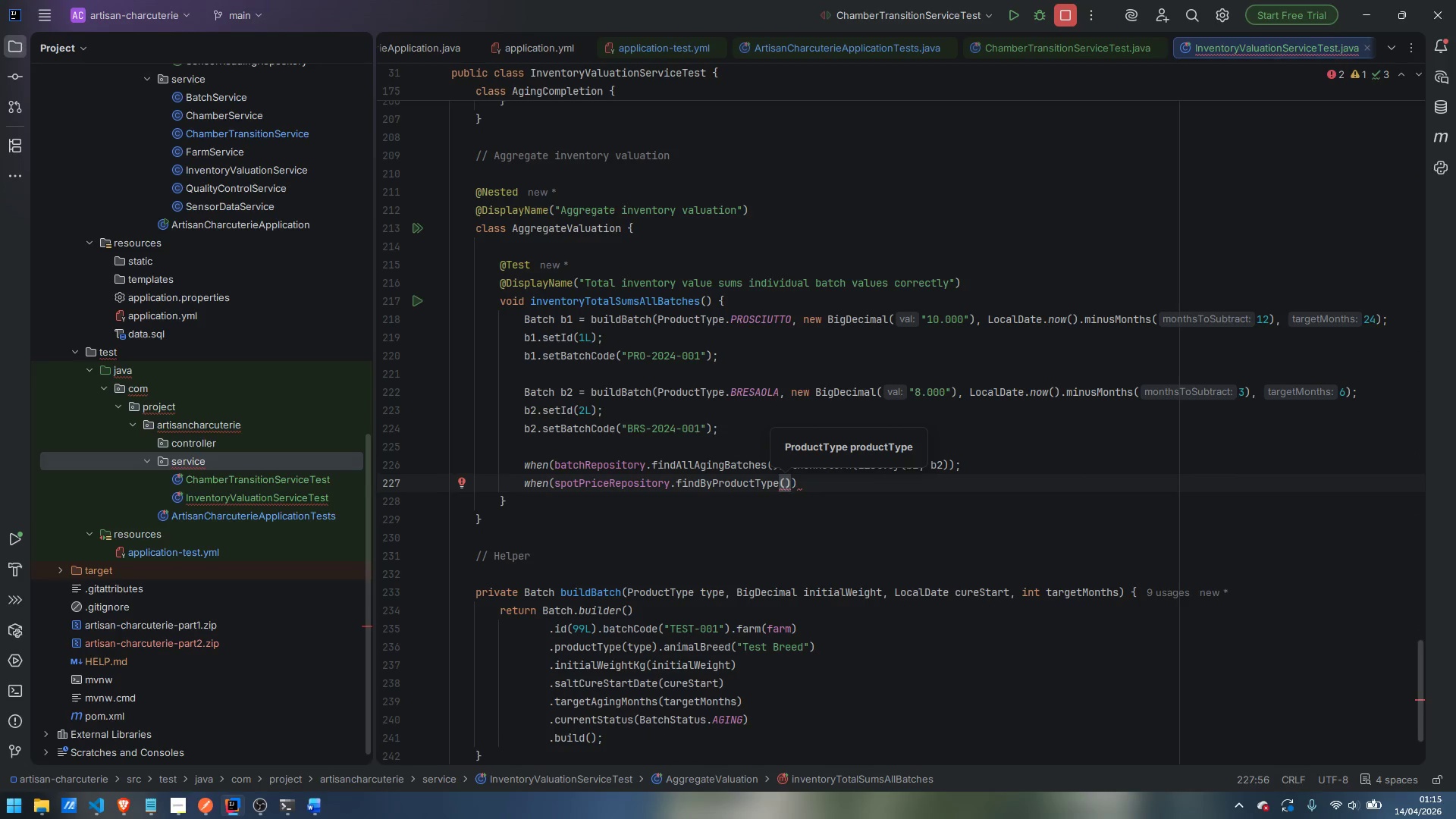 
type(PRO)
 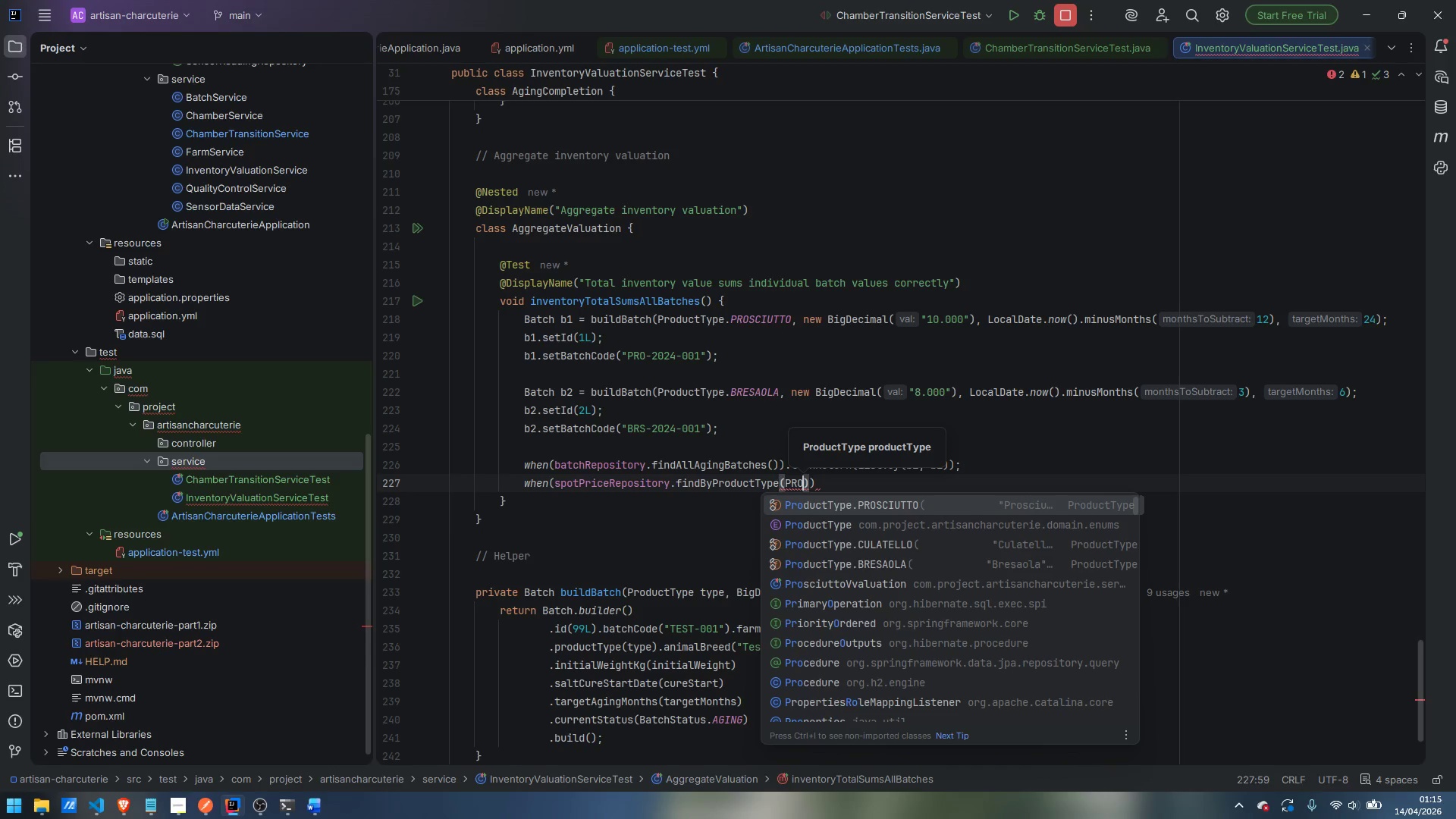 
key(Enter)
 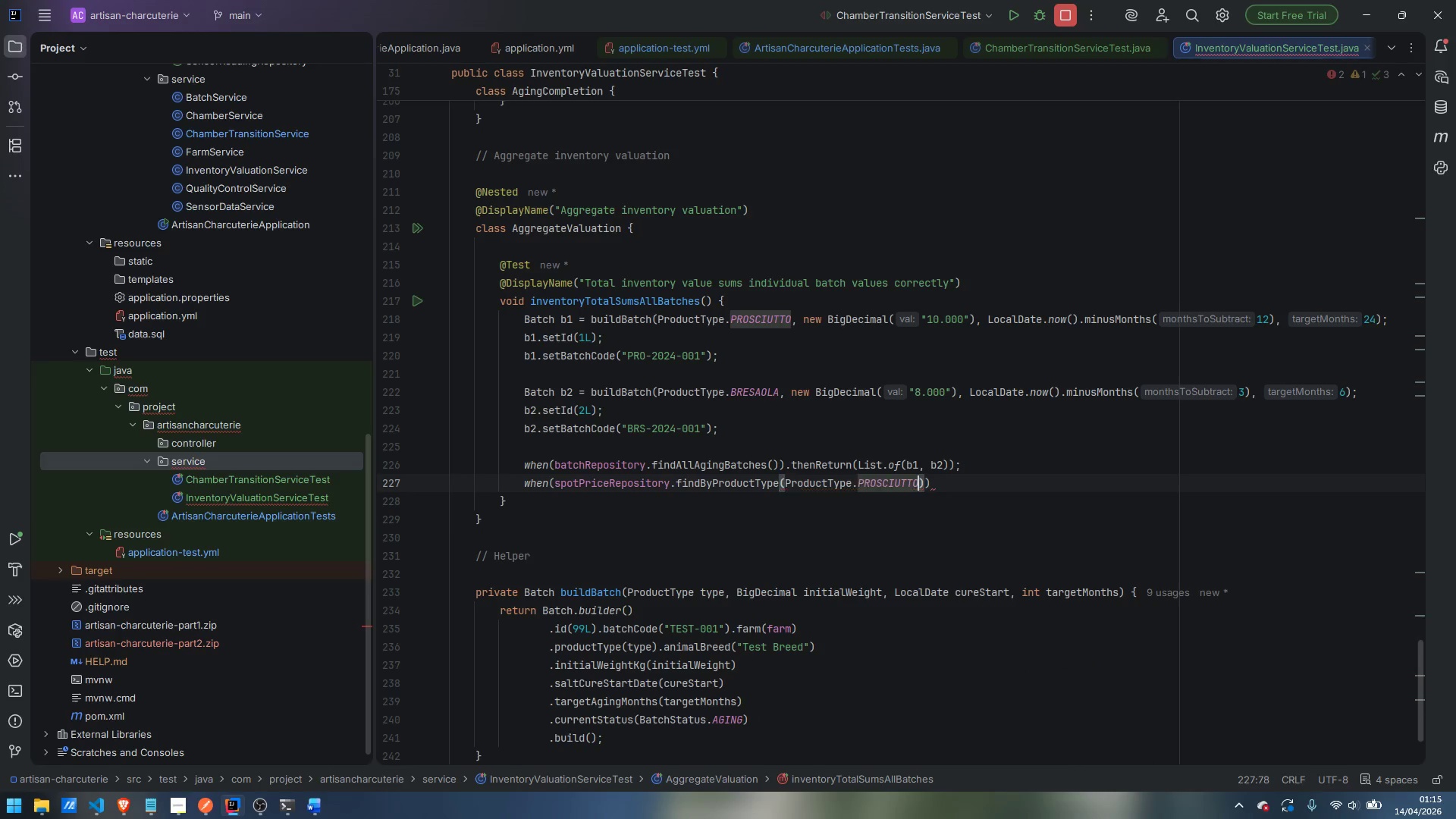 
key(ArrowRight)
 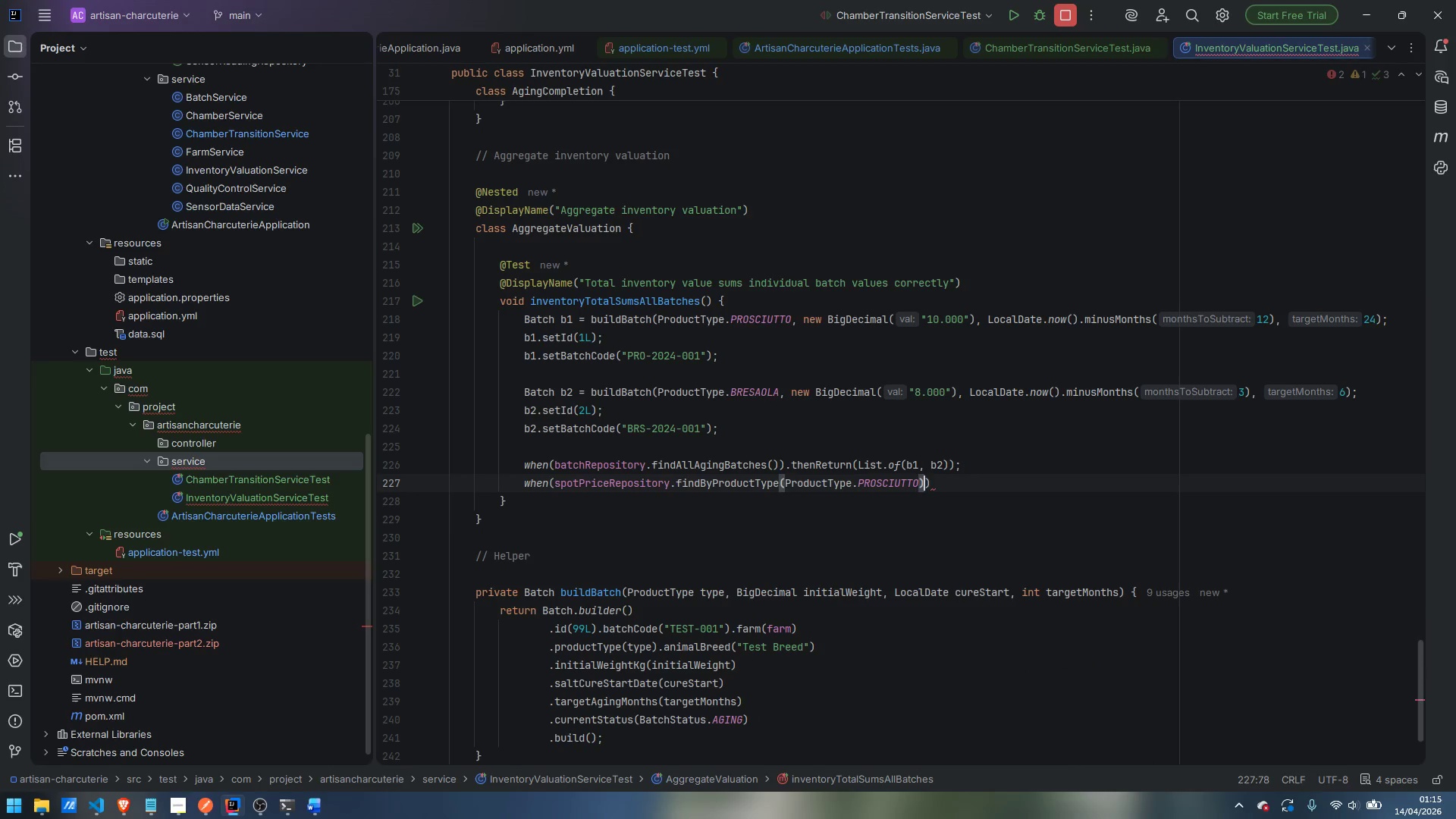 
key(ArrowRight)
 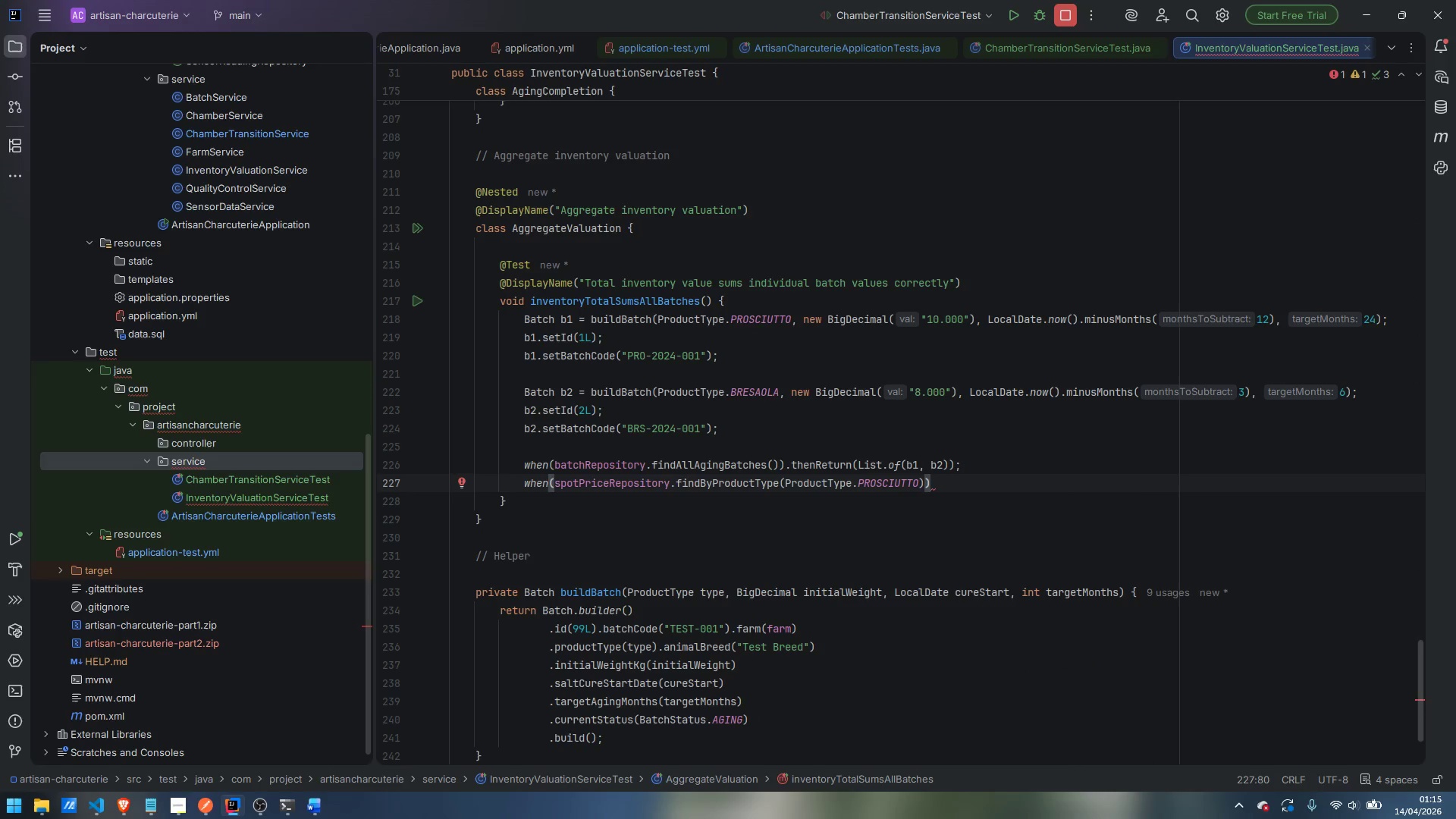 
type(.the)
 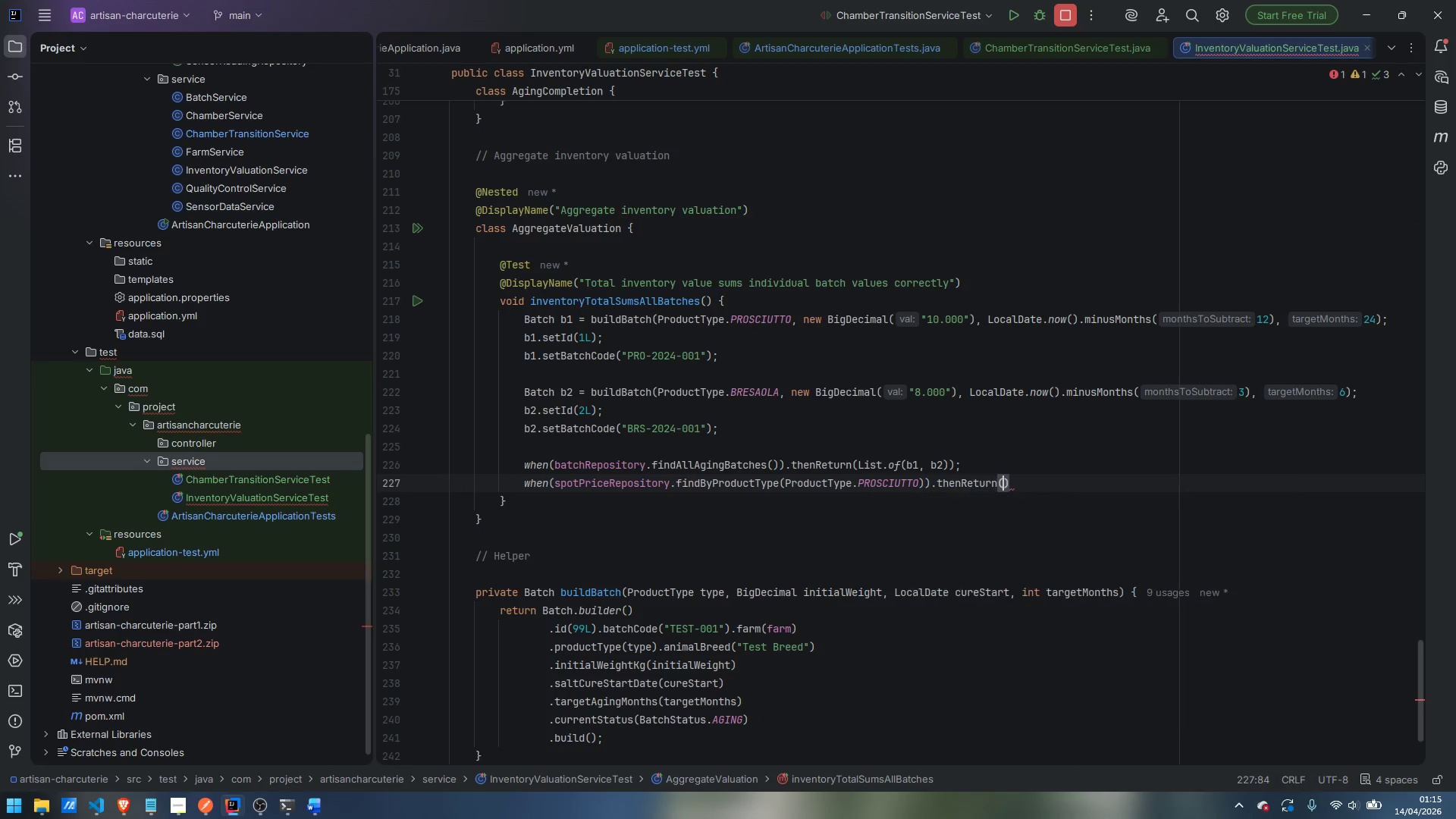 
key(Enter)
 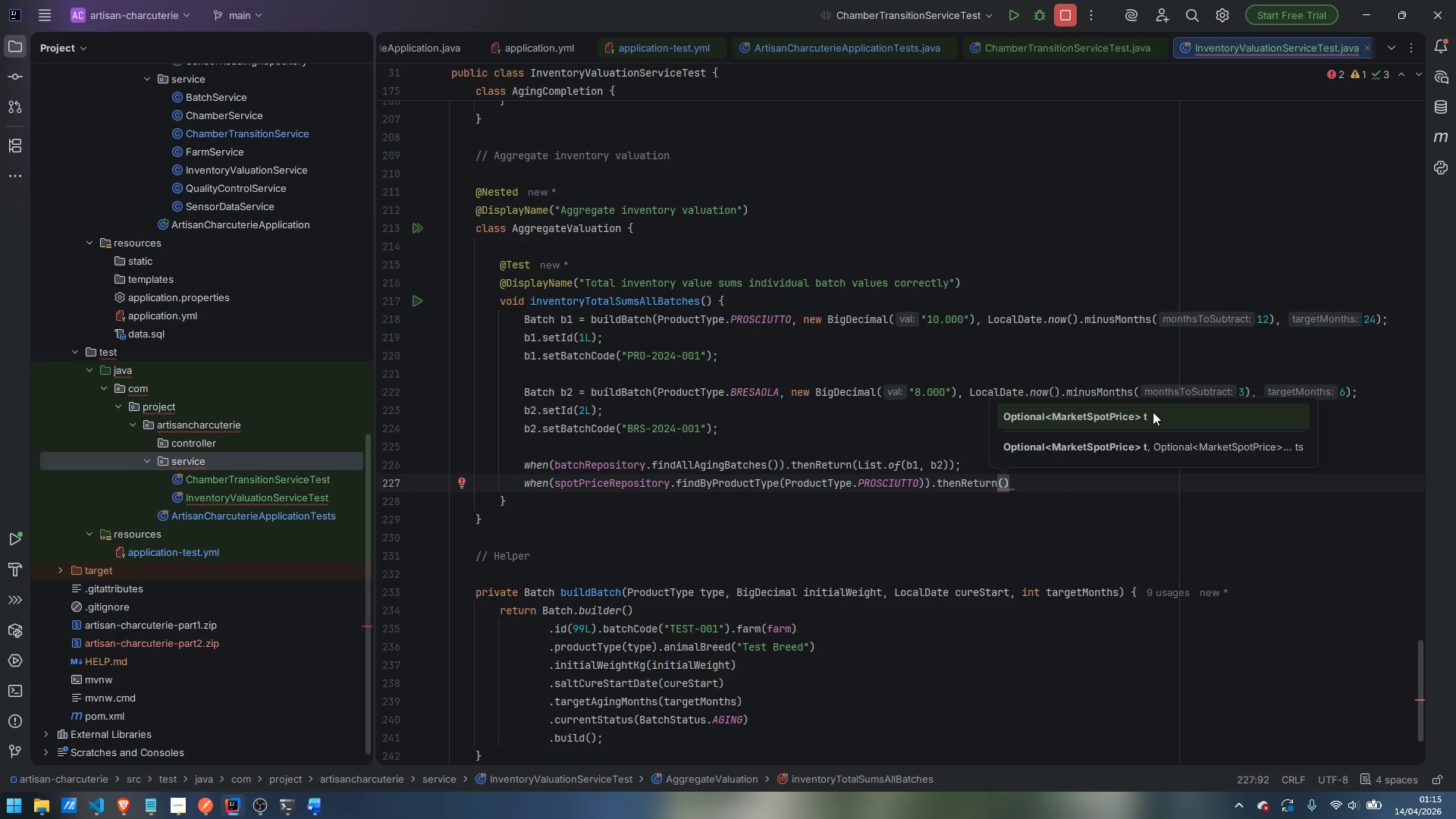 
type(Op)
 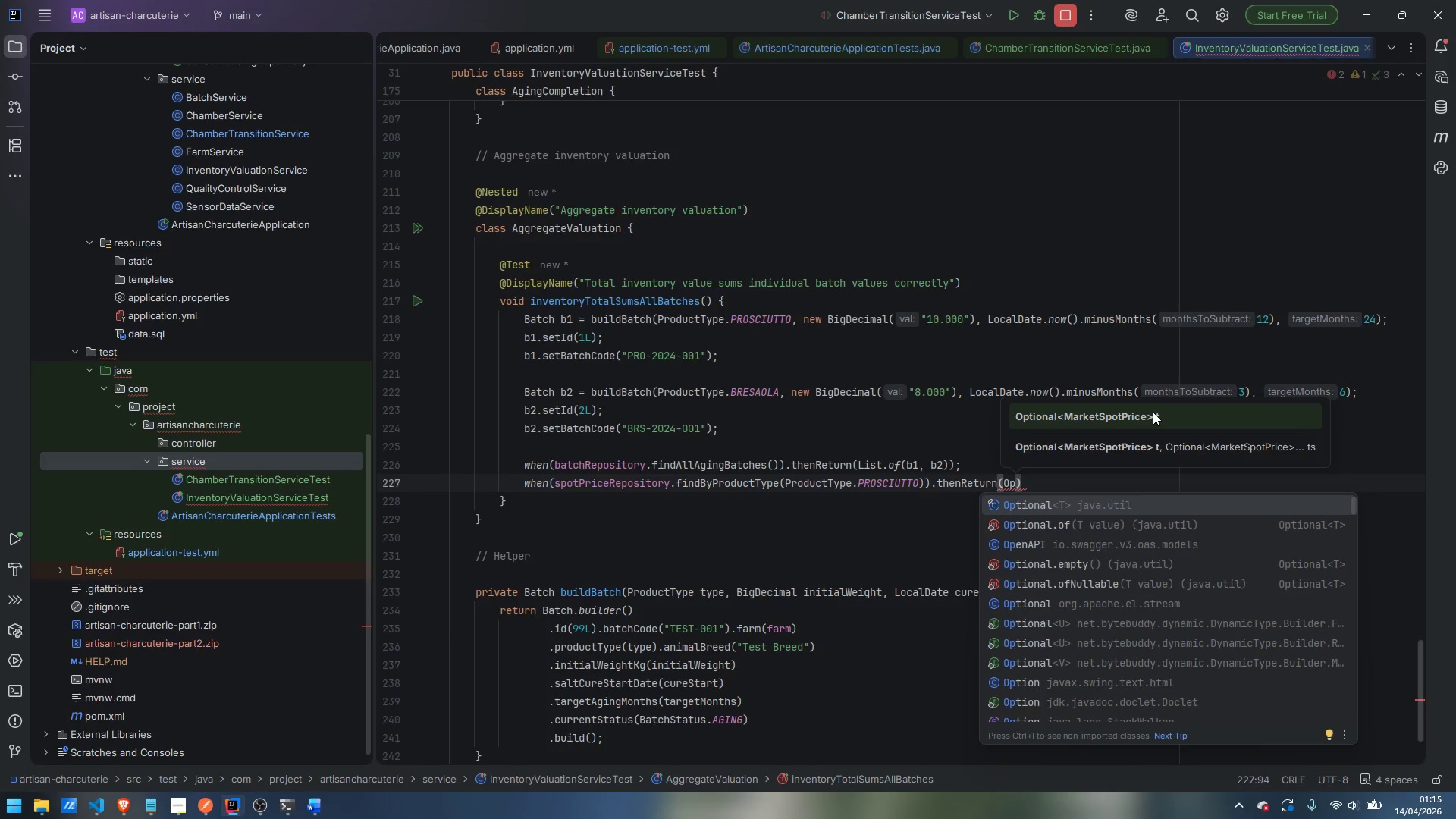 
key(ArrowDown)
 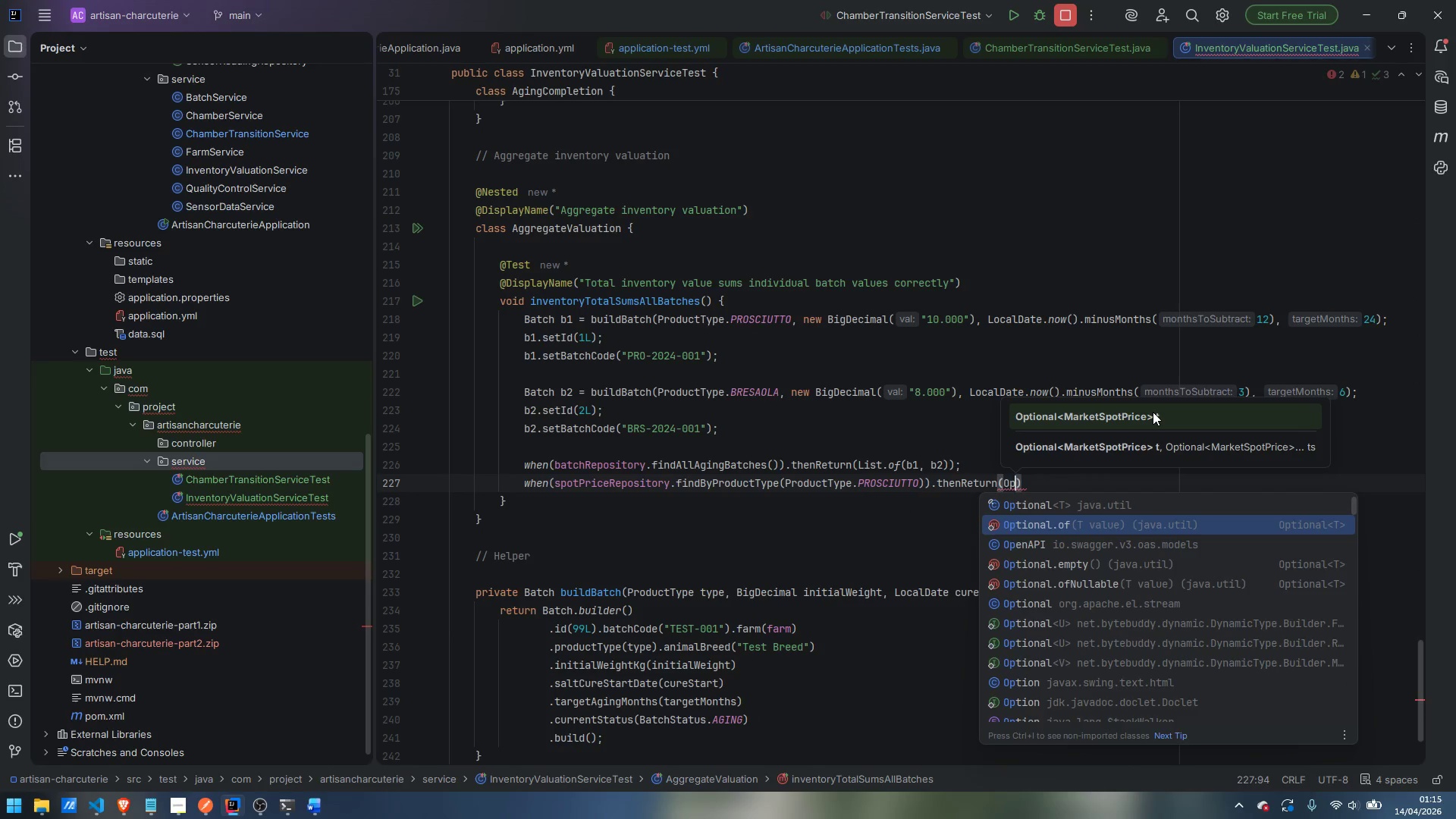 
key(Enter)
 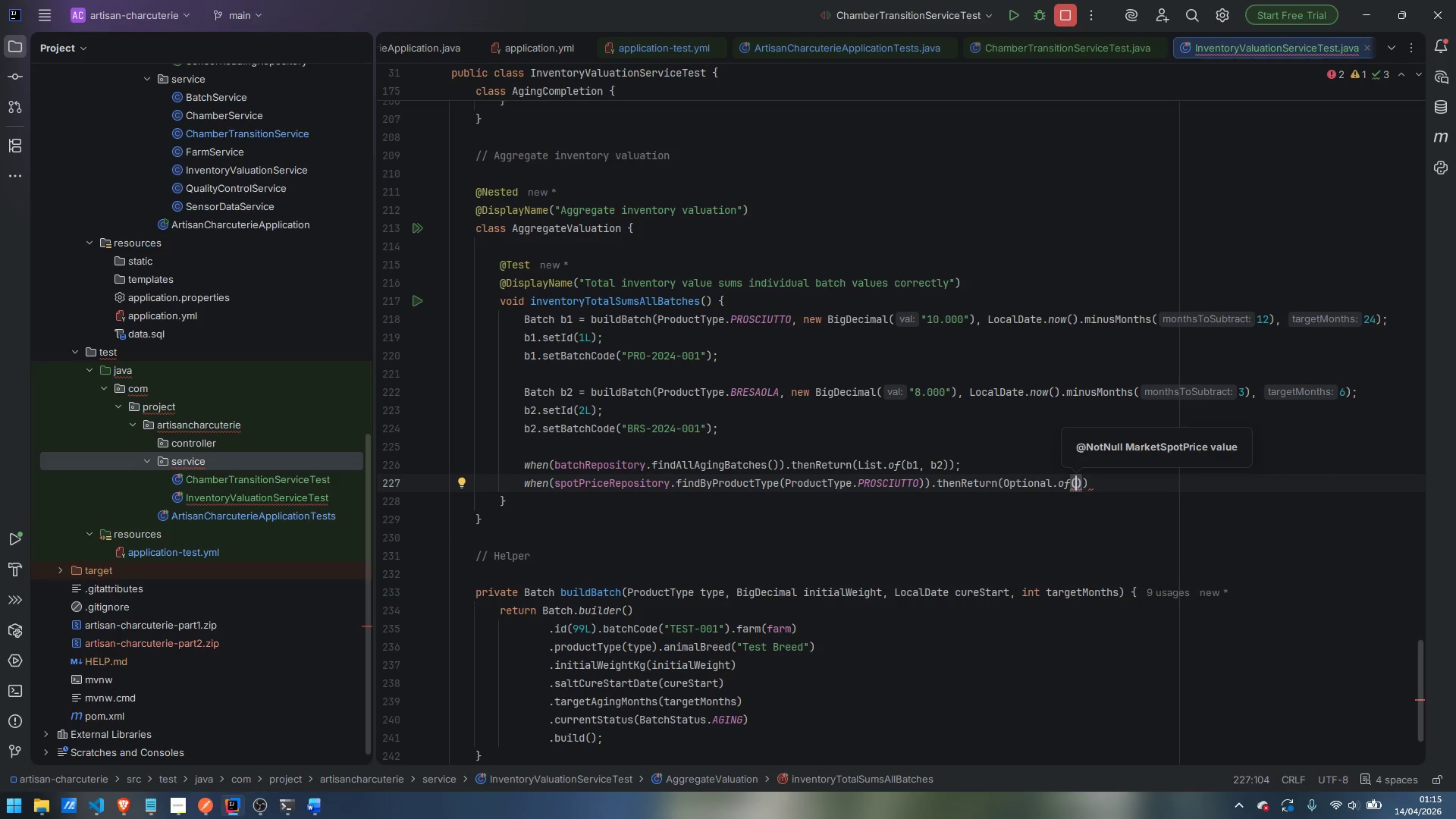 
wait(10.14)
 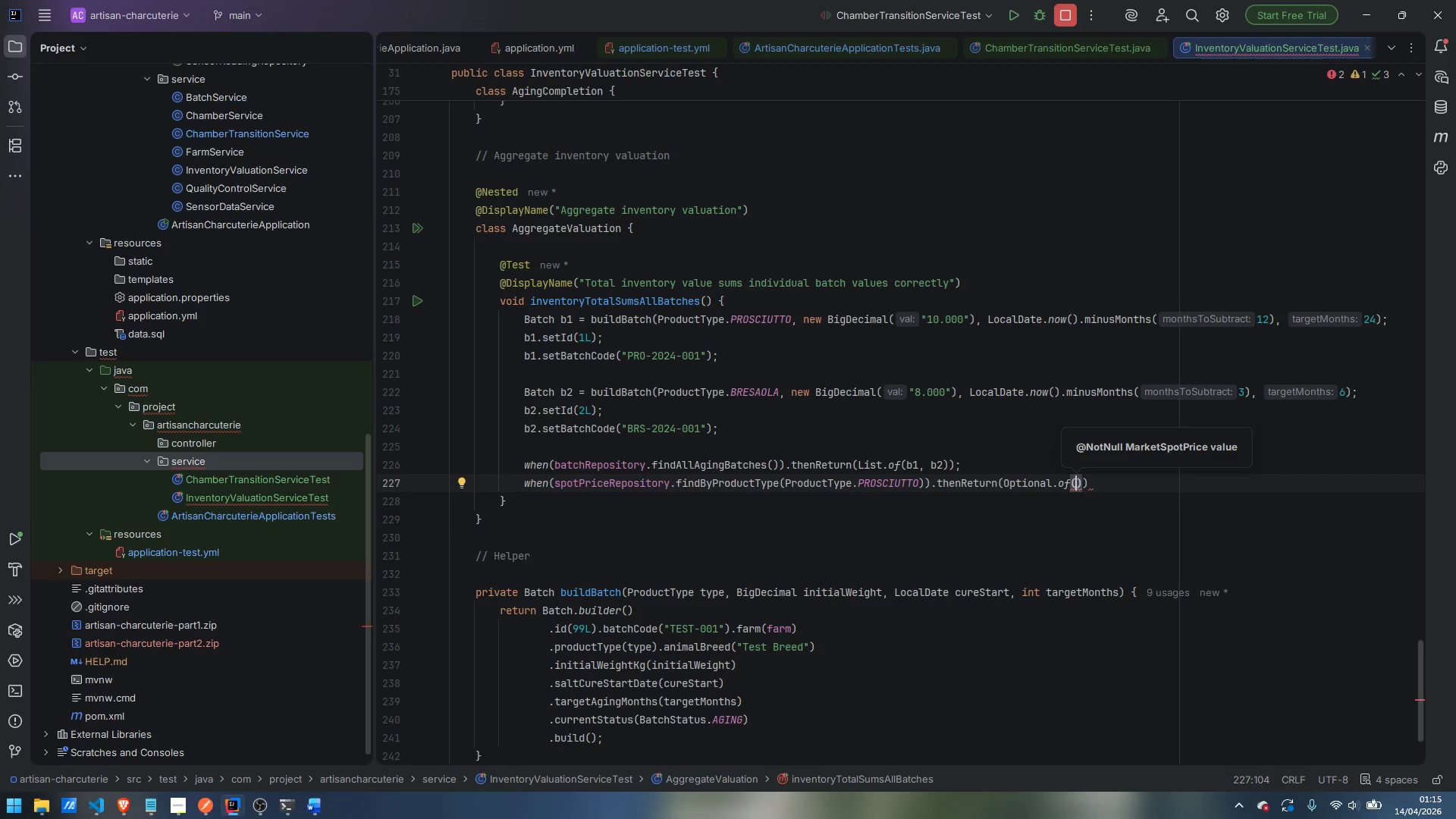 
type(pr)
 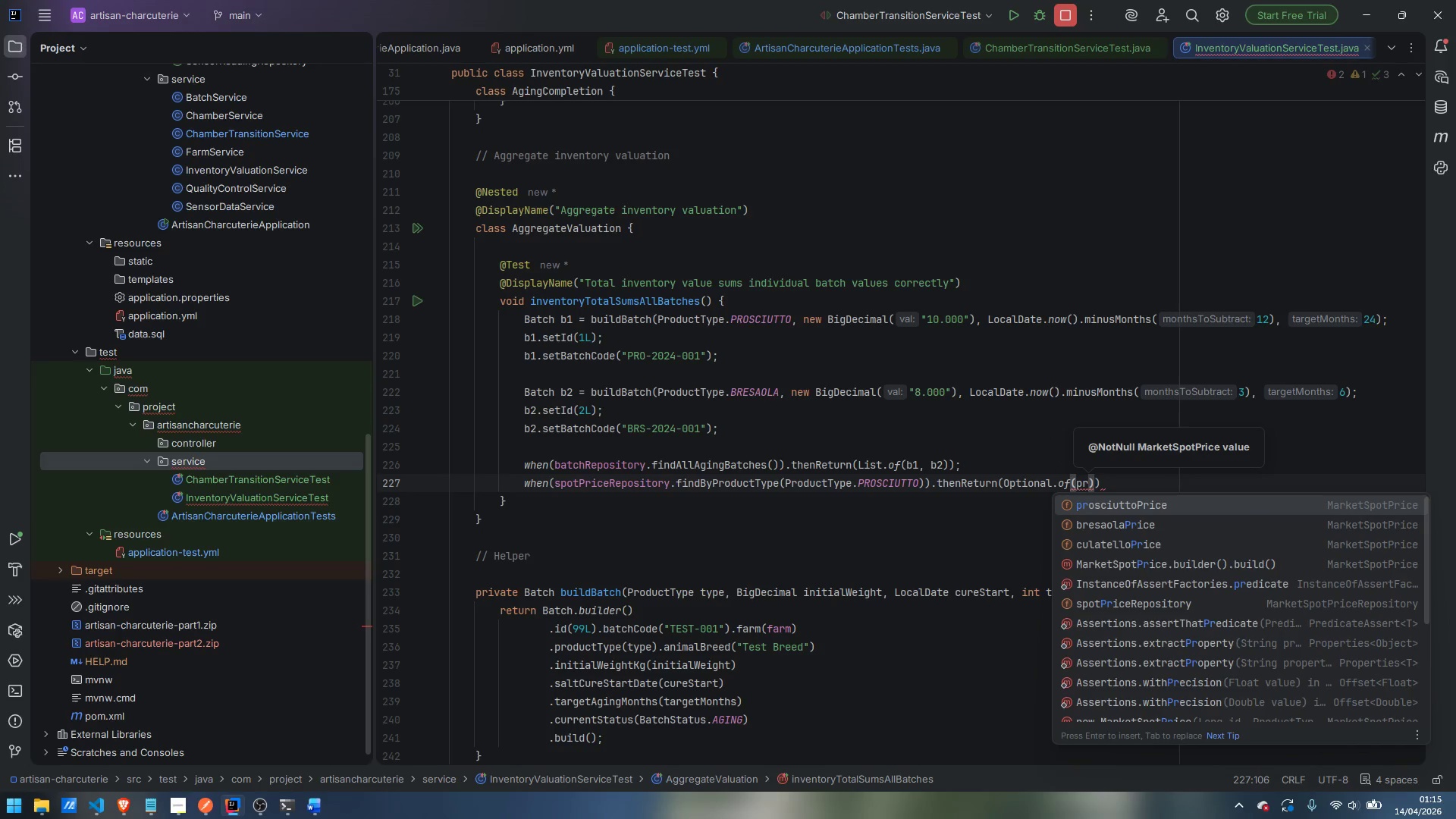 
key(Enter)
 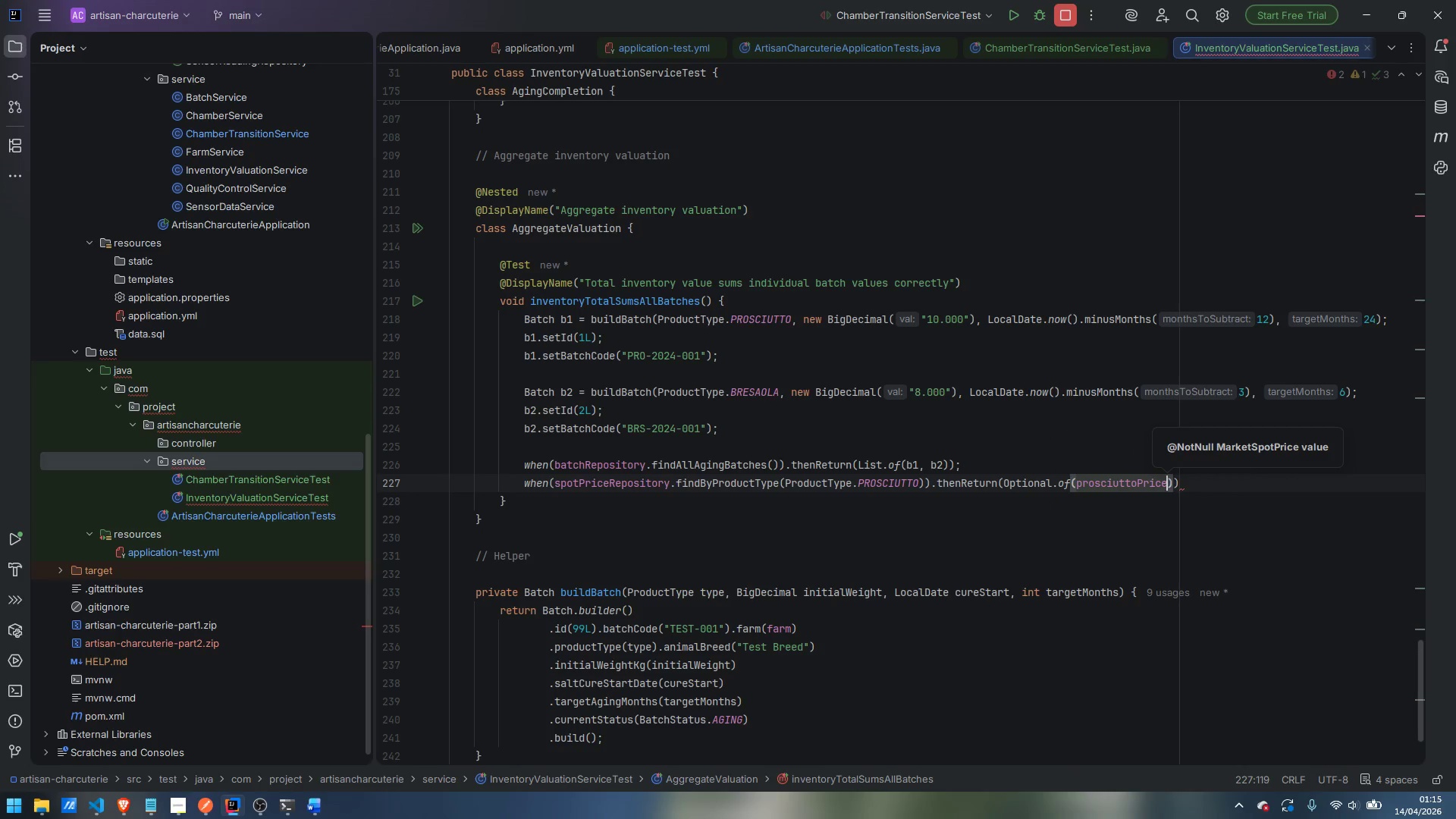 
key(ArrowRight)
 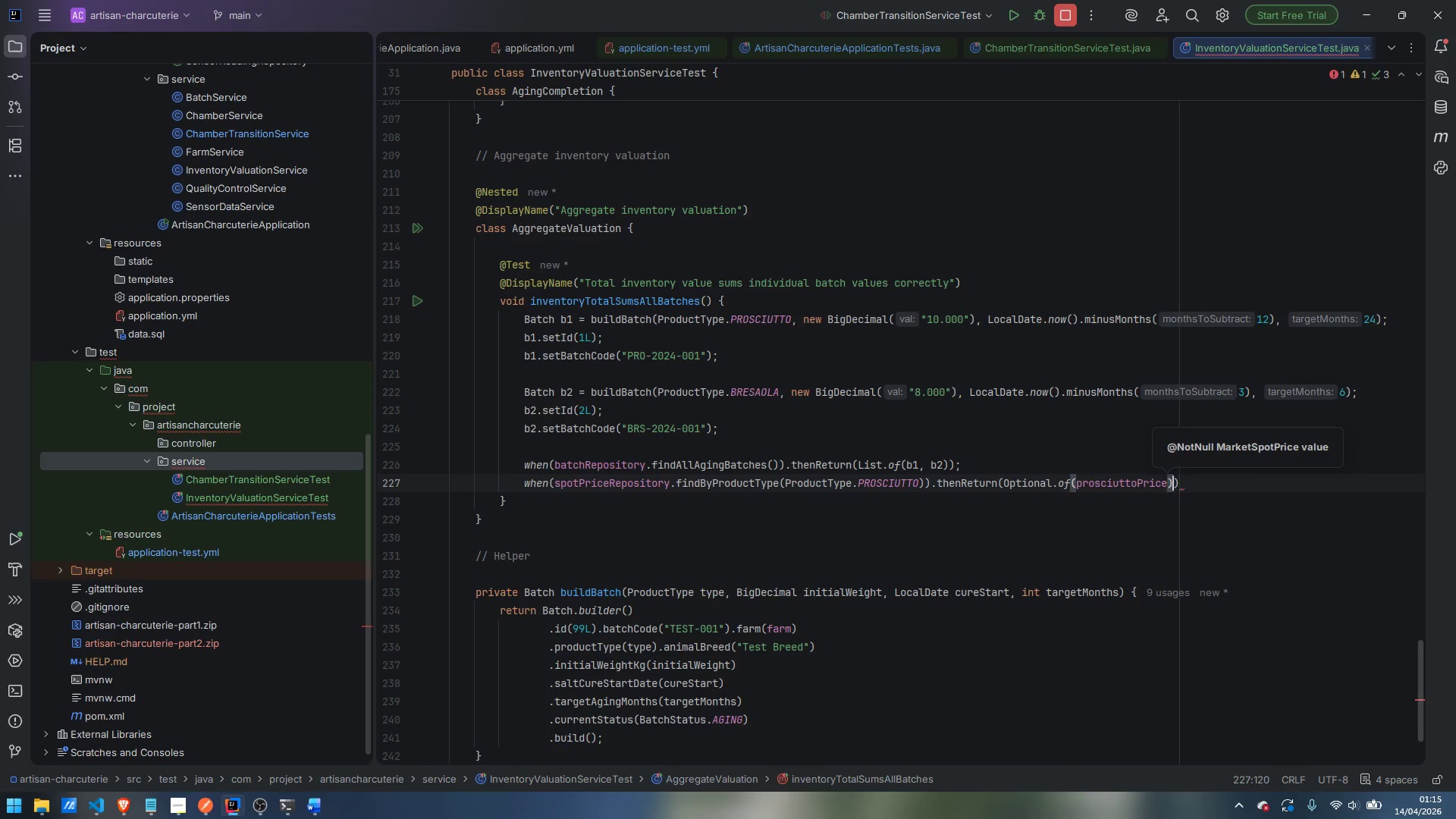 
key(ArrowRight)
 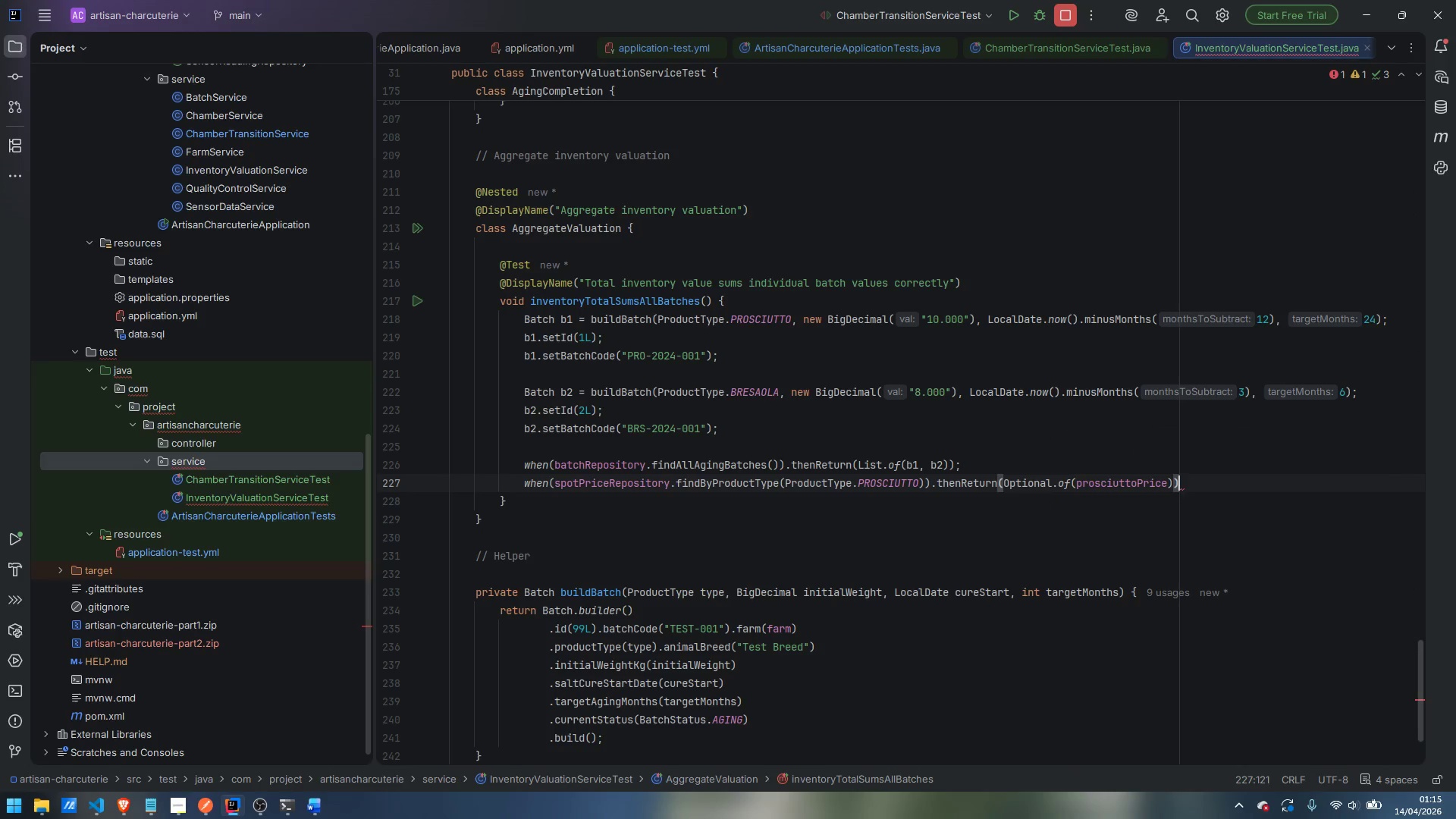 
key(Semicolon)
 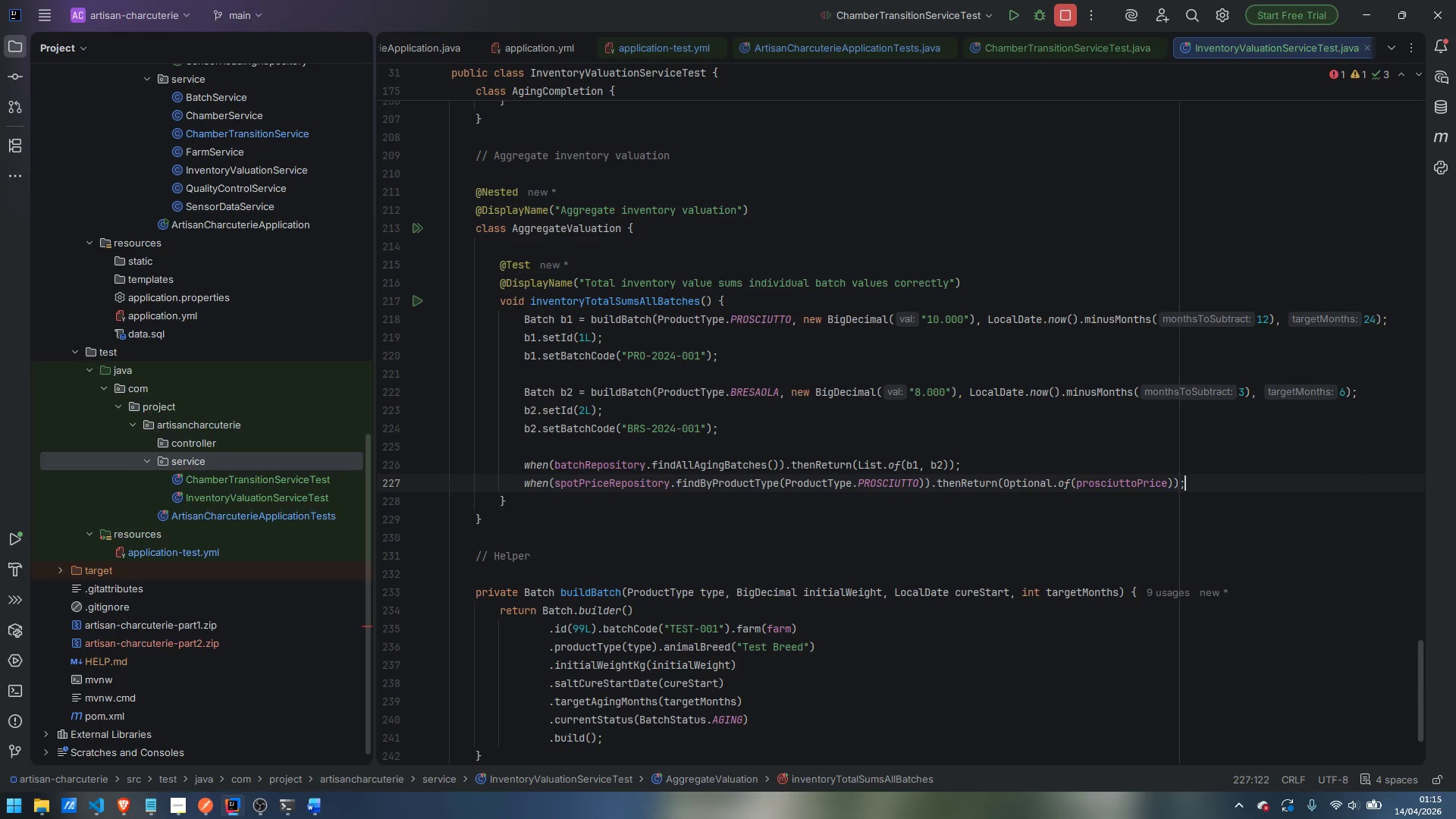 
key(Enter)
 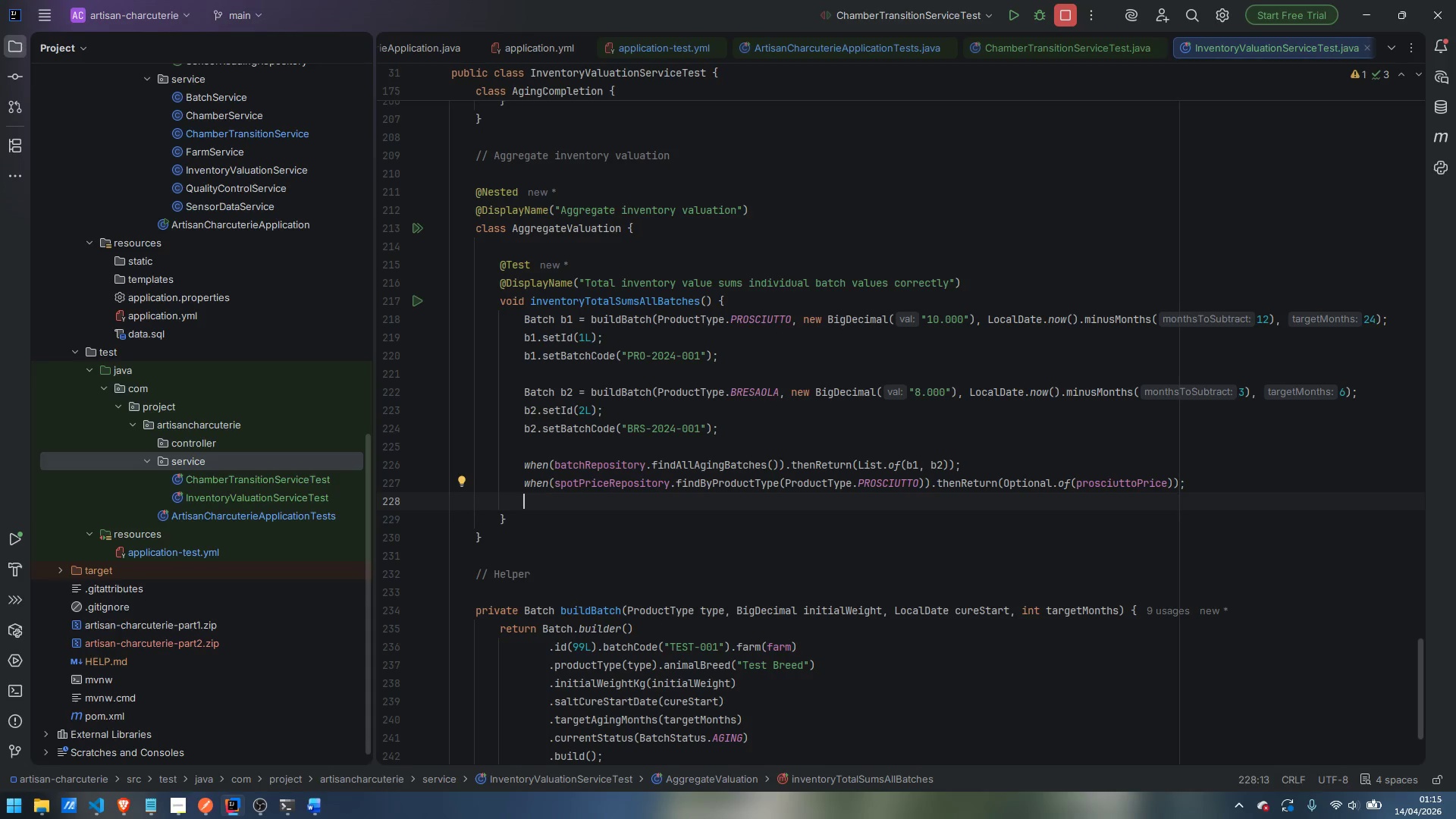 
type(wh)
 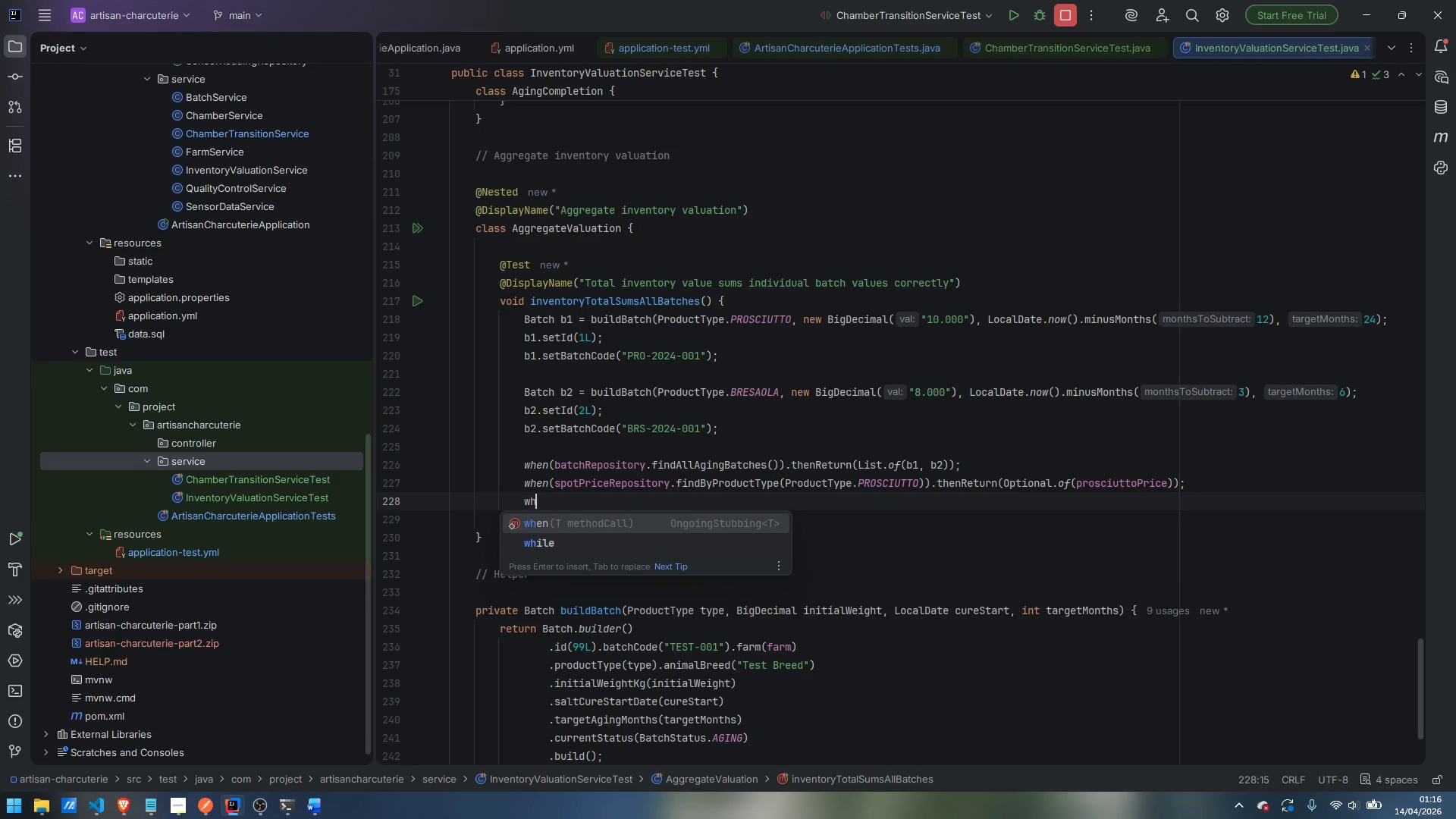 
key(Enter)
 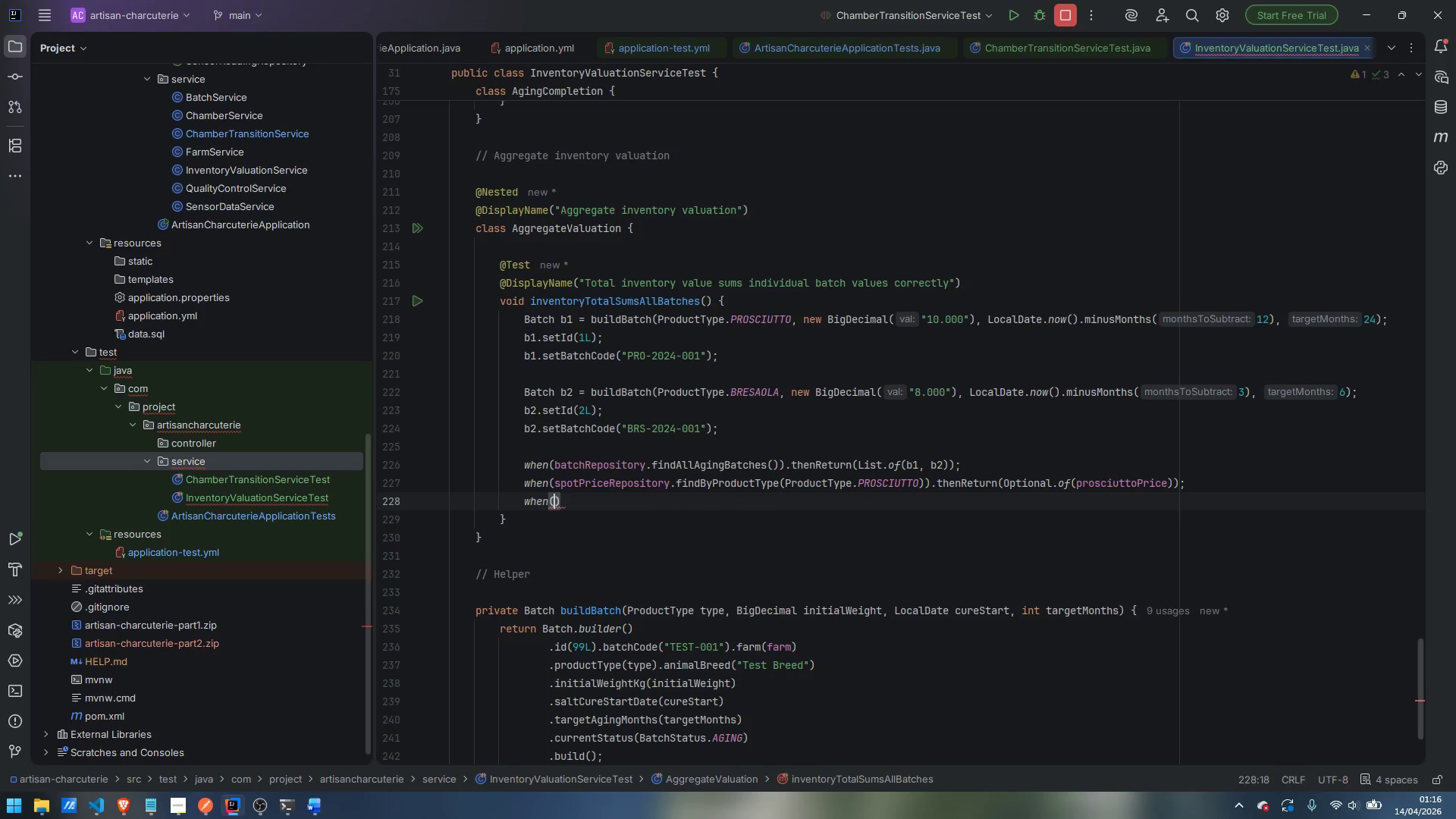 
type(sp)
 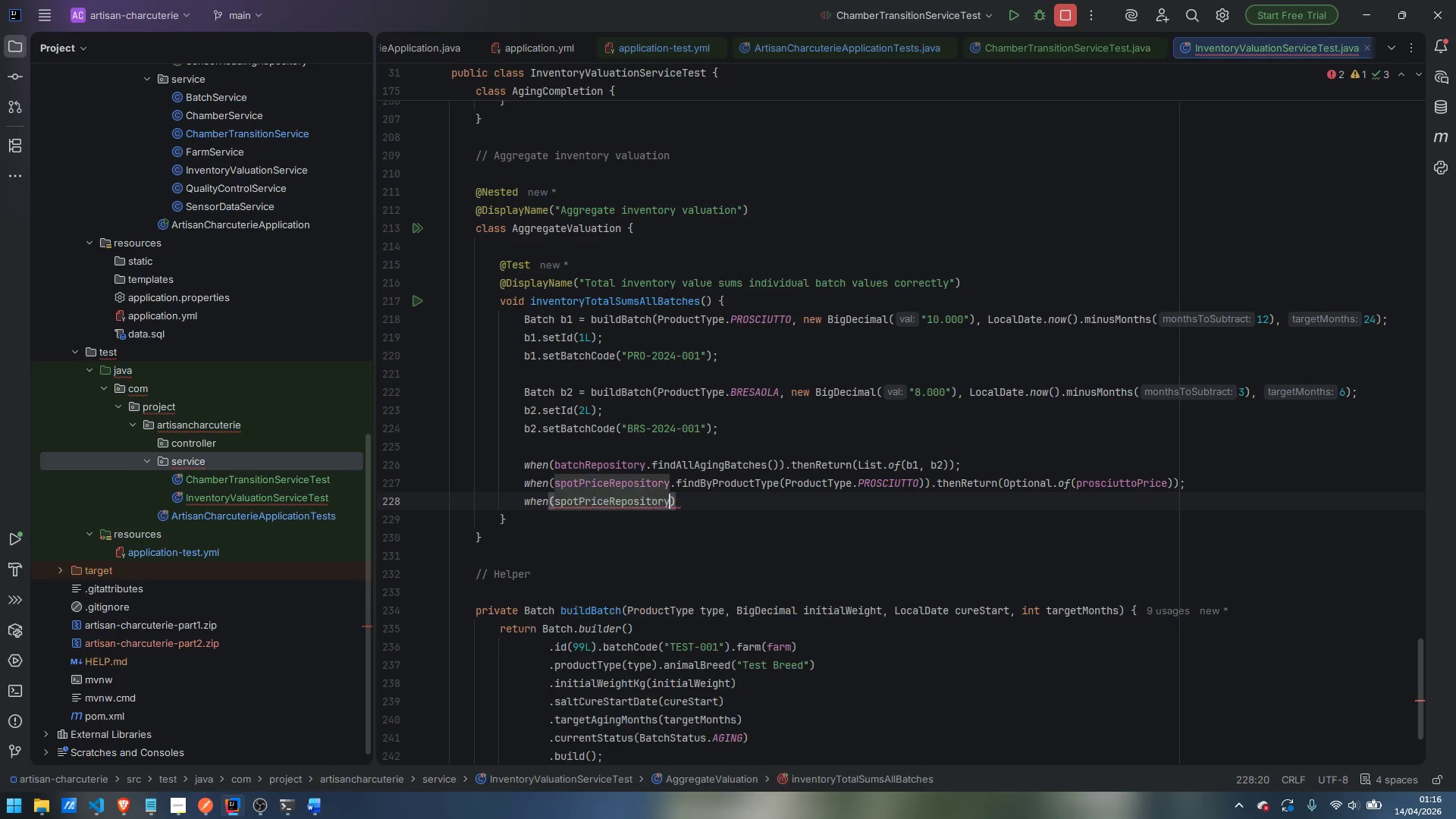 
key(Enter)
 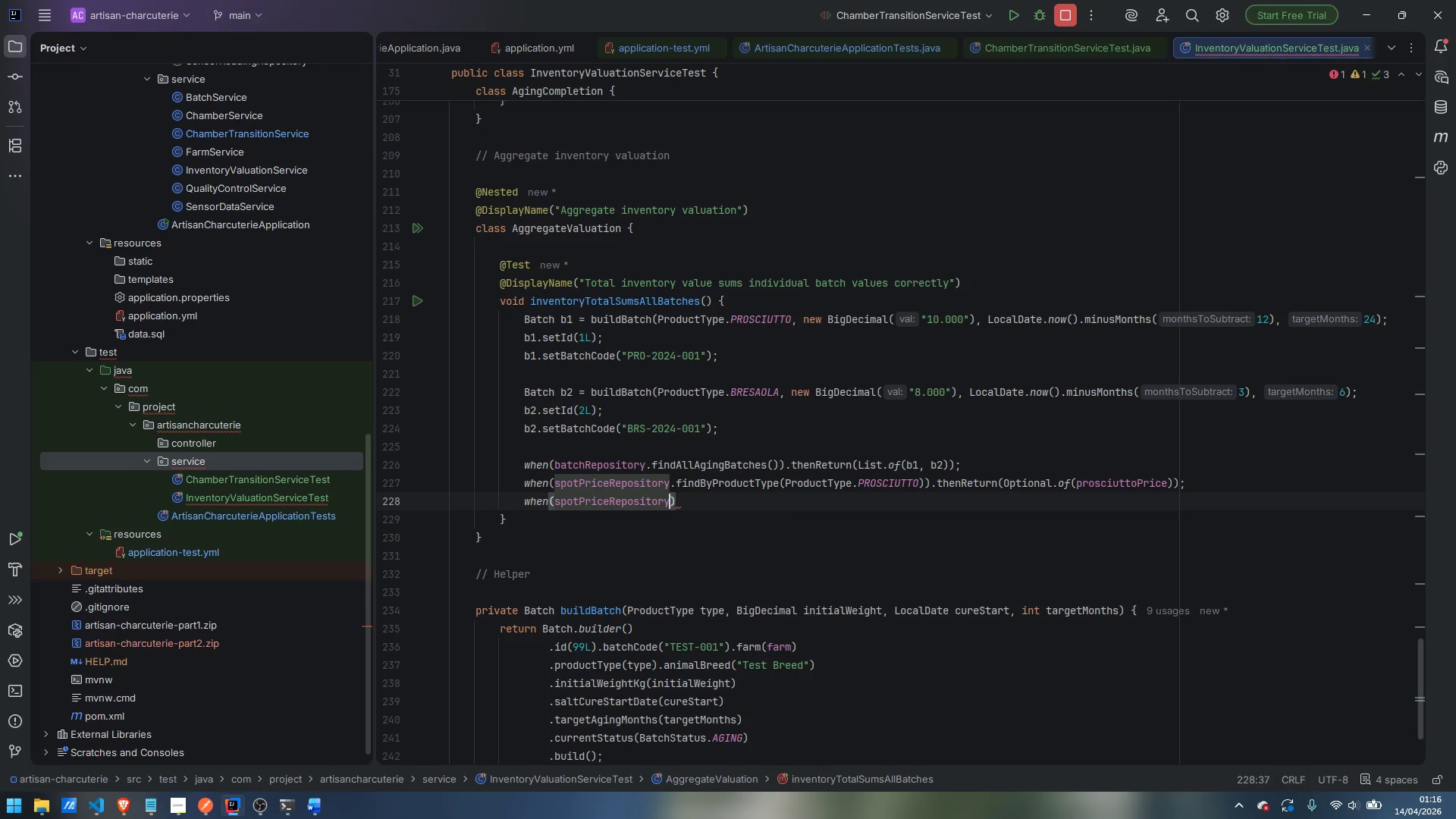 
type(.find)
 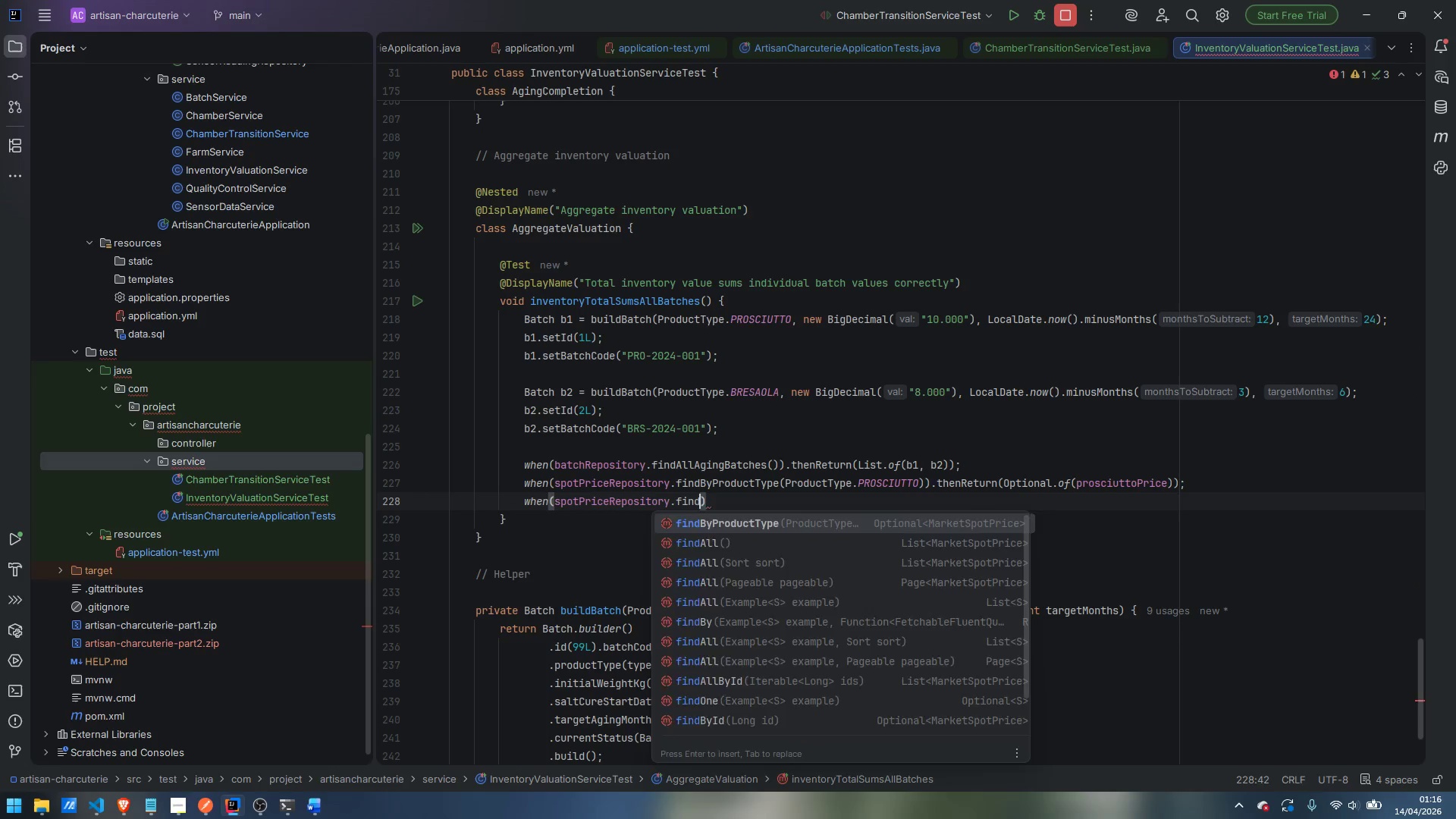 
key(Enter)
 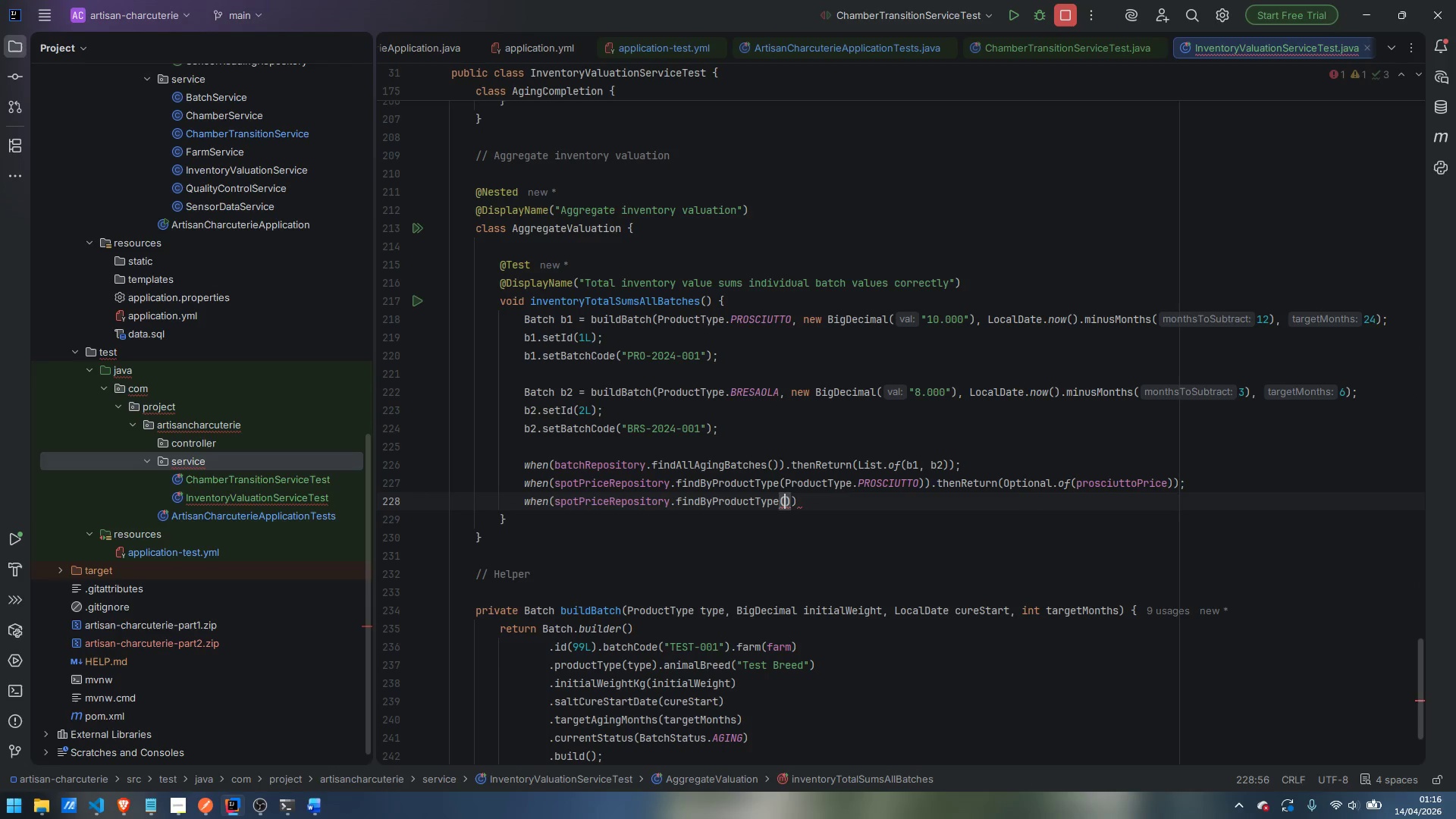 
type(BRE)
 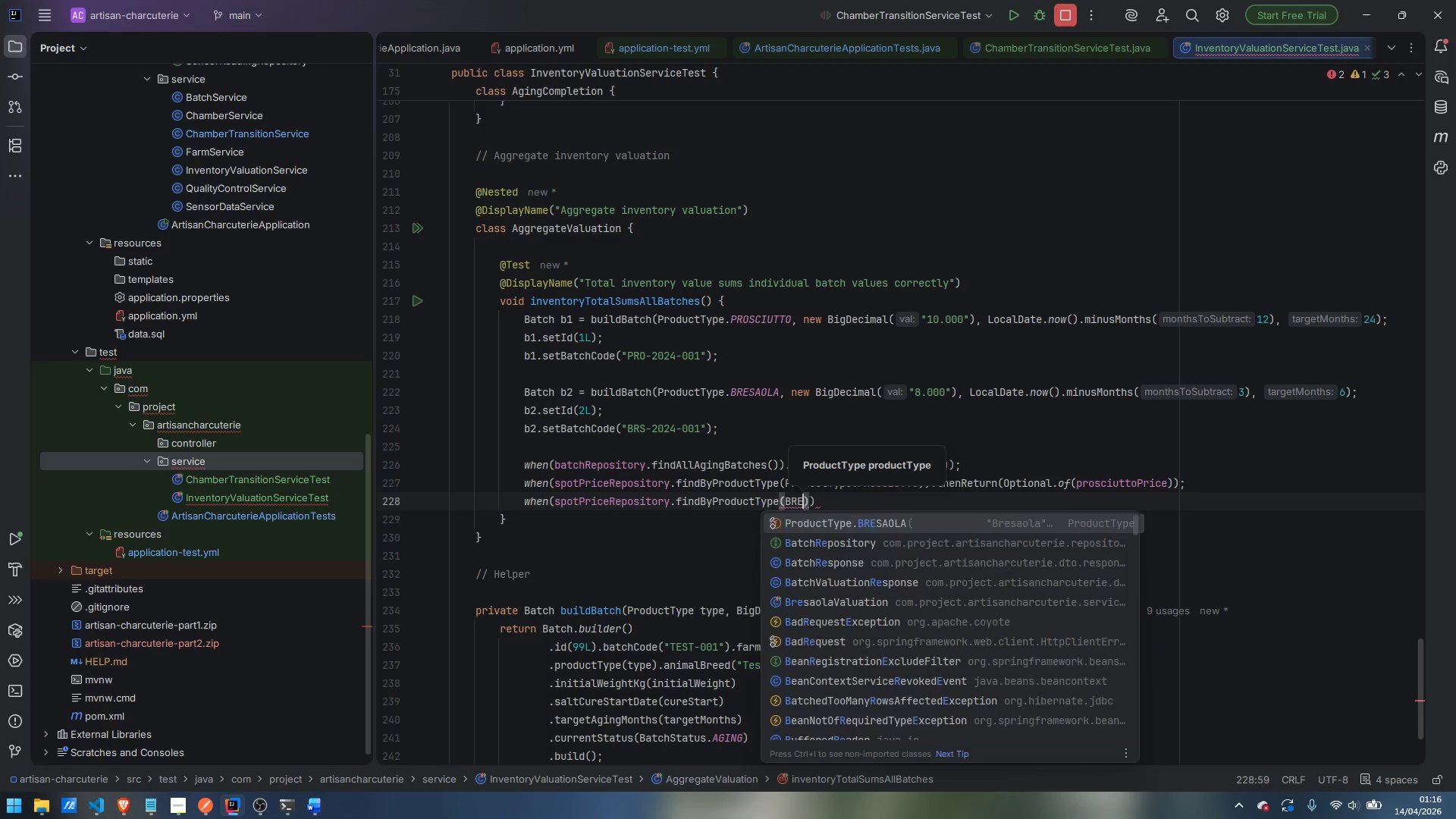 
key(Enter)
 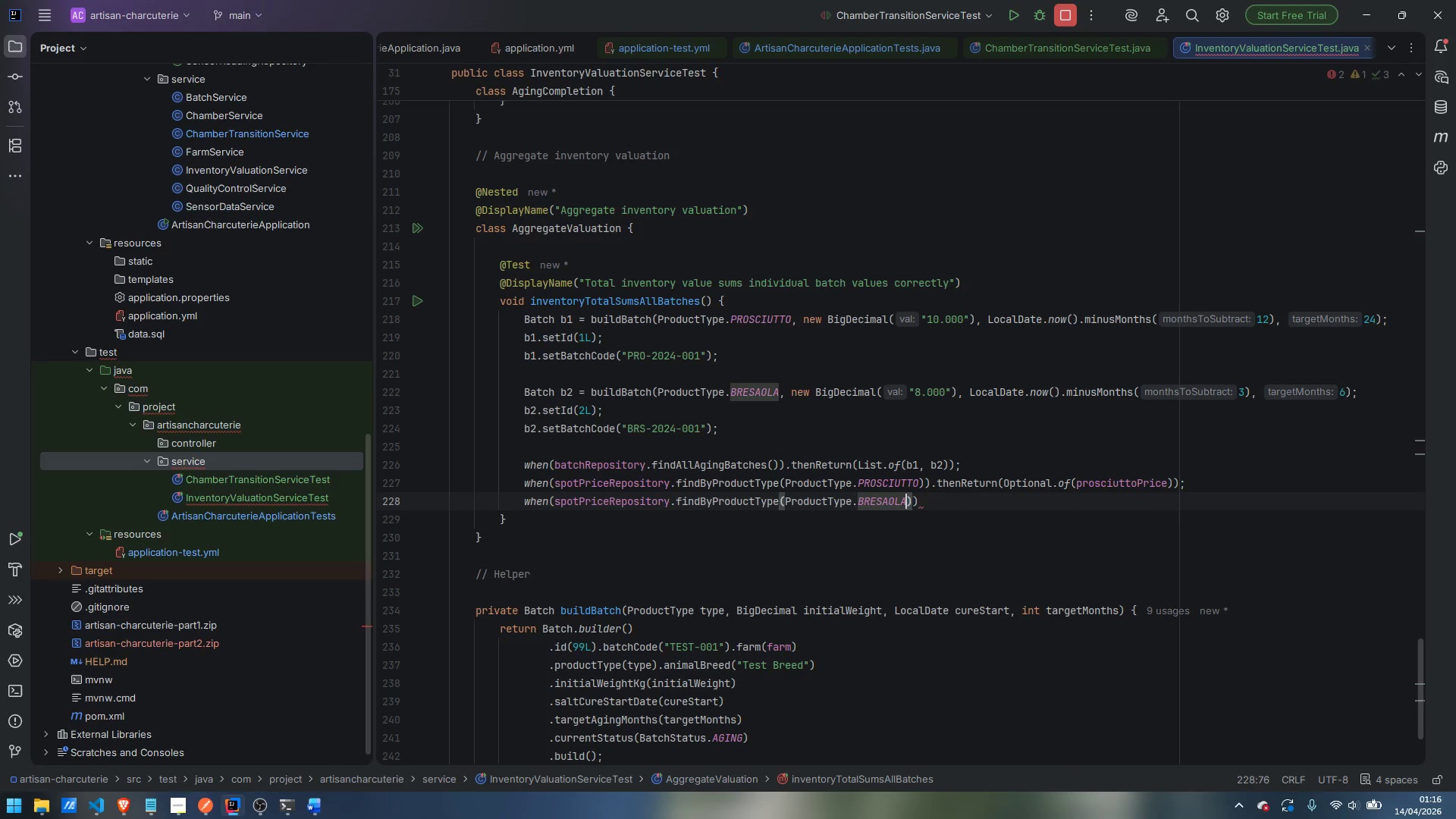 
key(ArrowRight)
 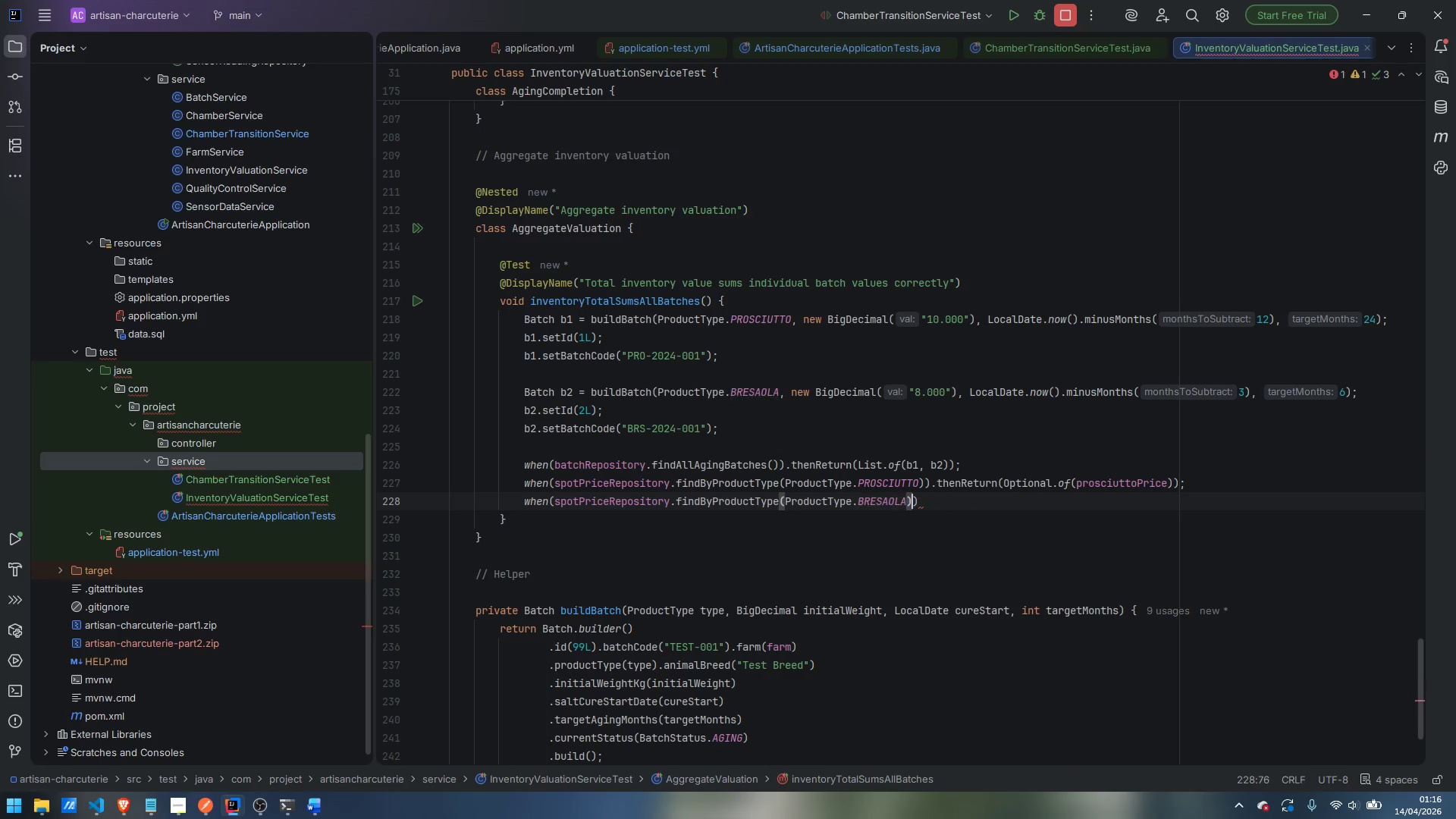 
key(ArrowRight)
 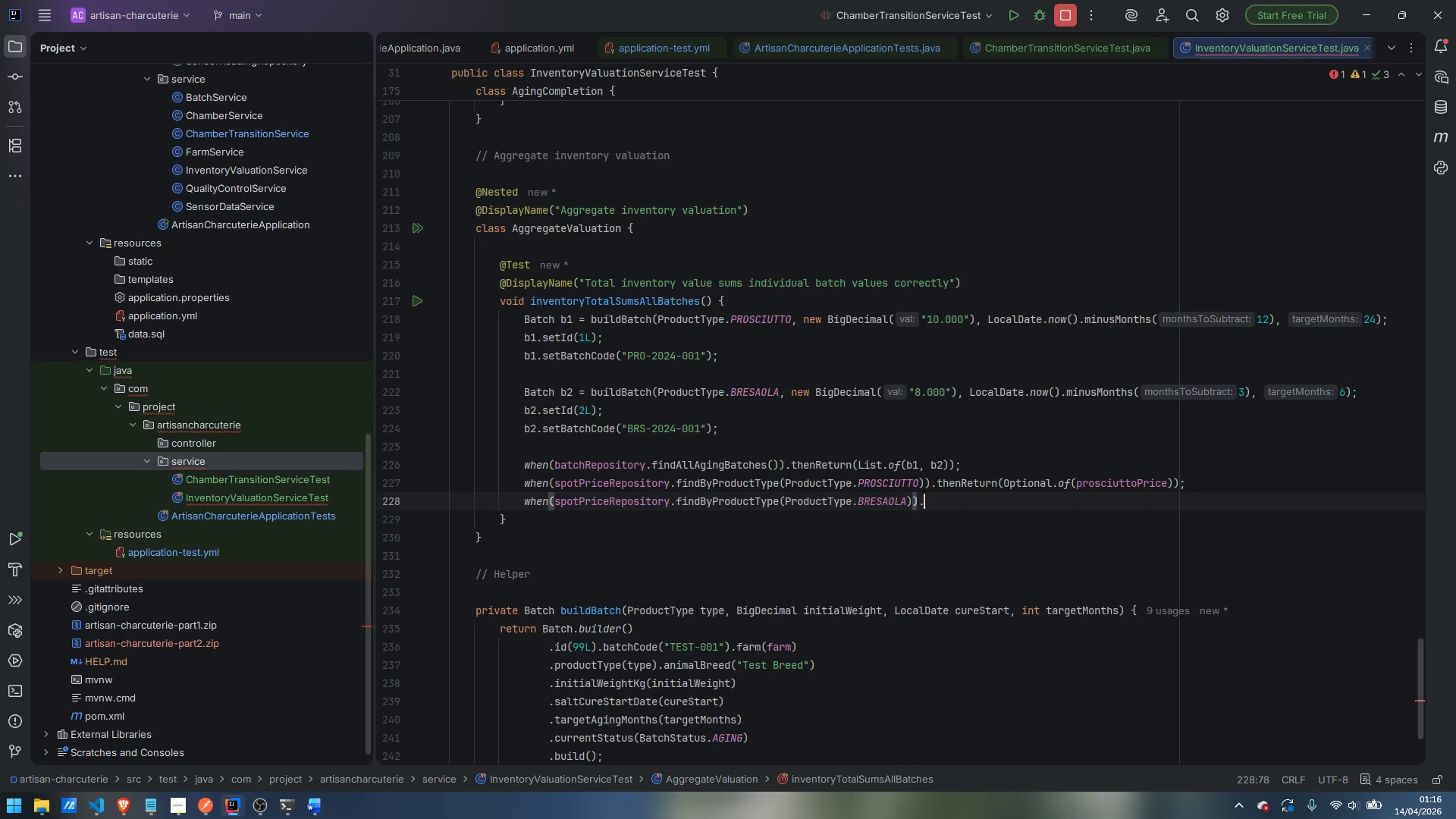 
type(.the)
 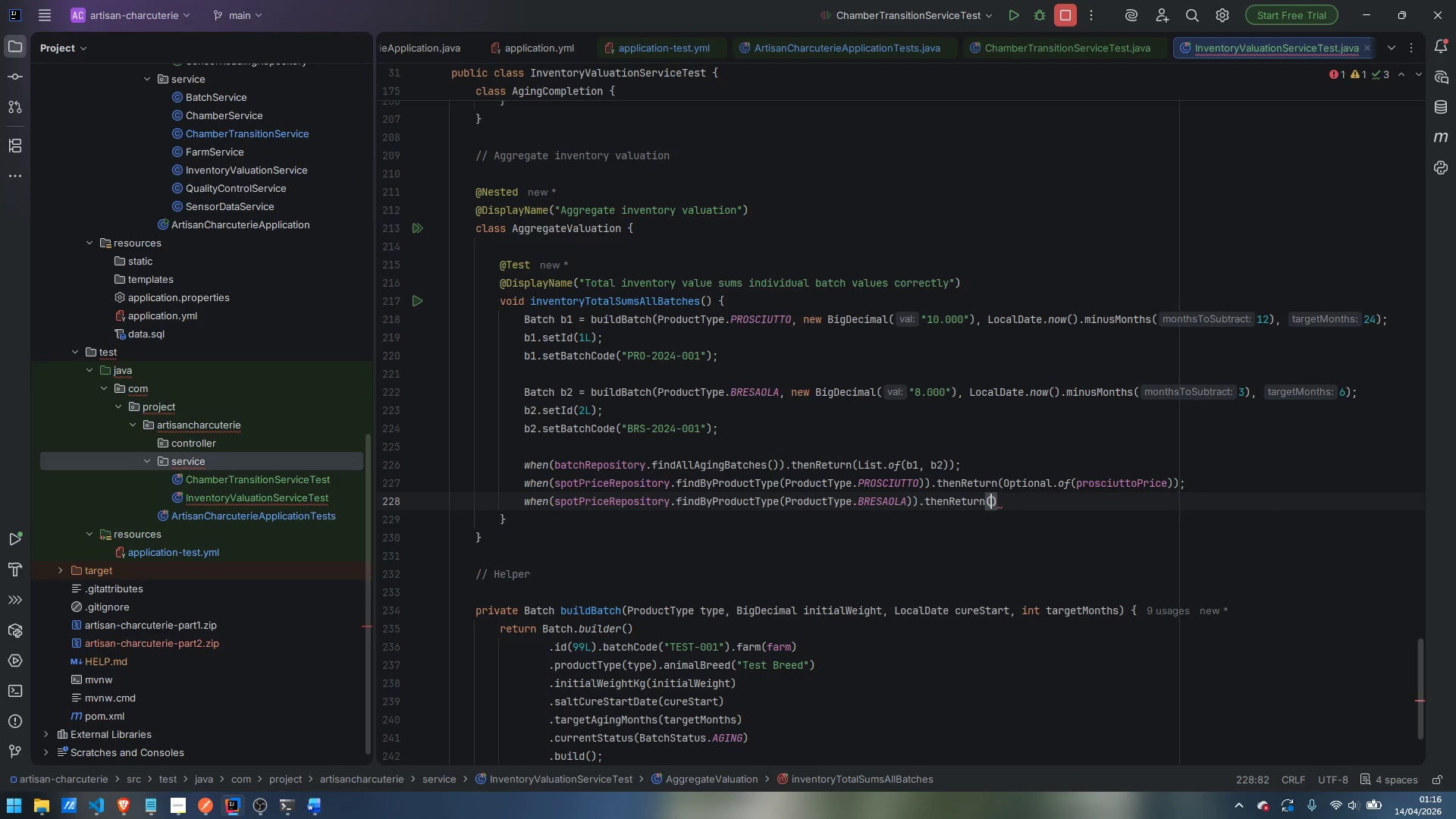 
key(Enter)
 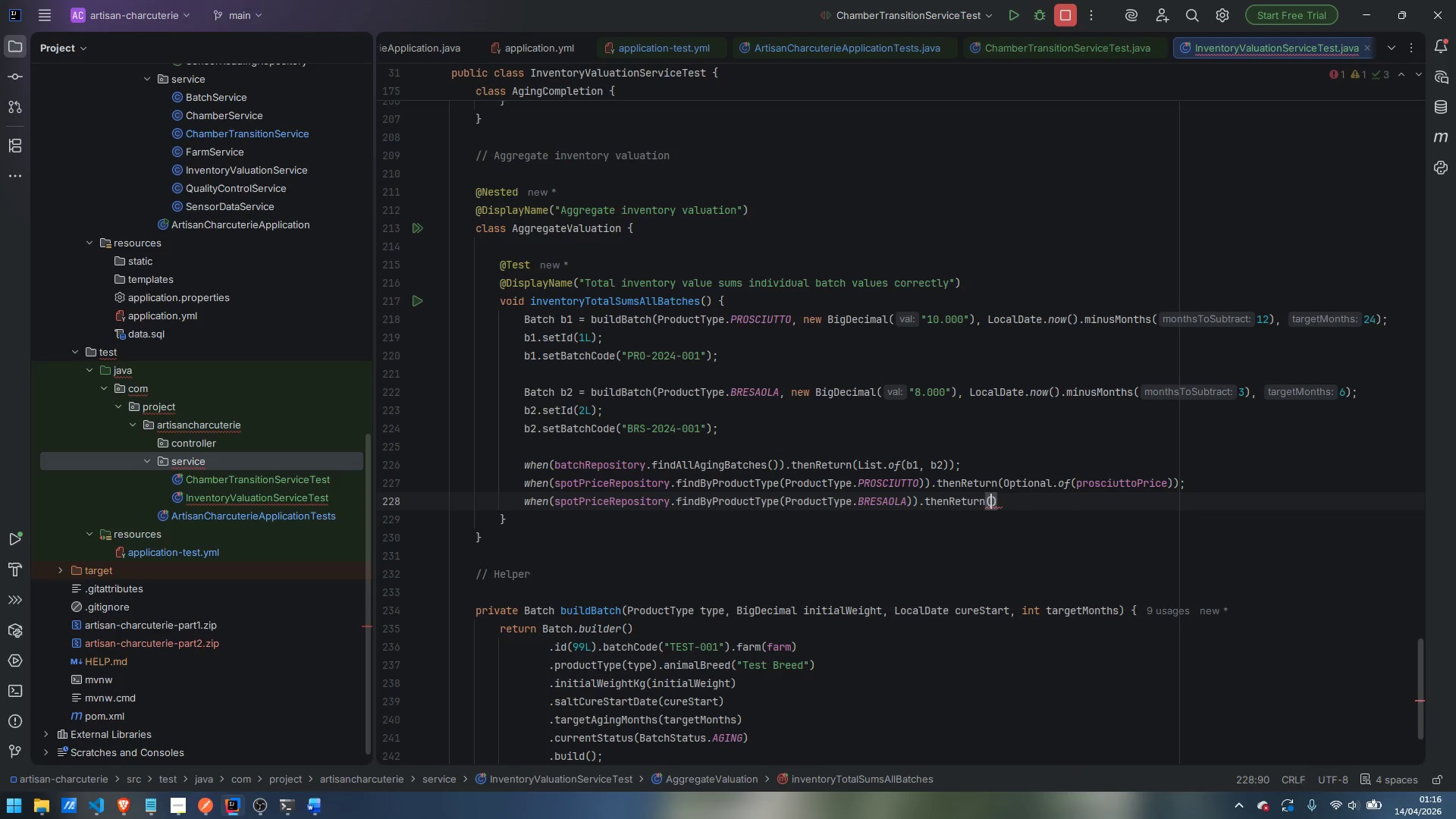 
type(Op)
 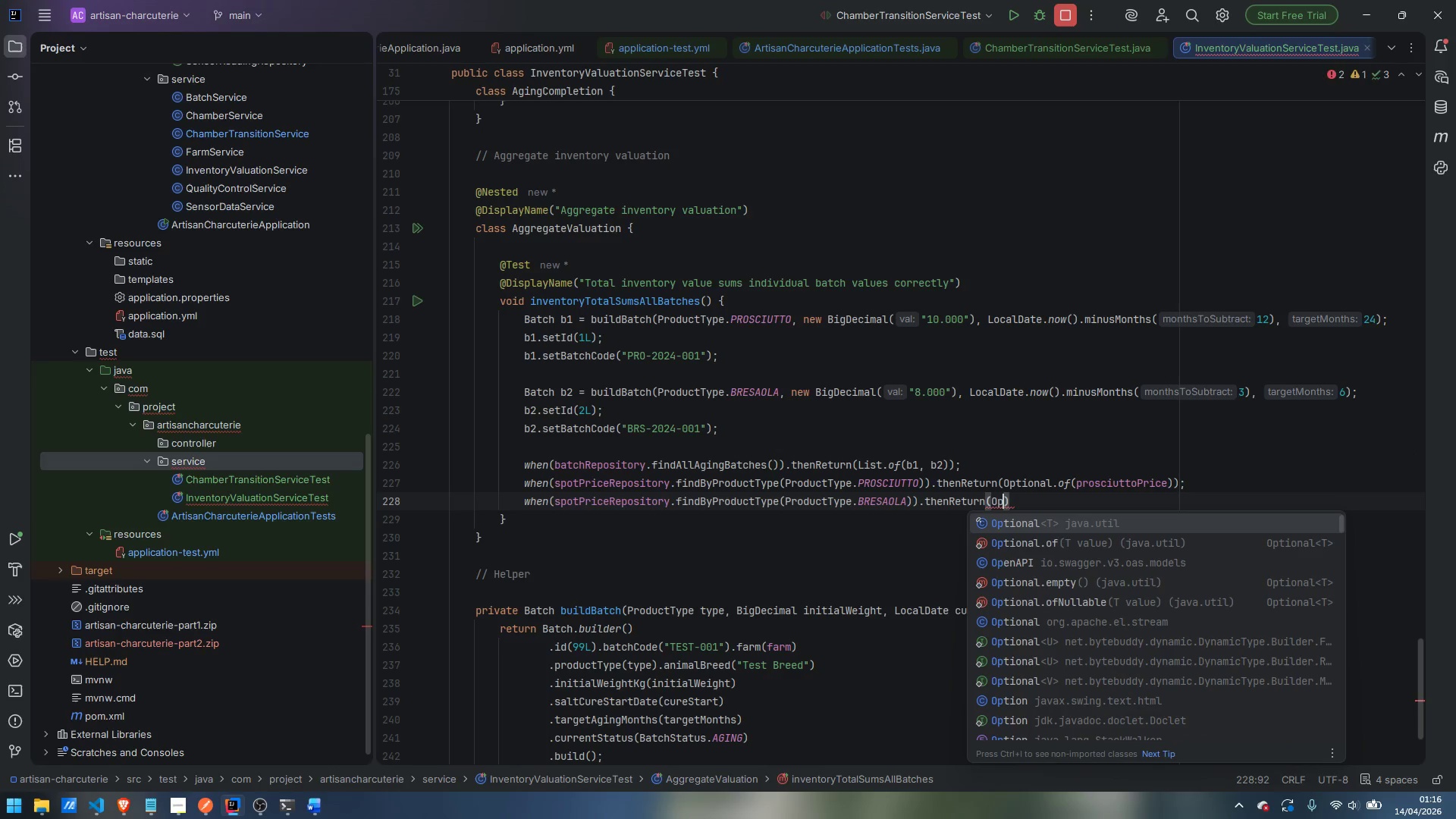 
key(ArrowDown)
 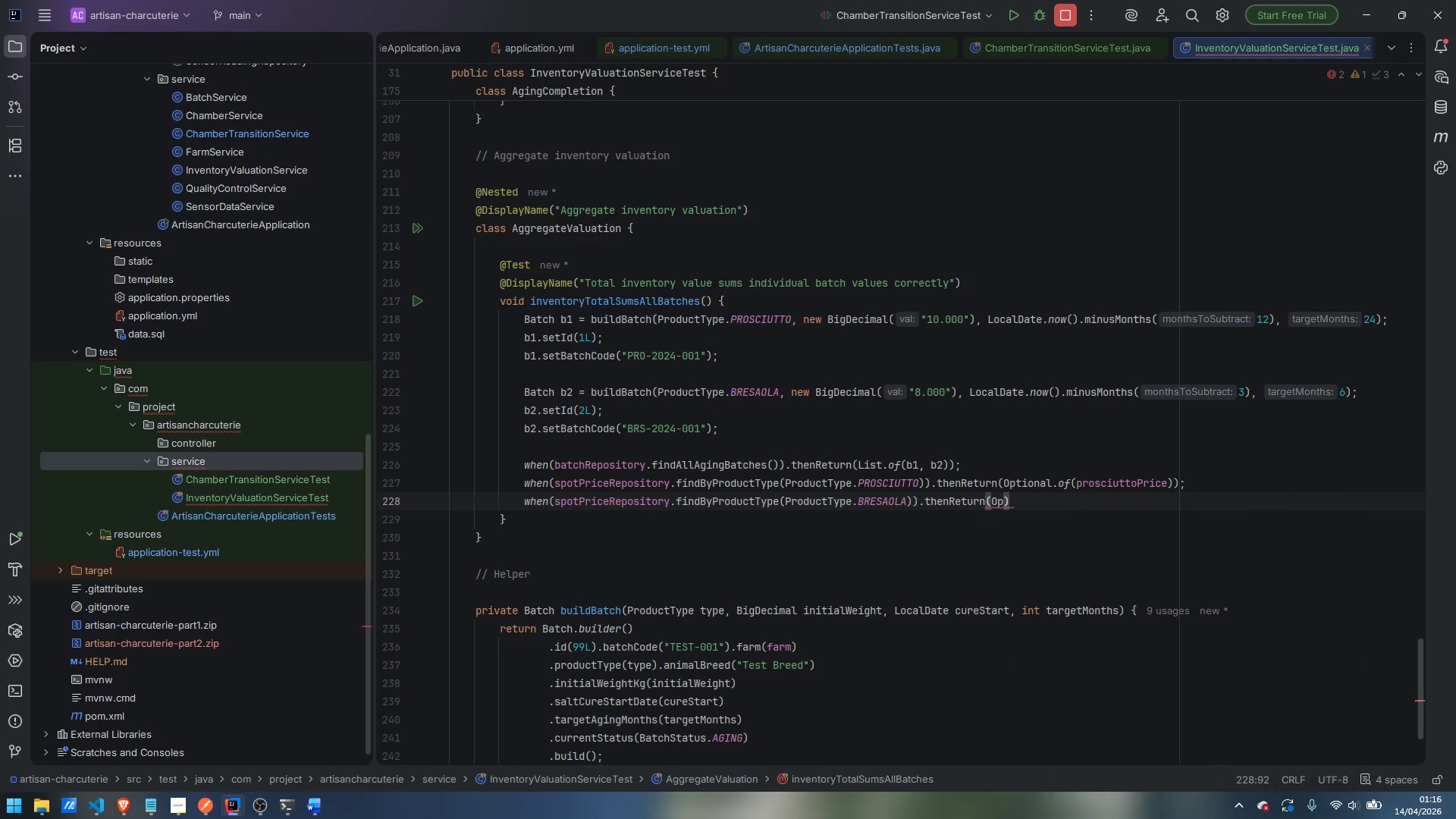 
key(Enter)
 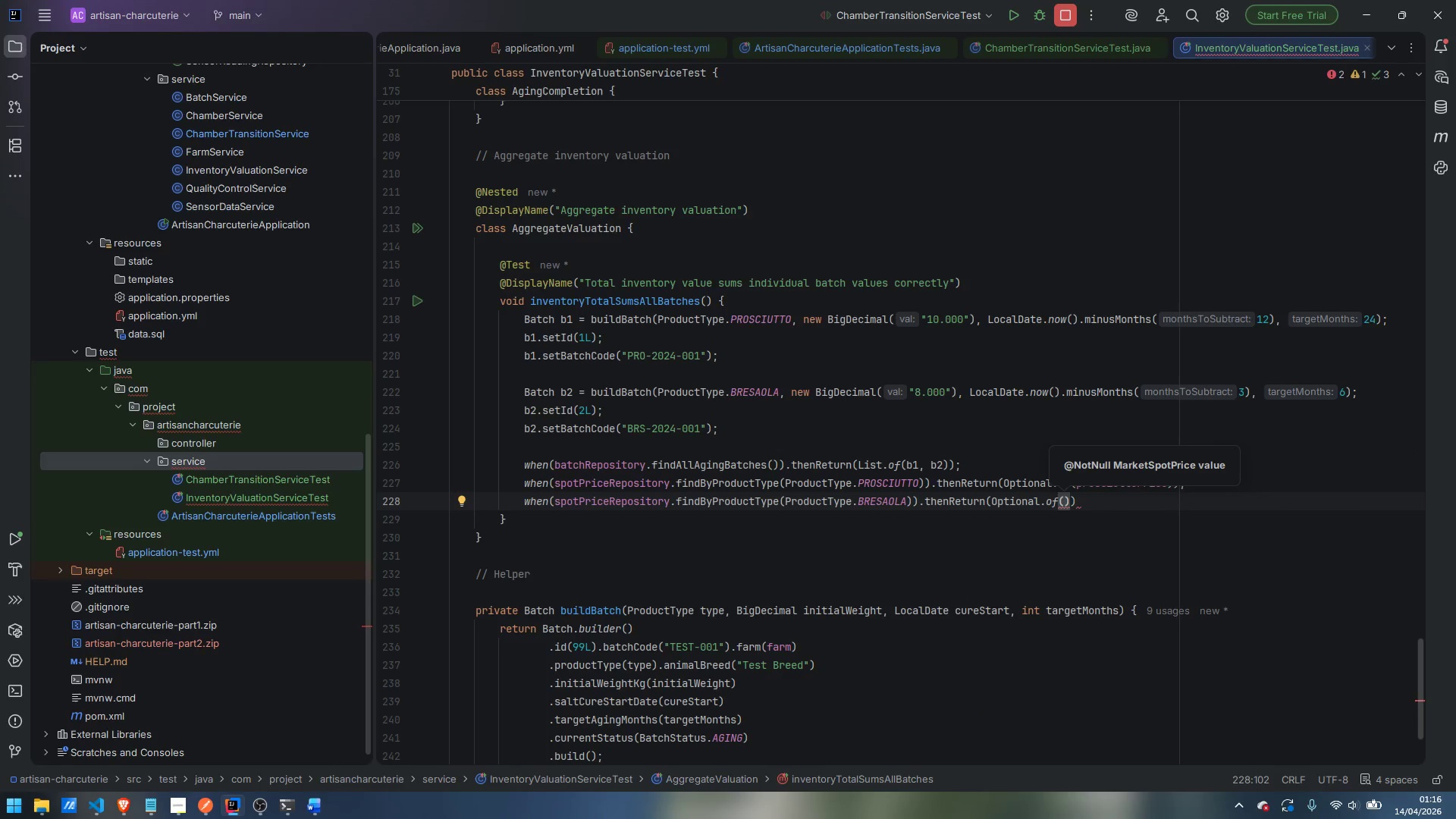 
type(bresa)
 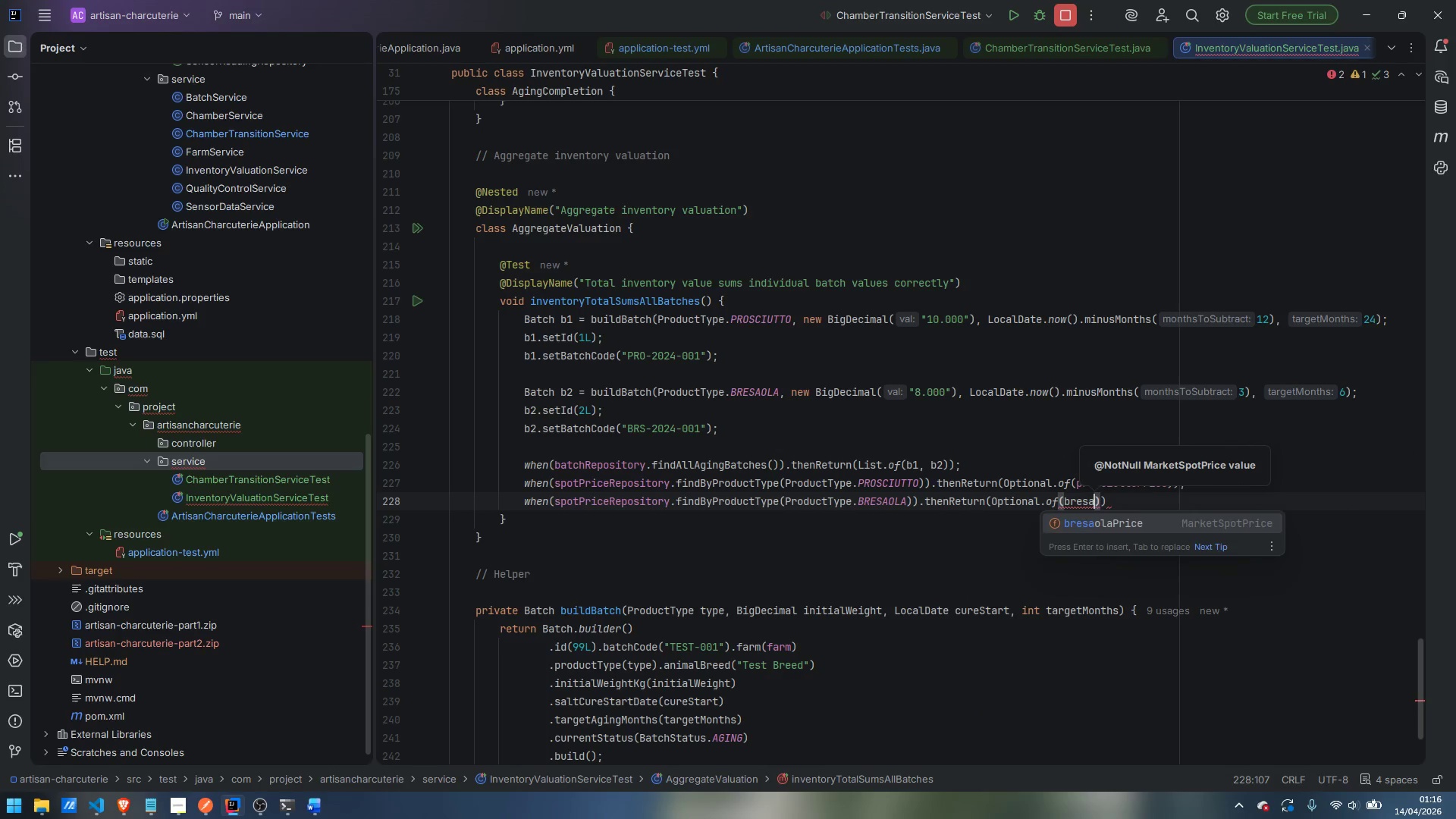 
key(Enter)
 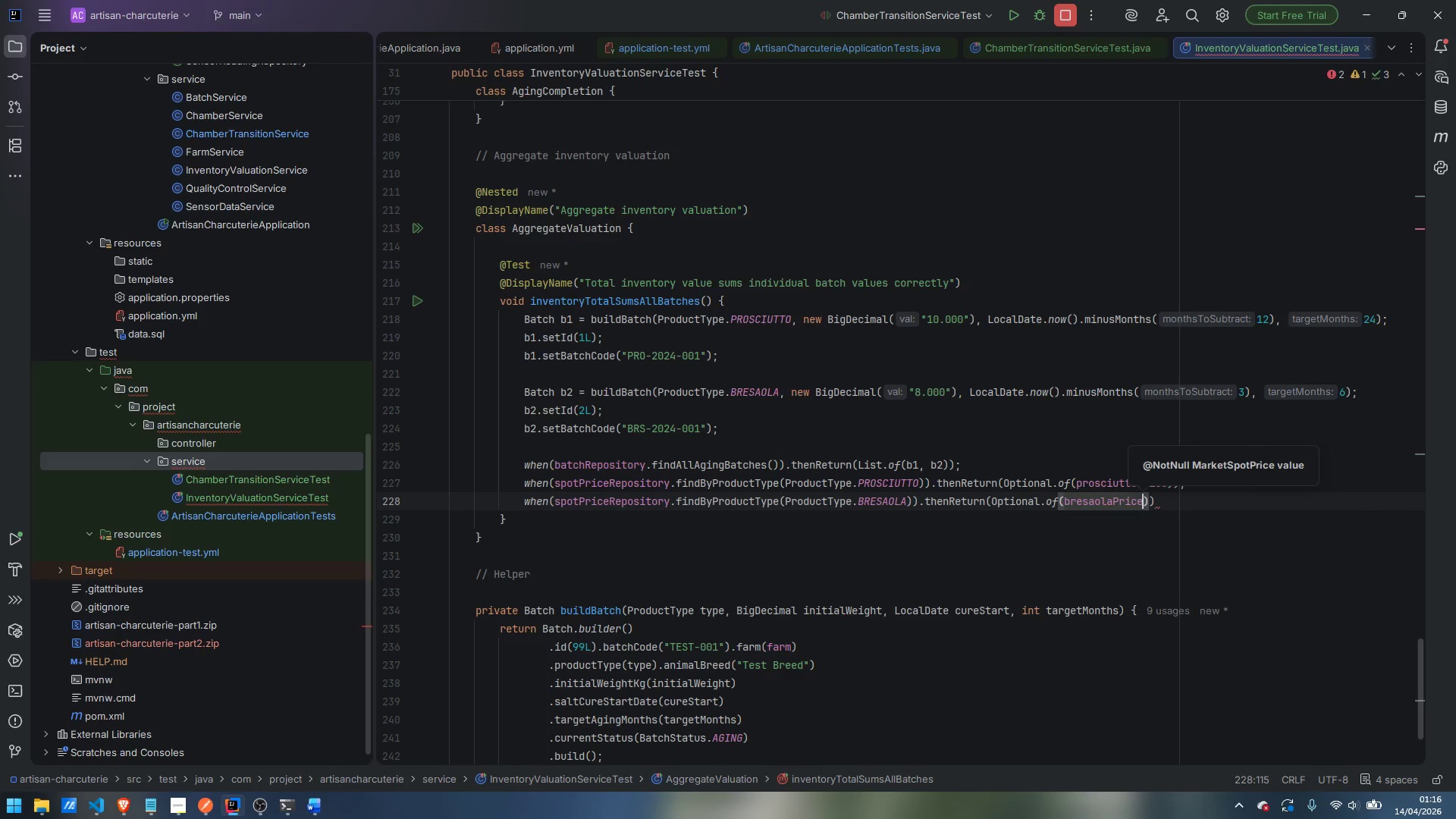 
key(ArrowRight)
 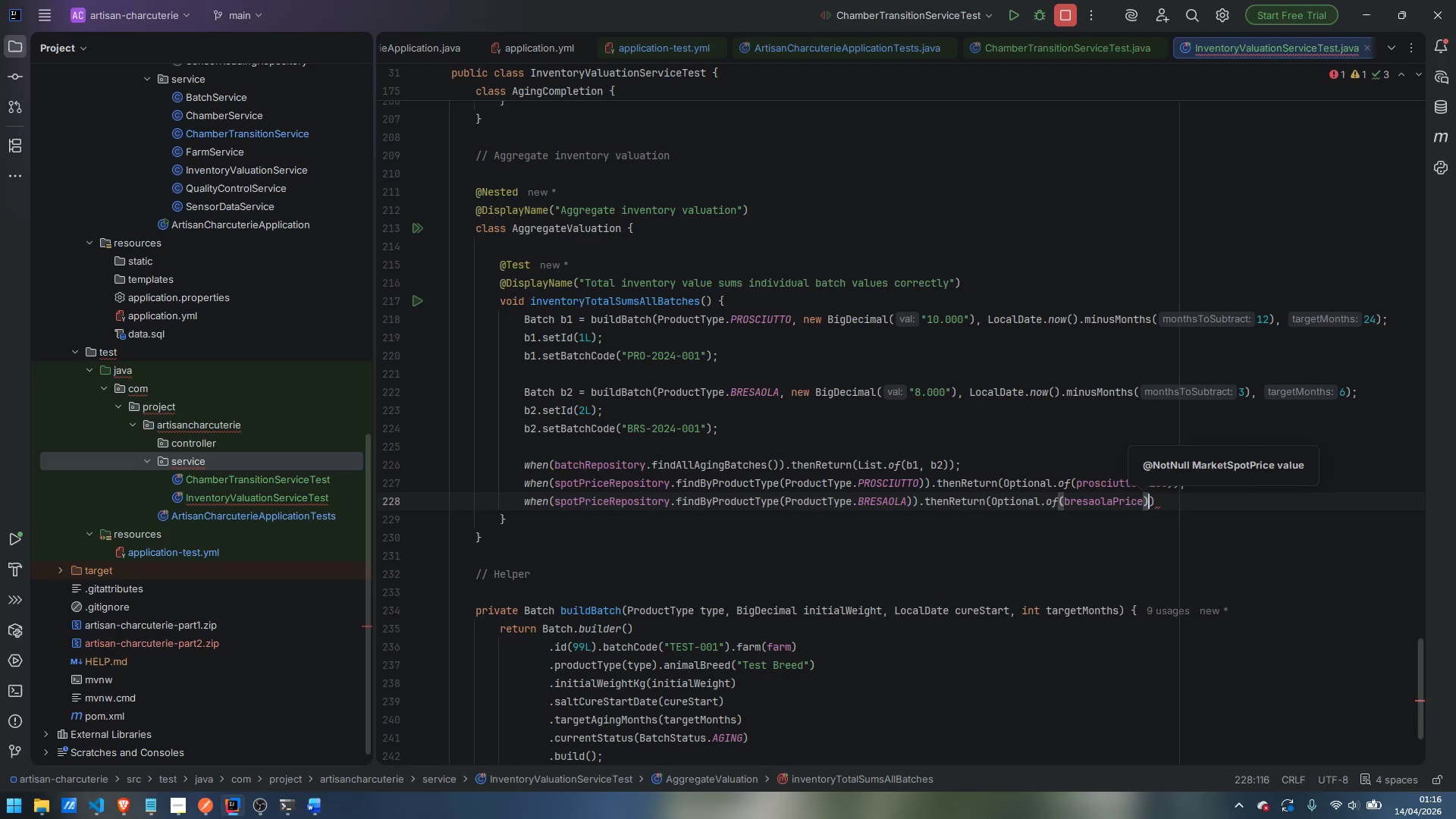 
key(ArrowRight)
 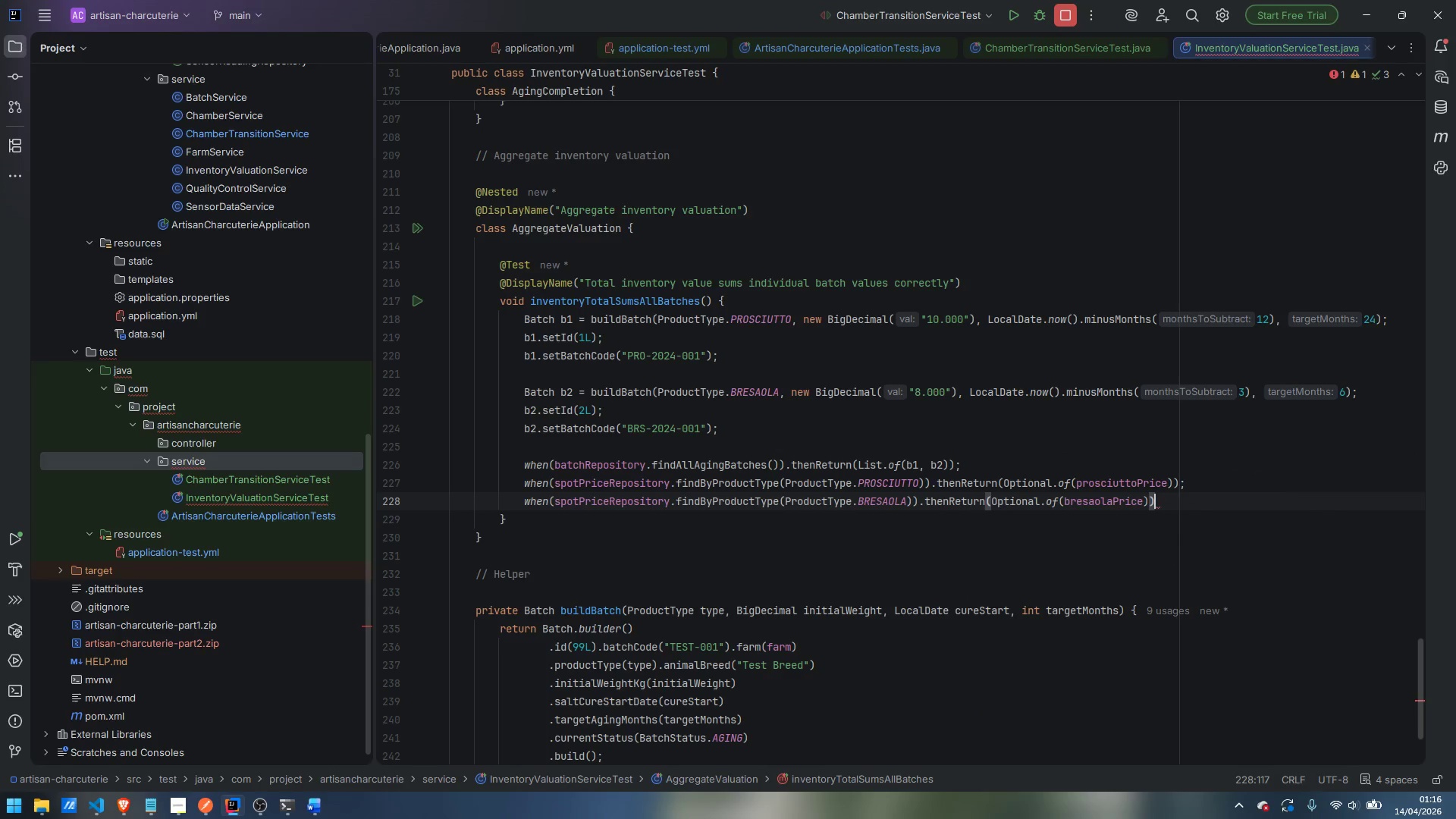 
key(Semicolon)
 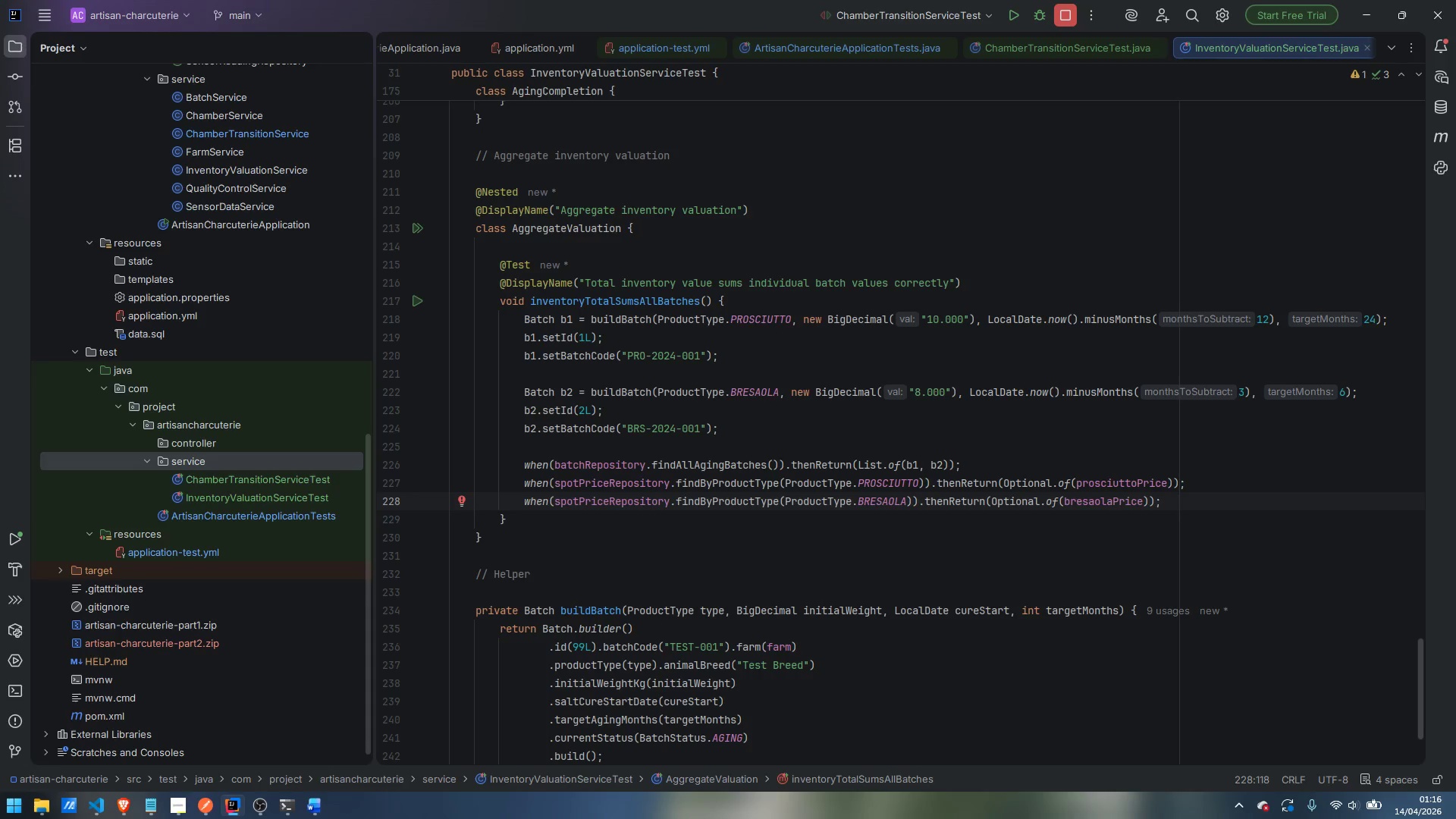 
wait(7.03)
 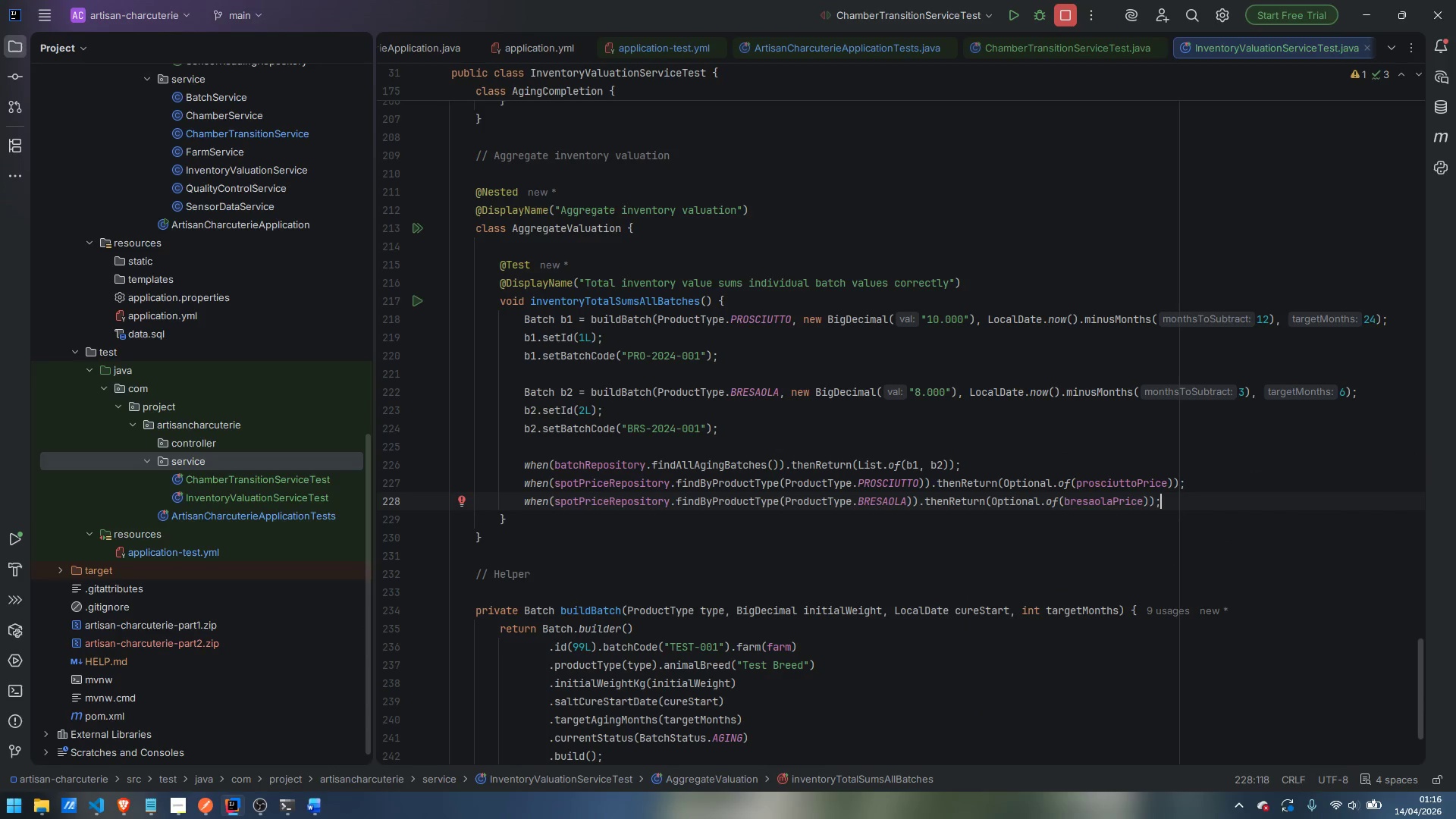 
key(Enter)
 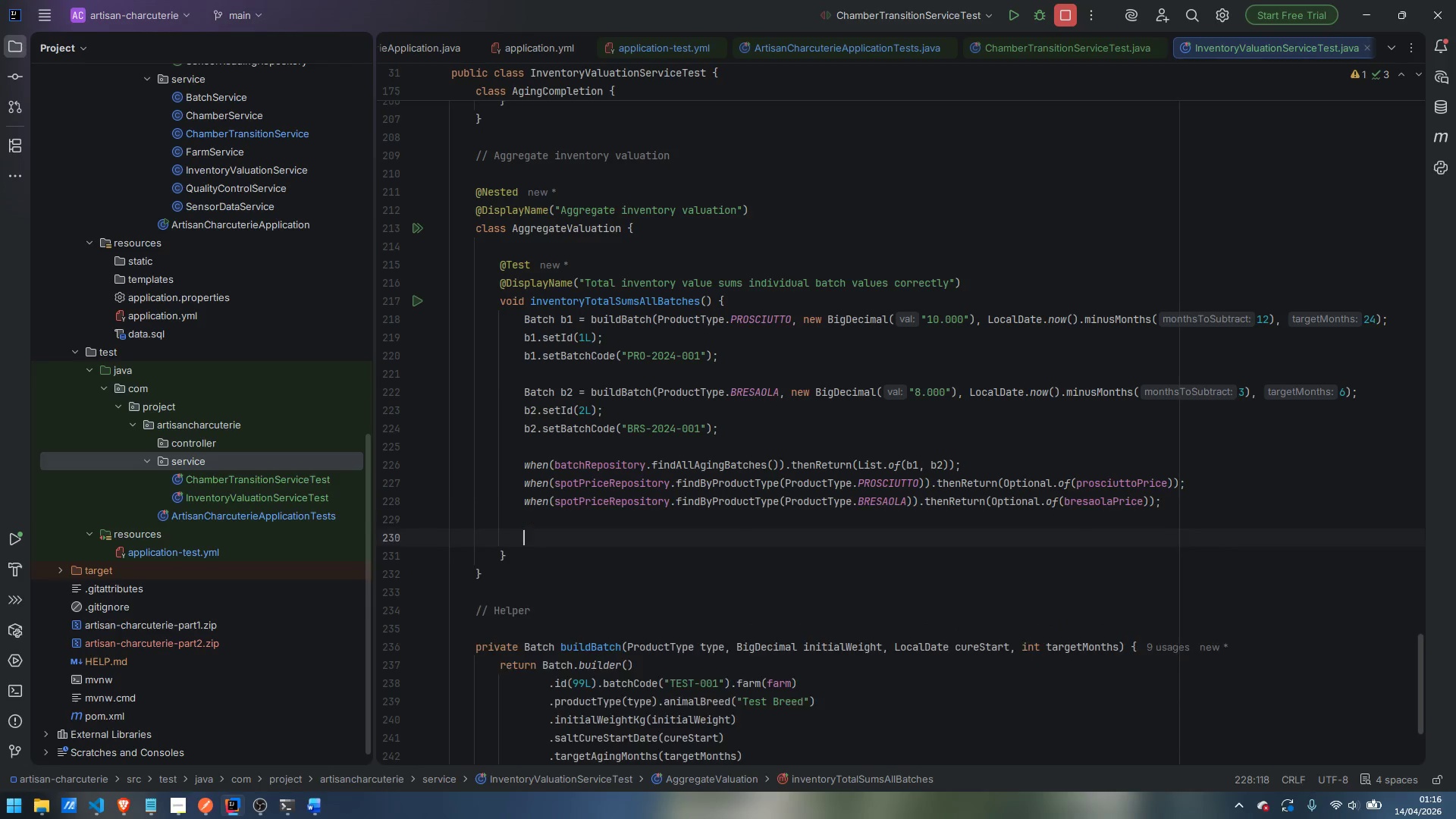 
key(Enter)
 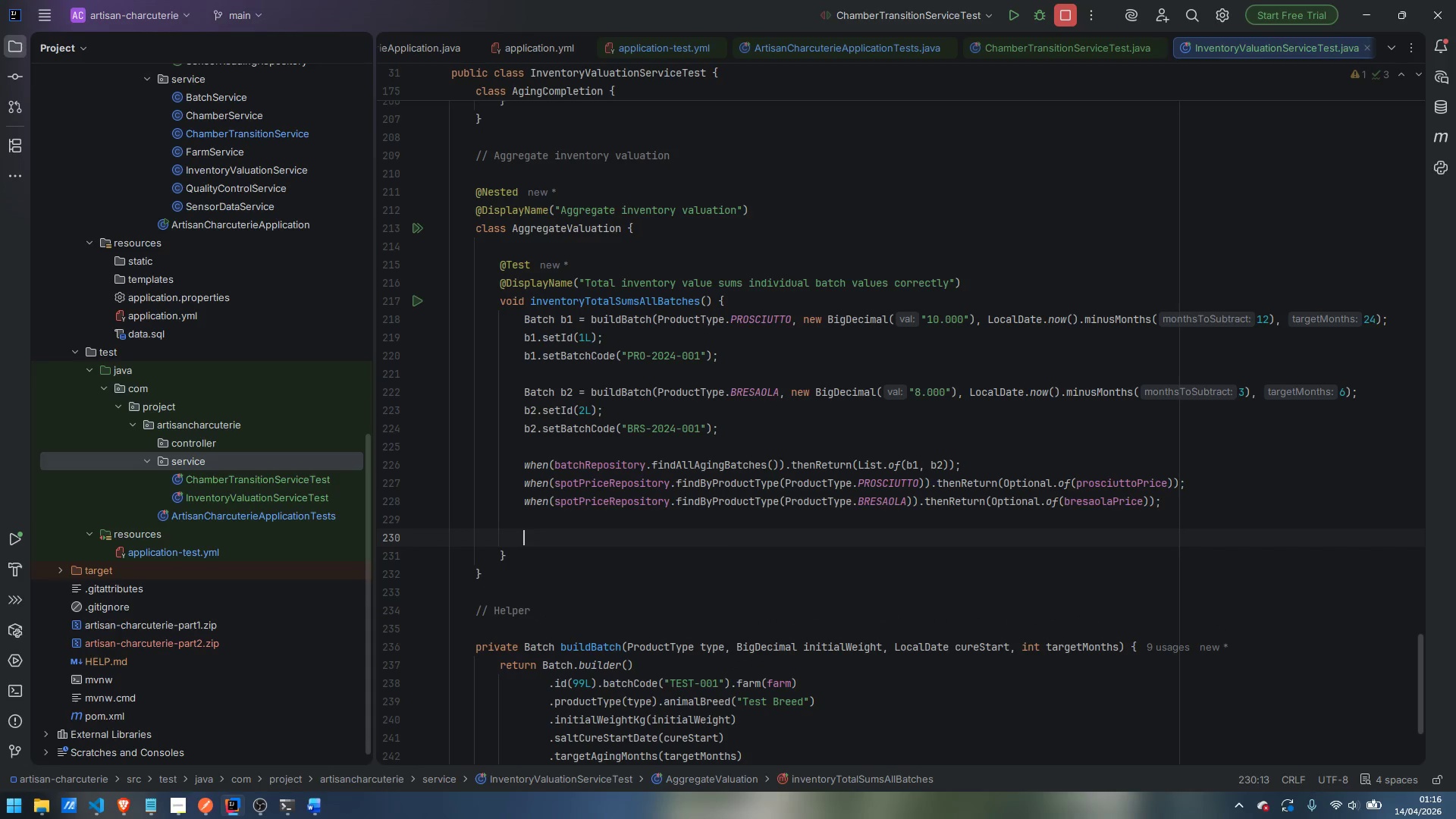 
type(Inventor)
 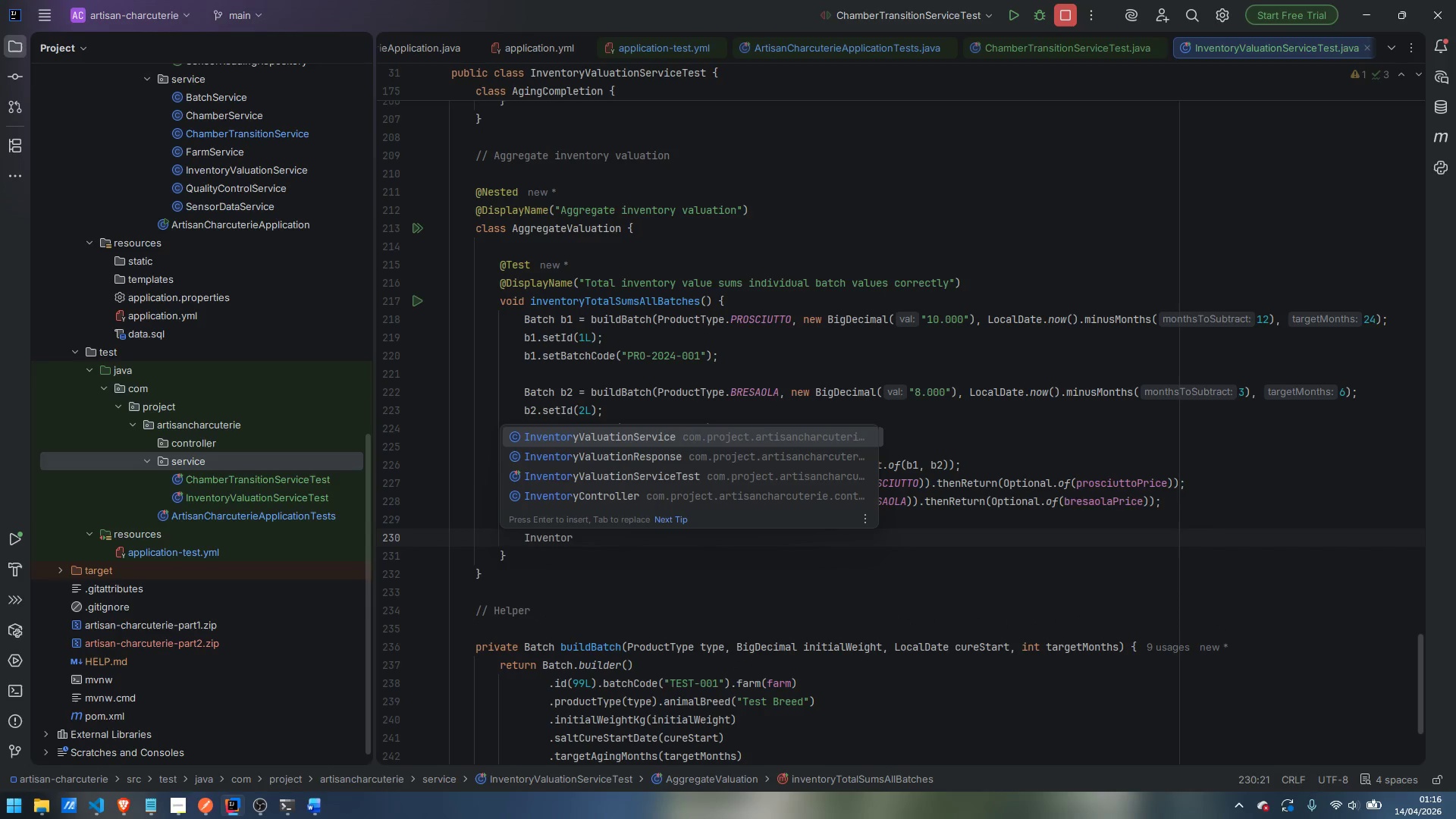 
key(ArrowDown)
 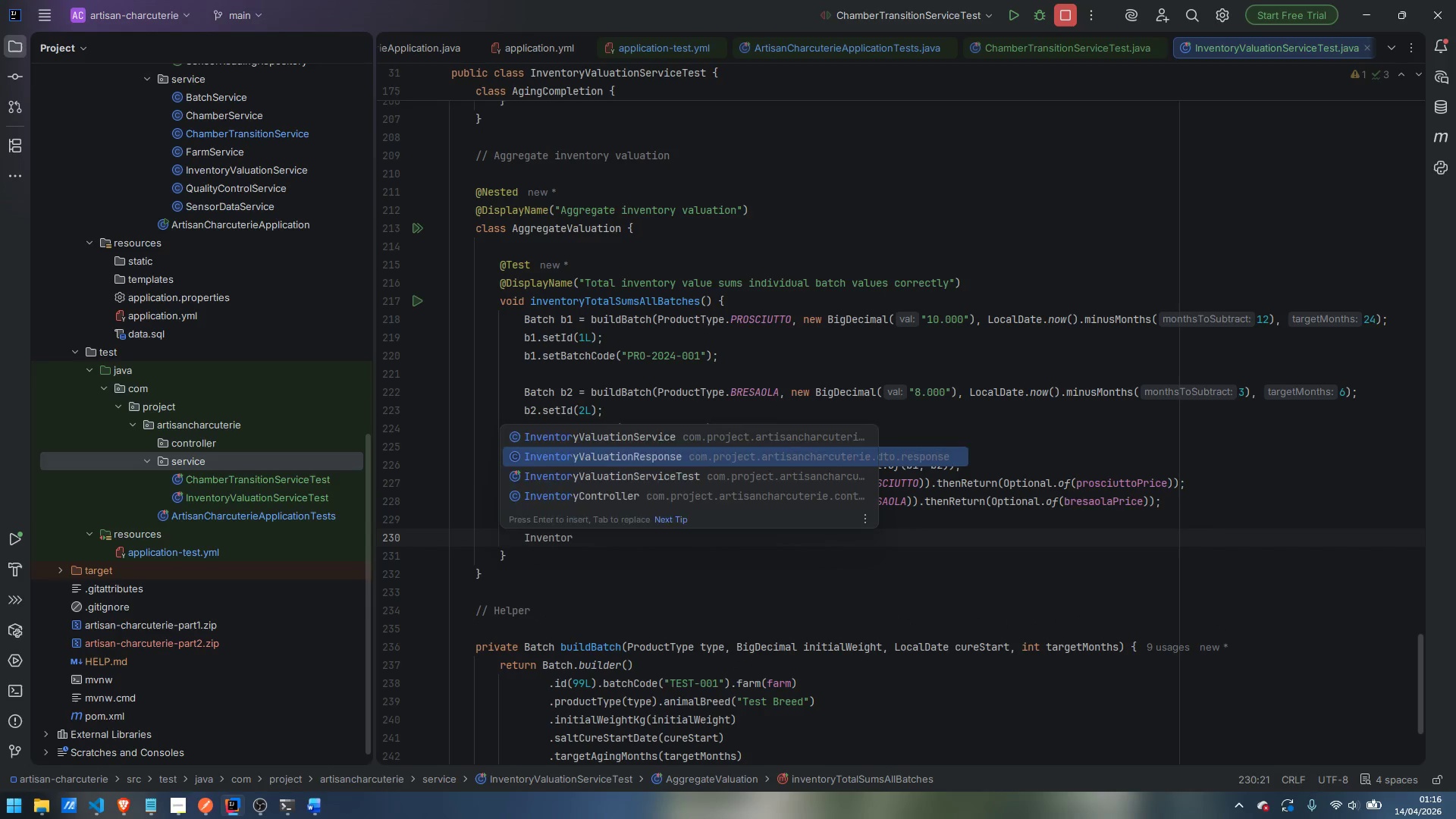 
key(Enter)
 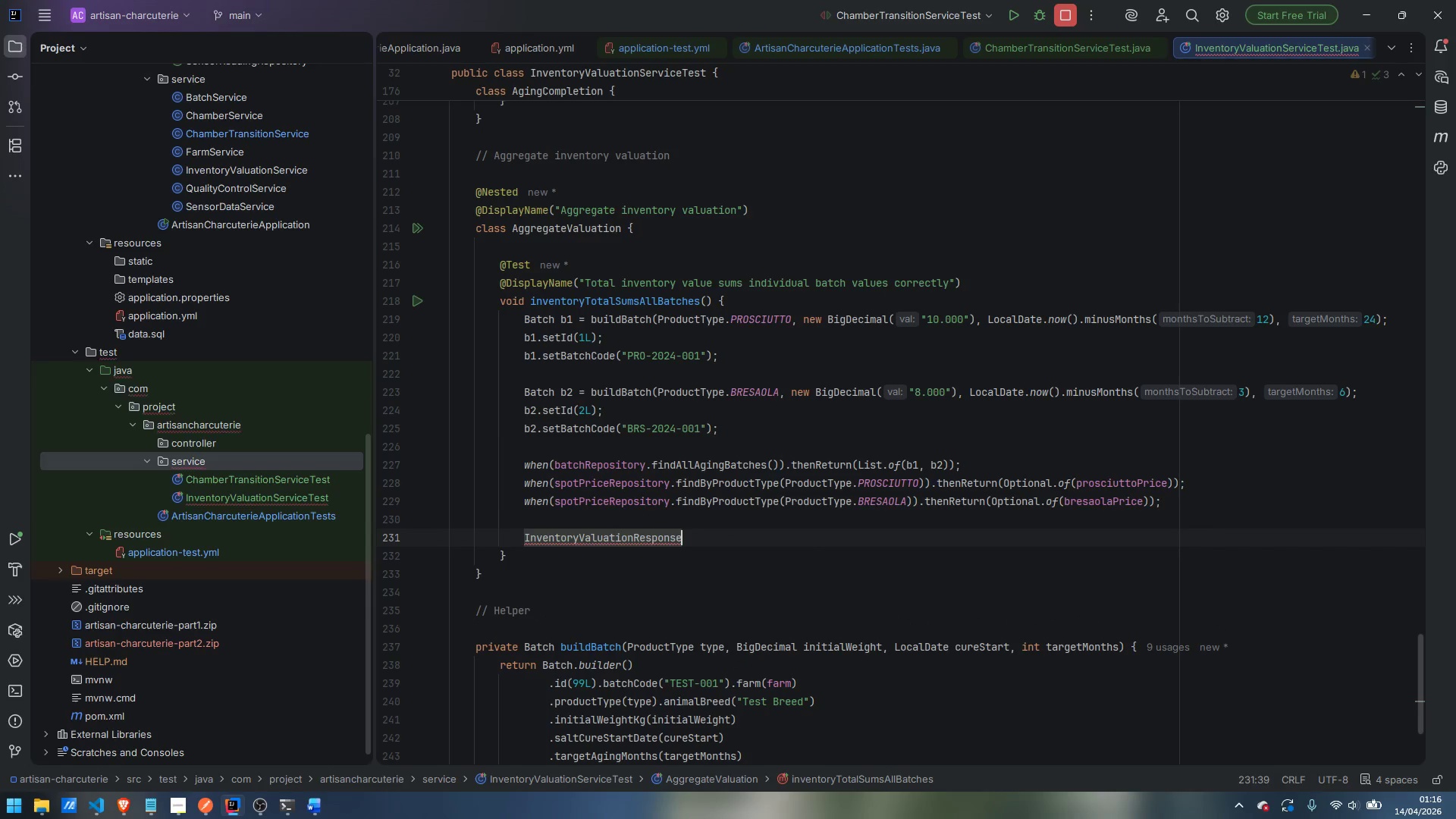 
type( resl)
key(Backspace)
type(ult = valua)
 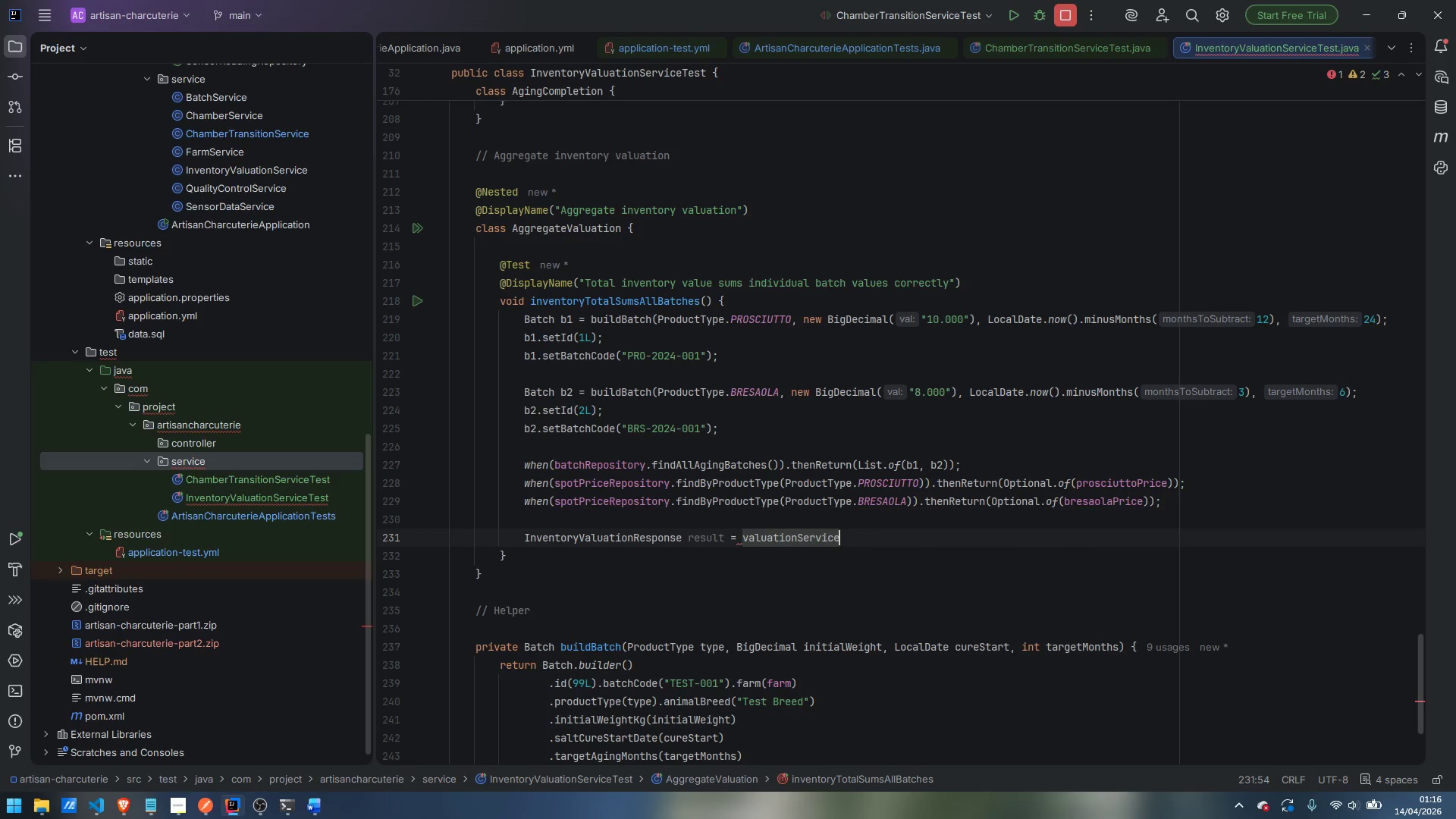 
key(Enter)
 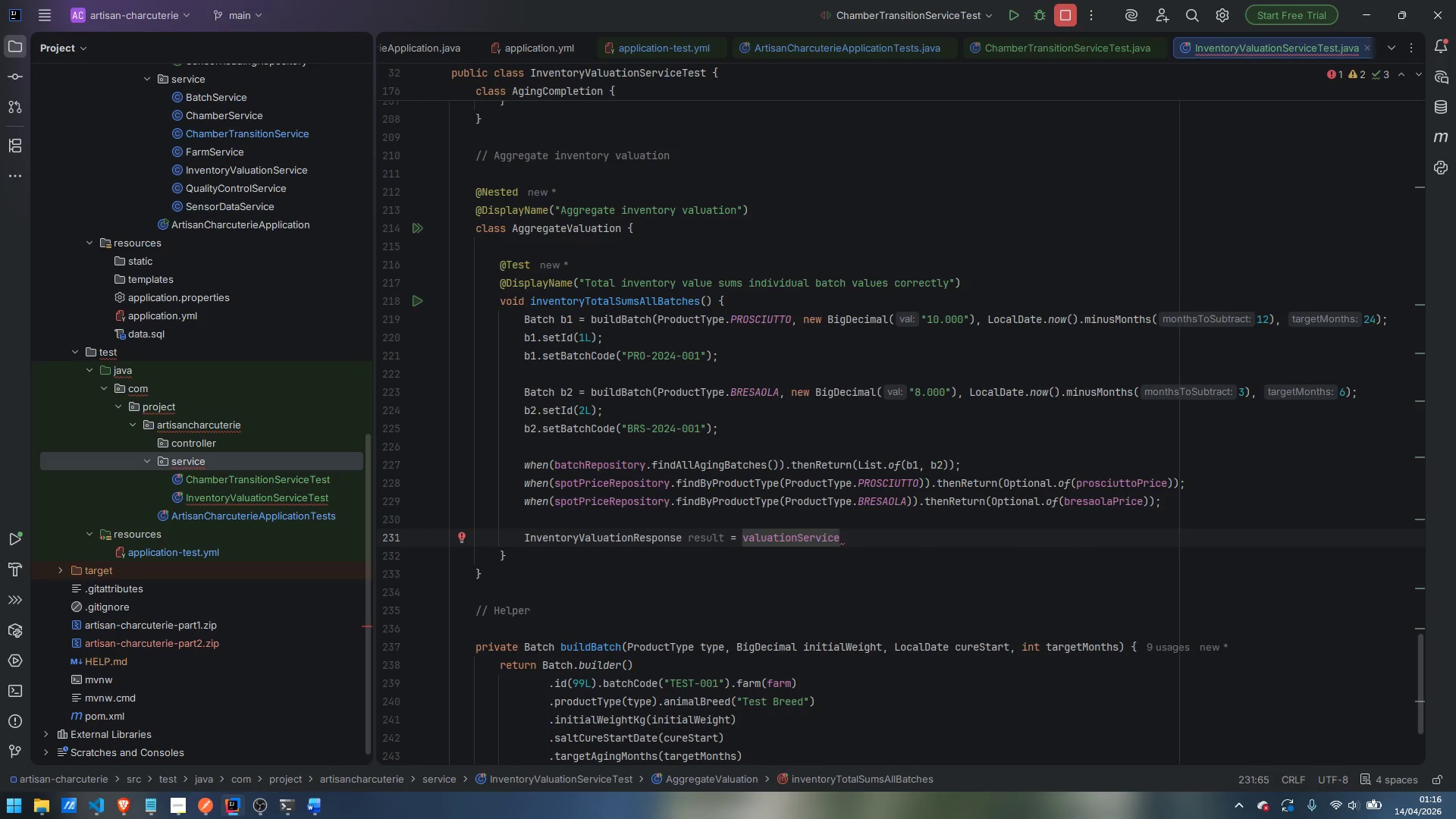 
type(.valu)
 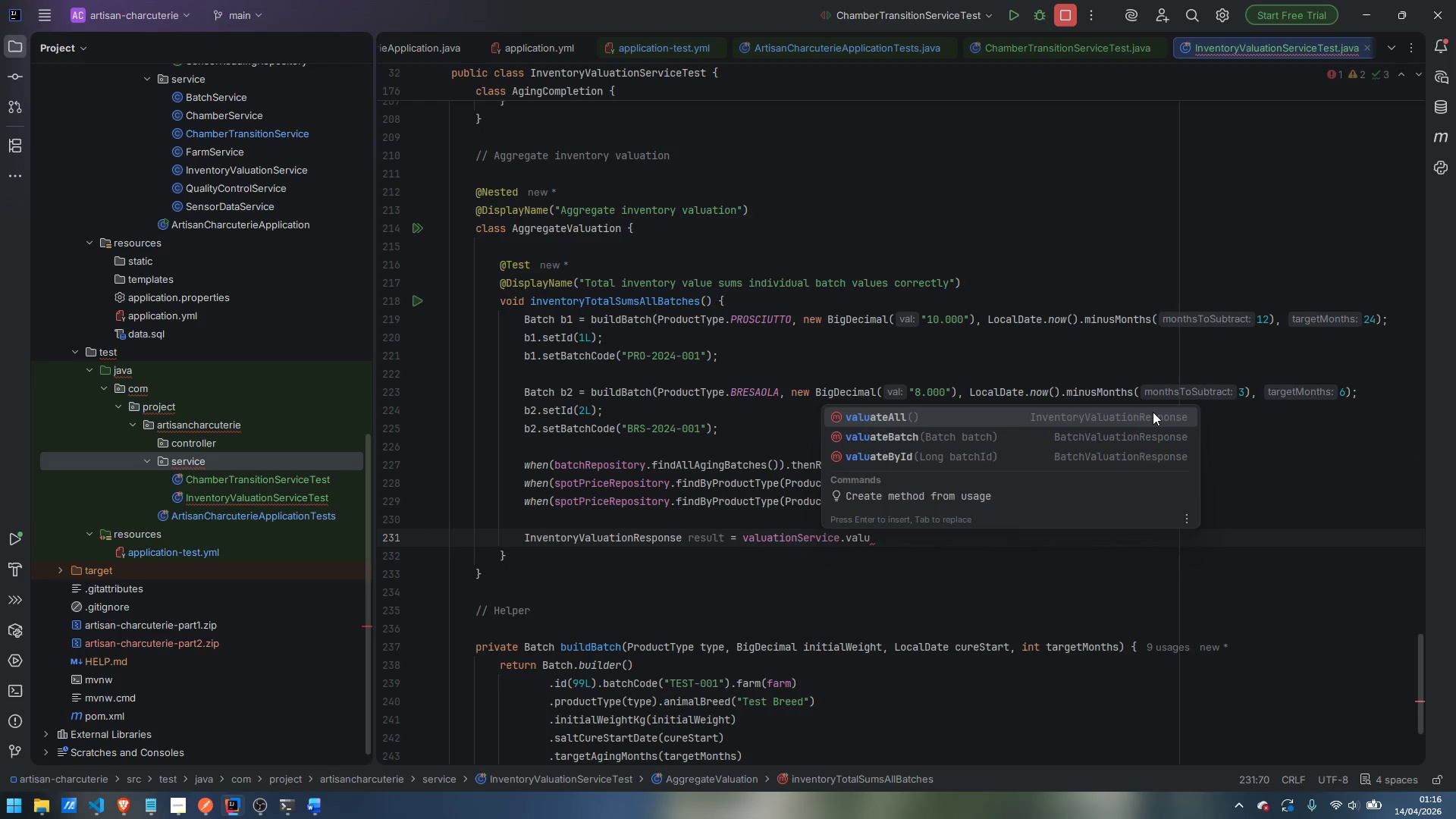 
key(Enter)
 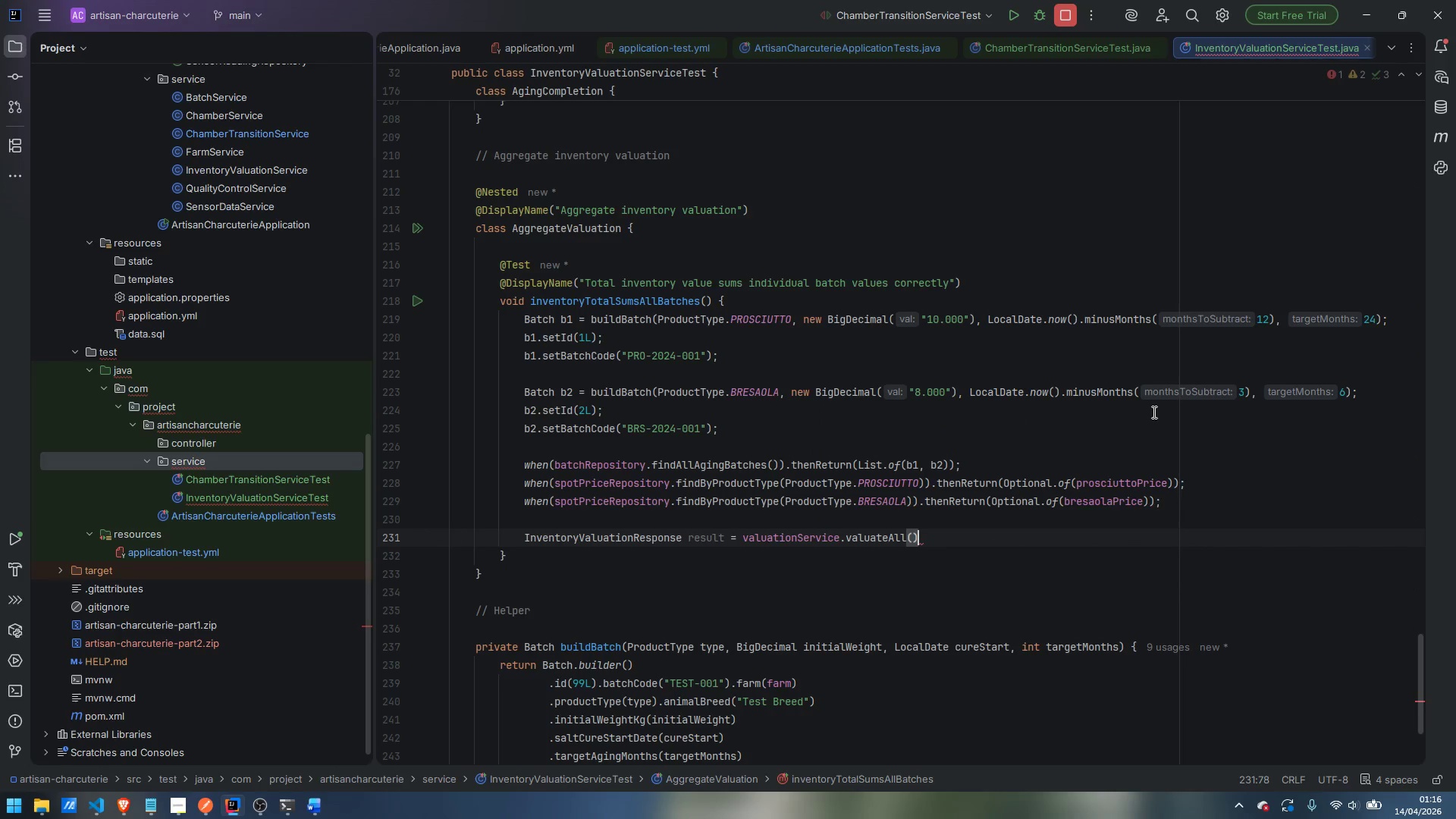 
key(Semicolon)
 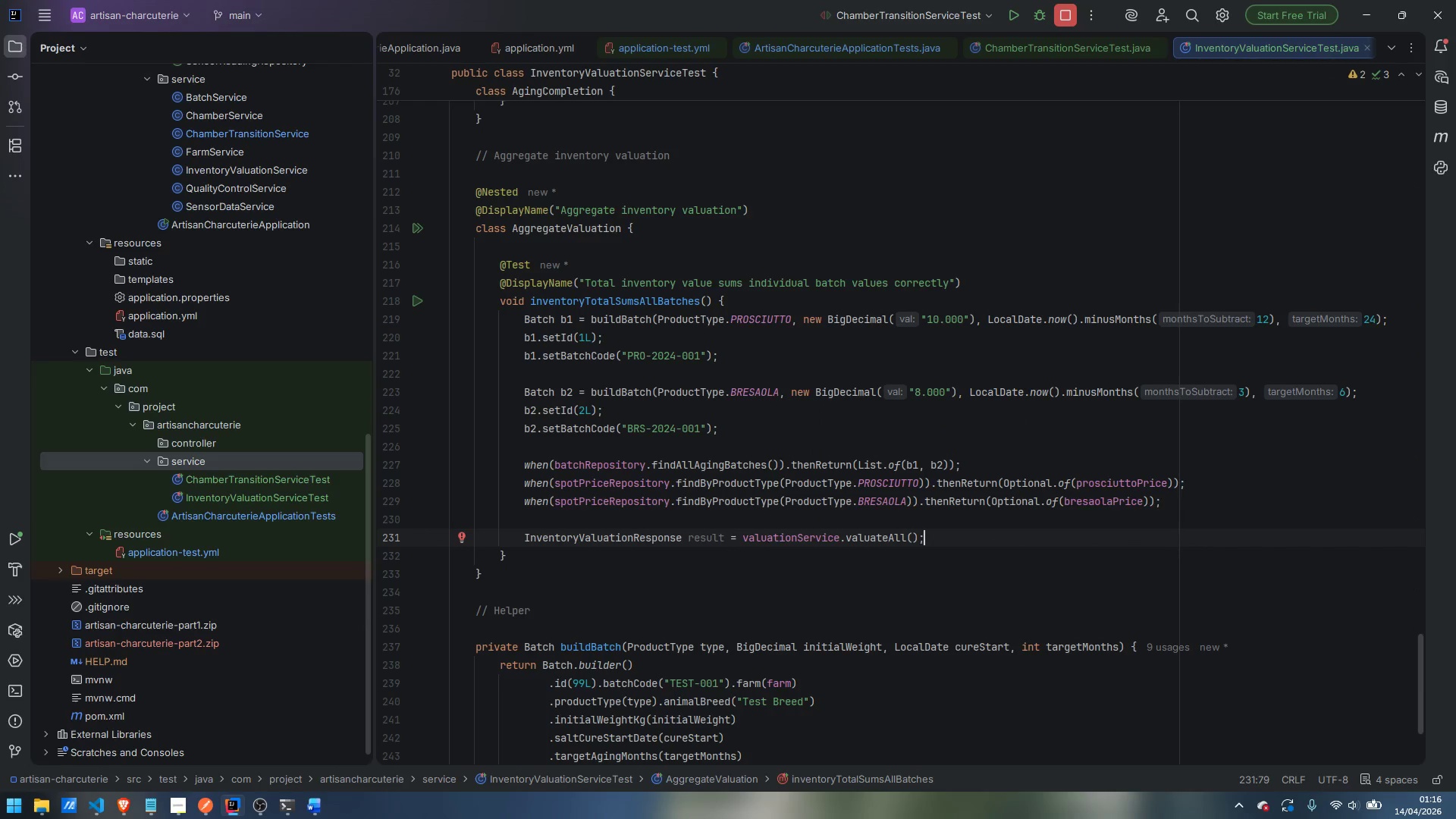 
key(Enter)
 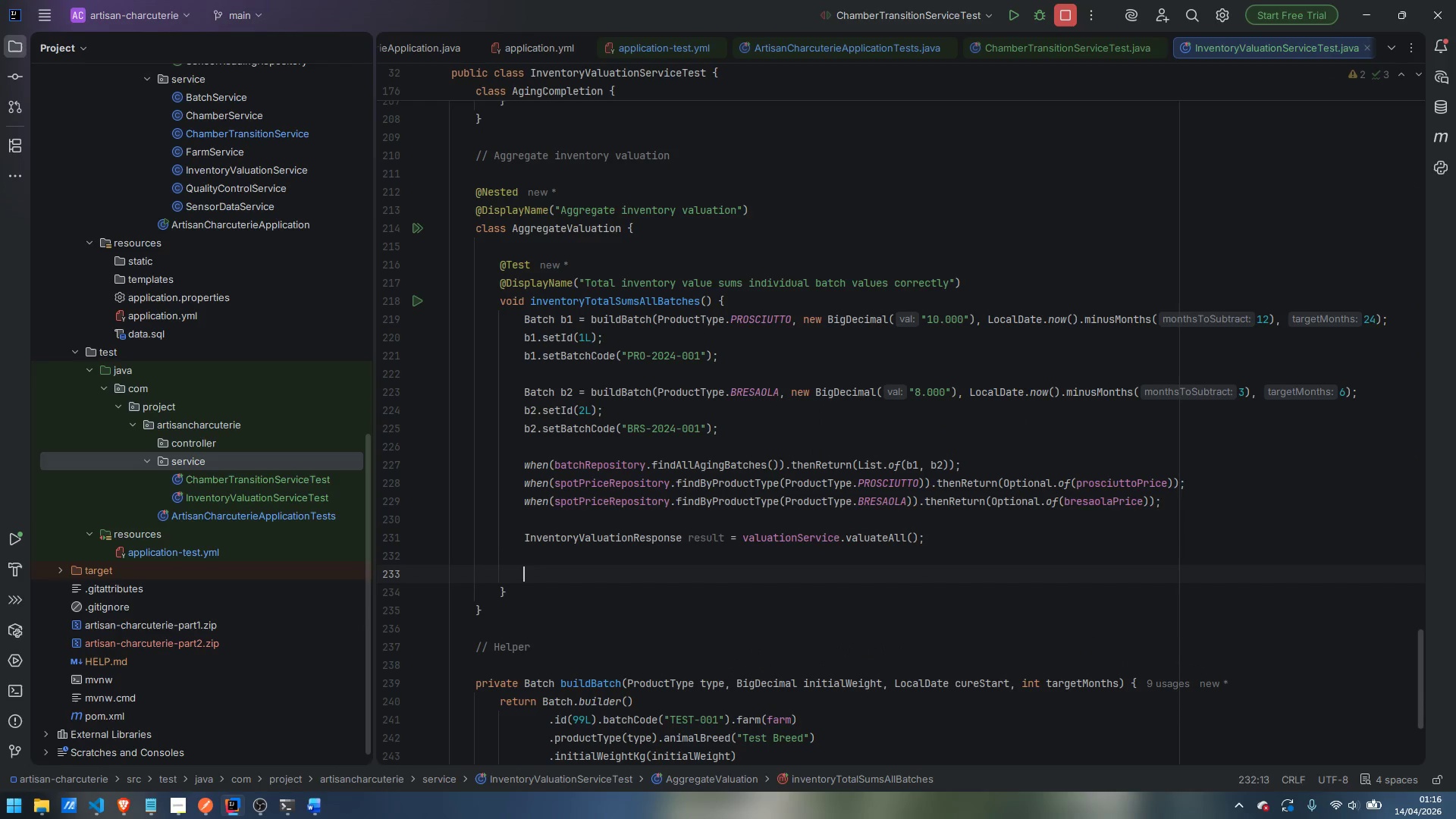 
key(Enter)
 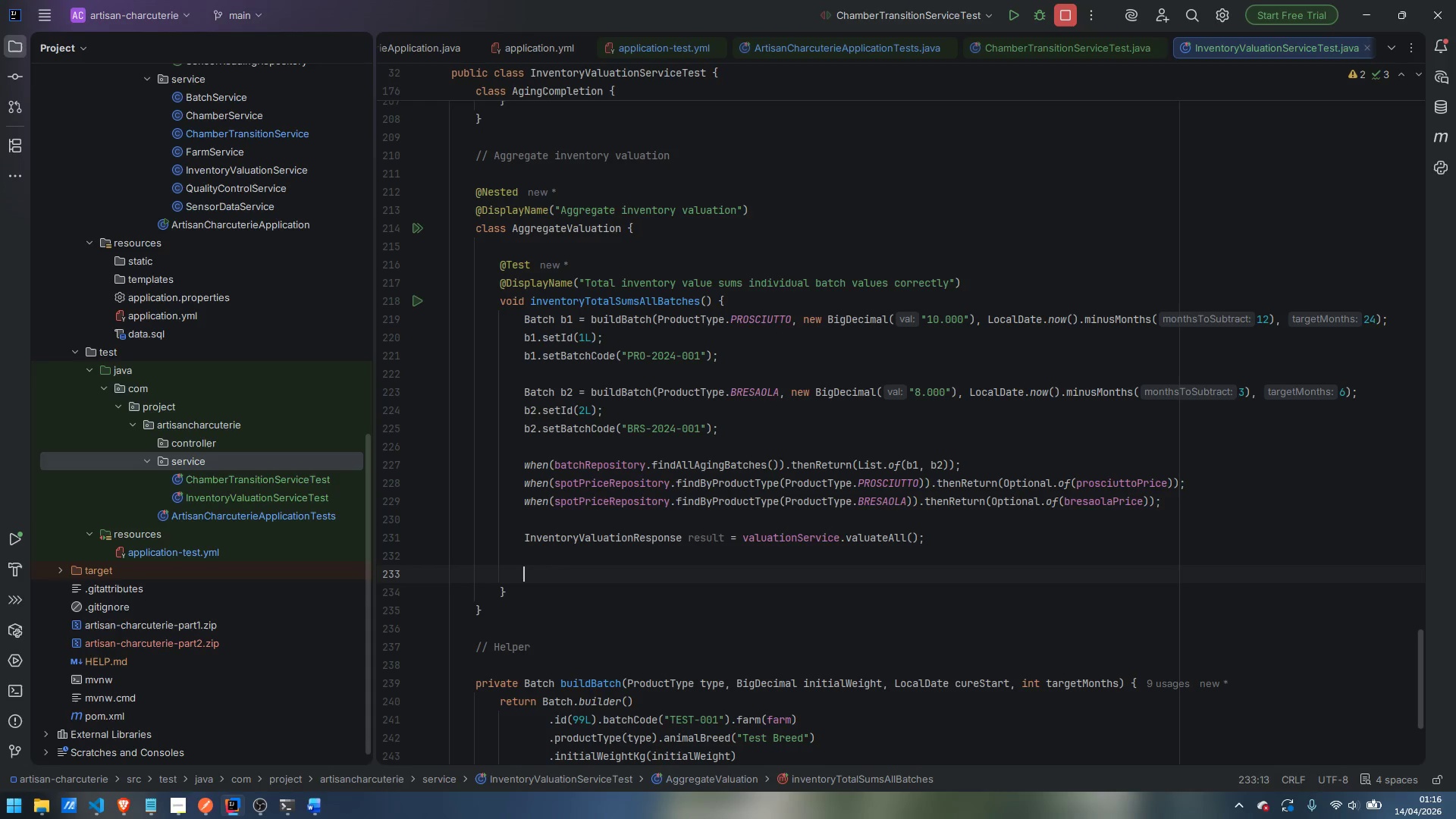 
type(assertThat)
 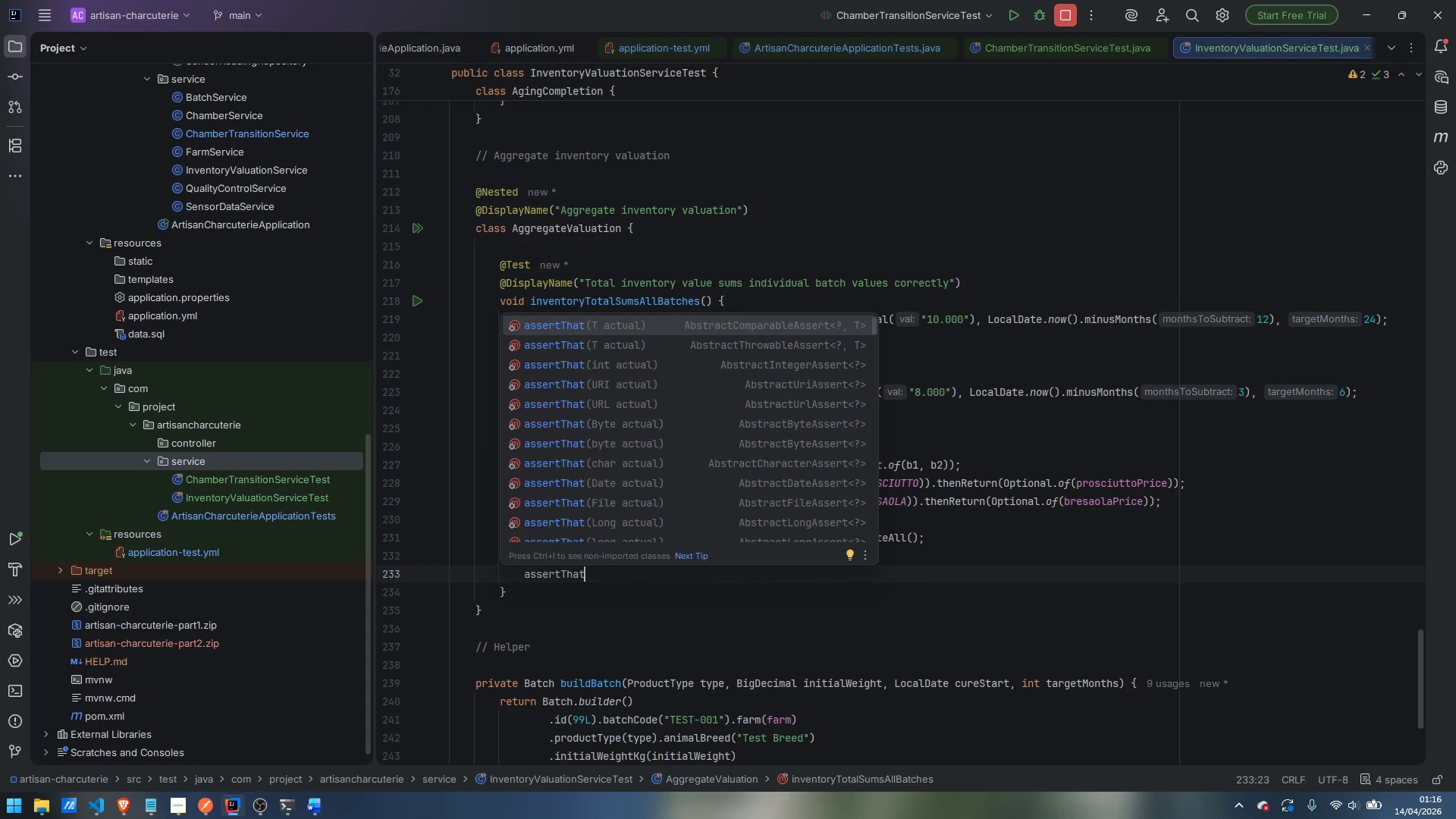 
key(Enter)
 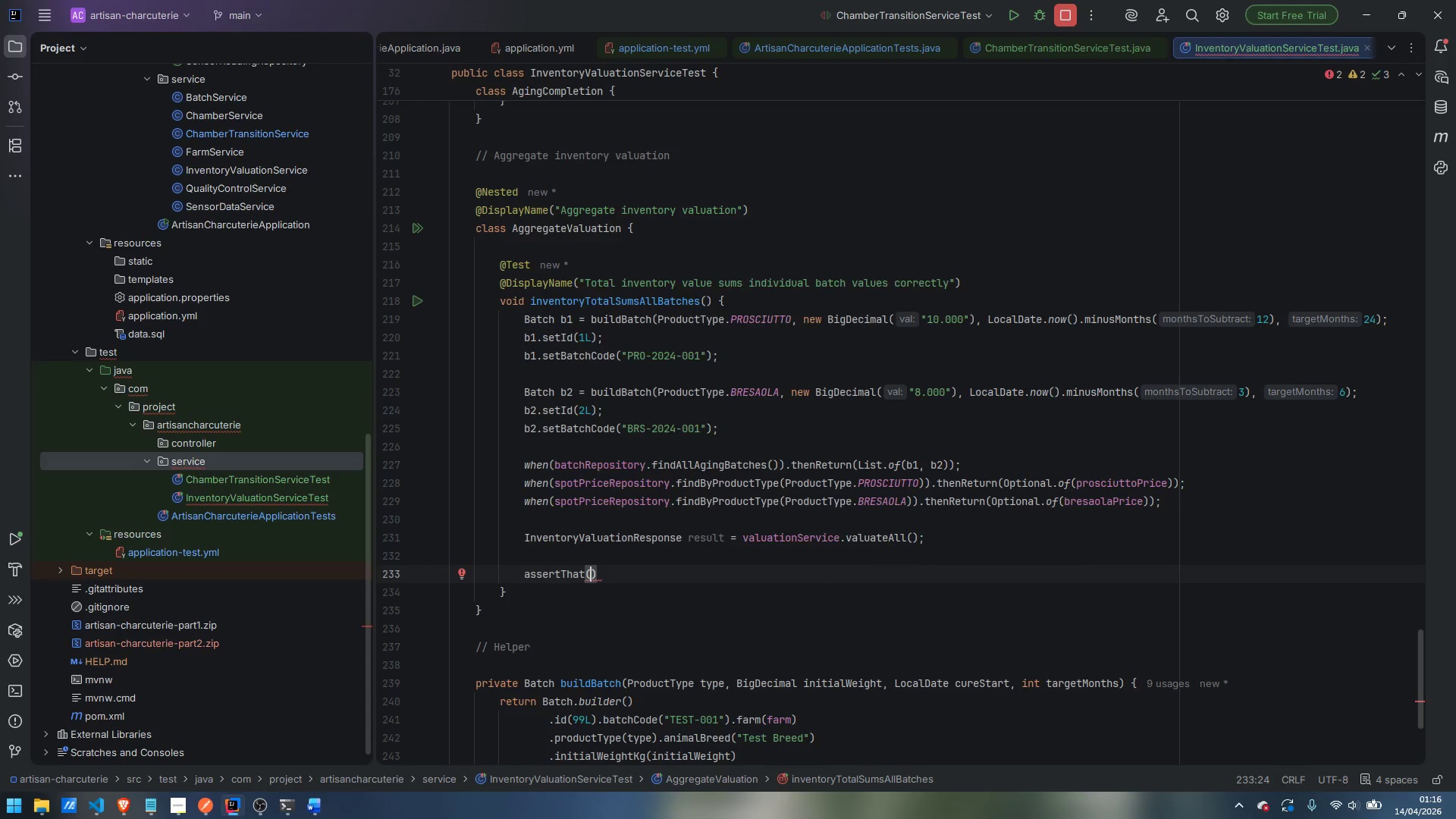 
type(result./)
key(Backspace)
type(getTota)
 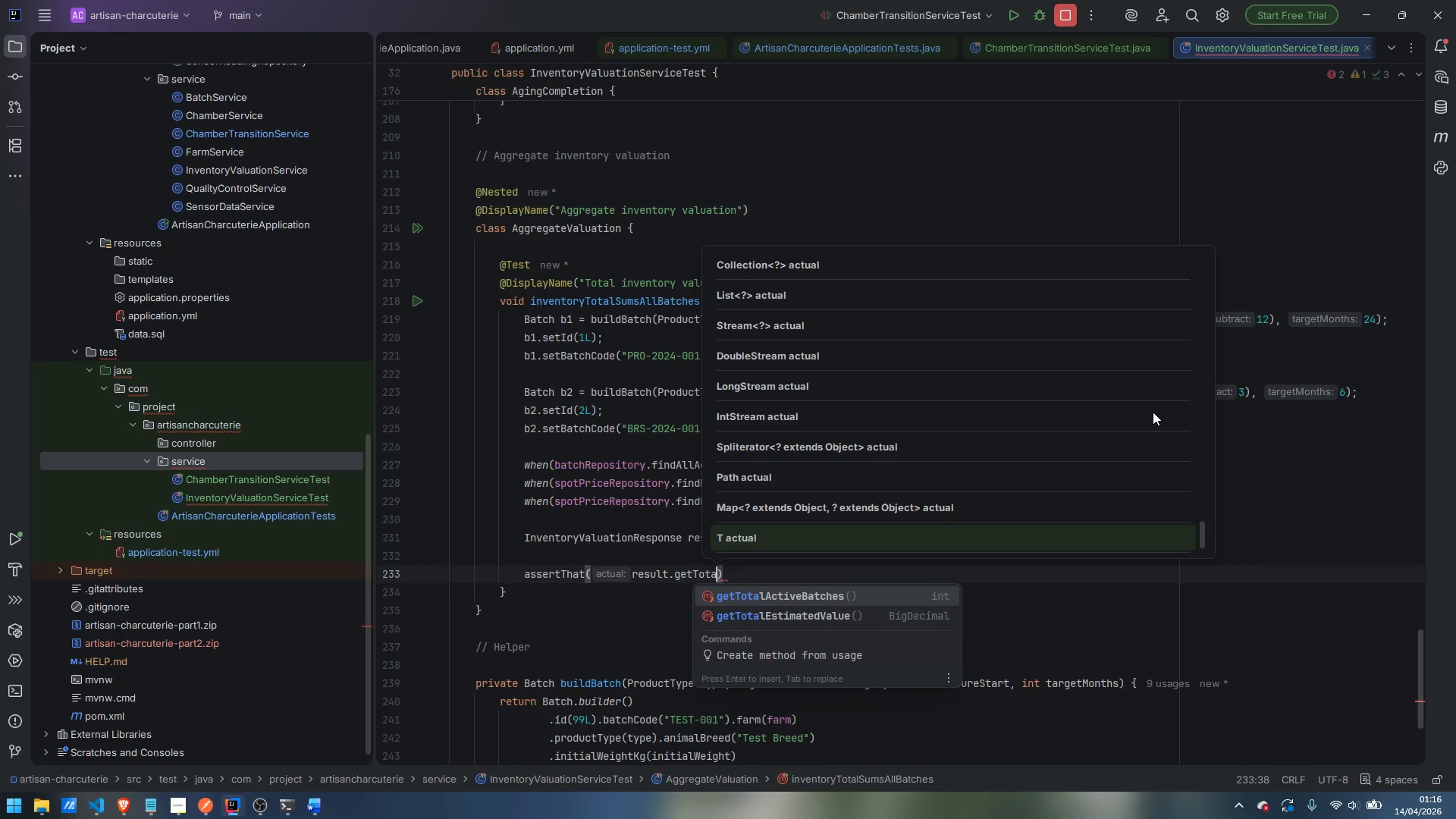 
key(Enter)
 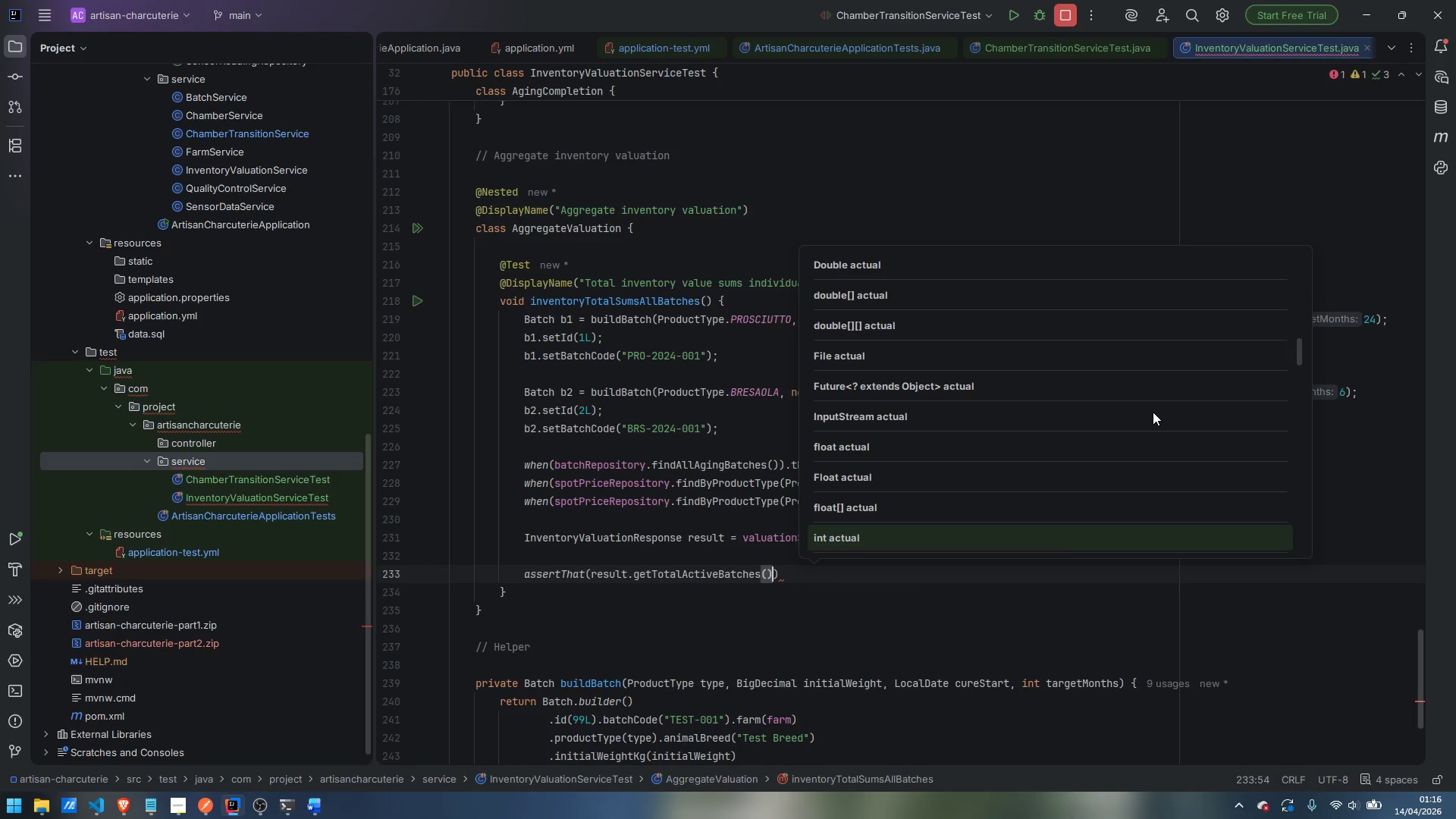 
key(ArrowRight)
 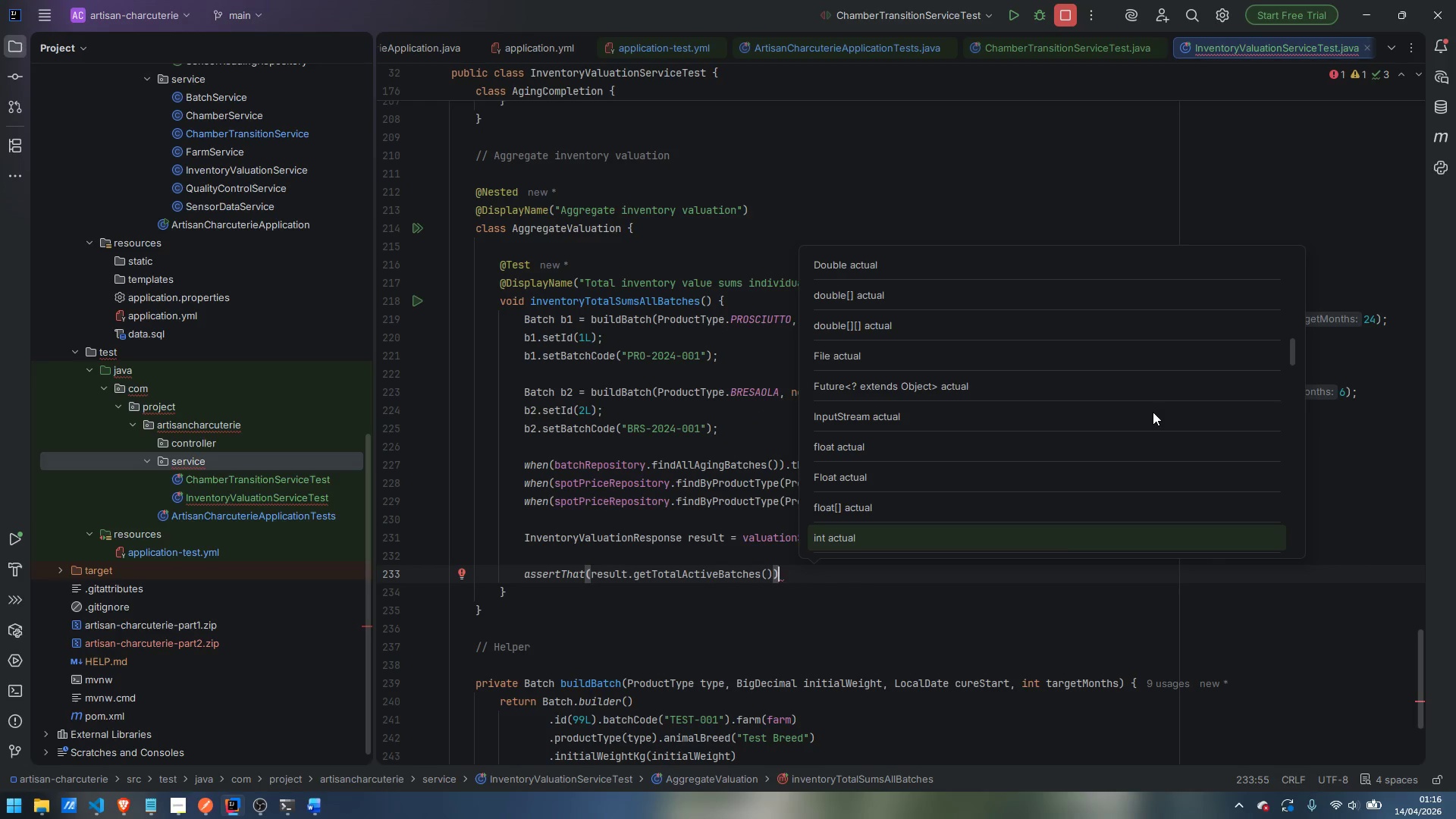 
type(.is)
 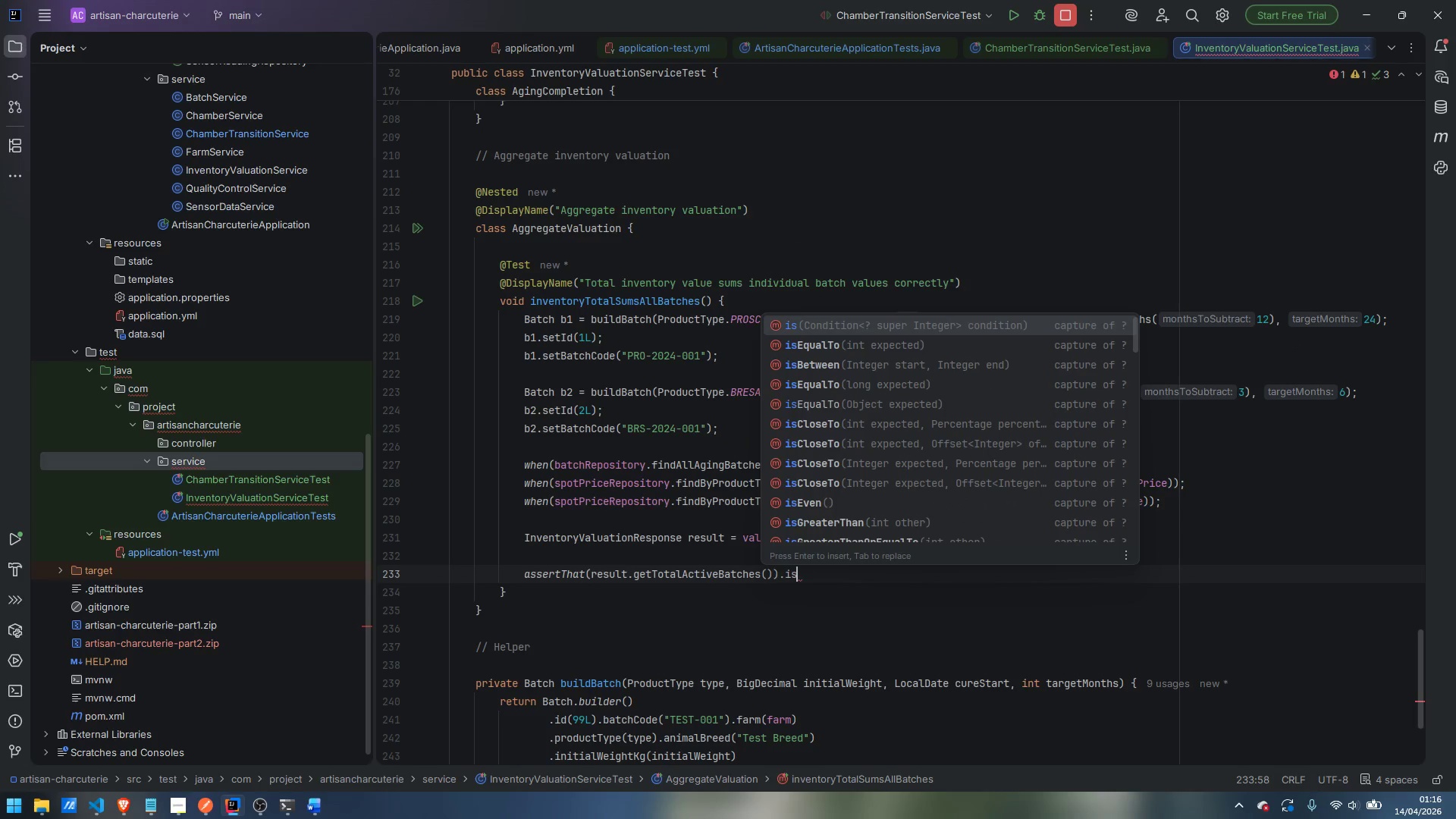 
hold_key(key=ShiftLeft, duration=0.36)
 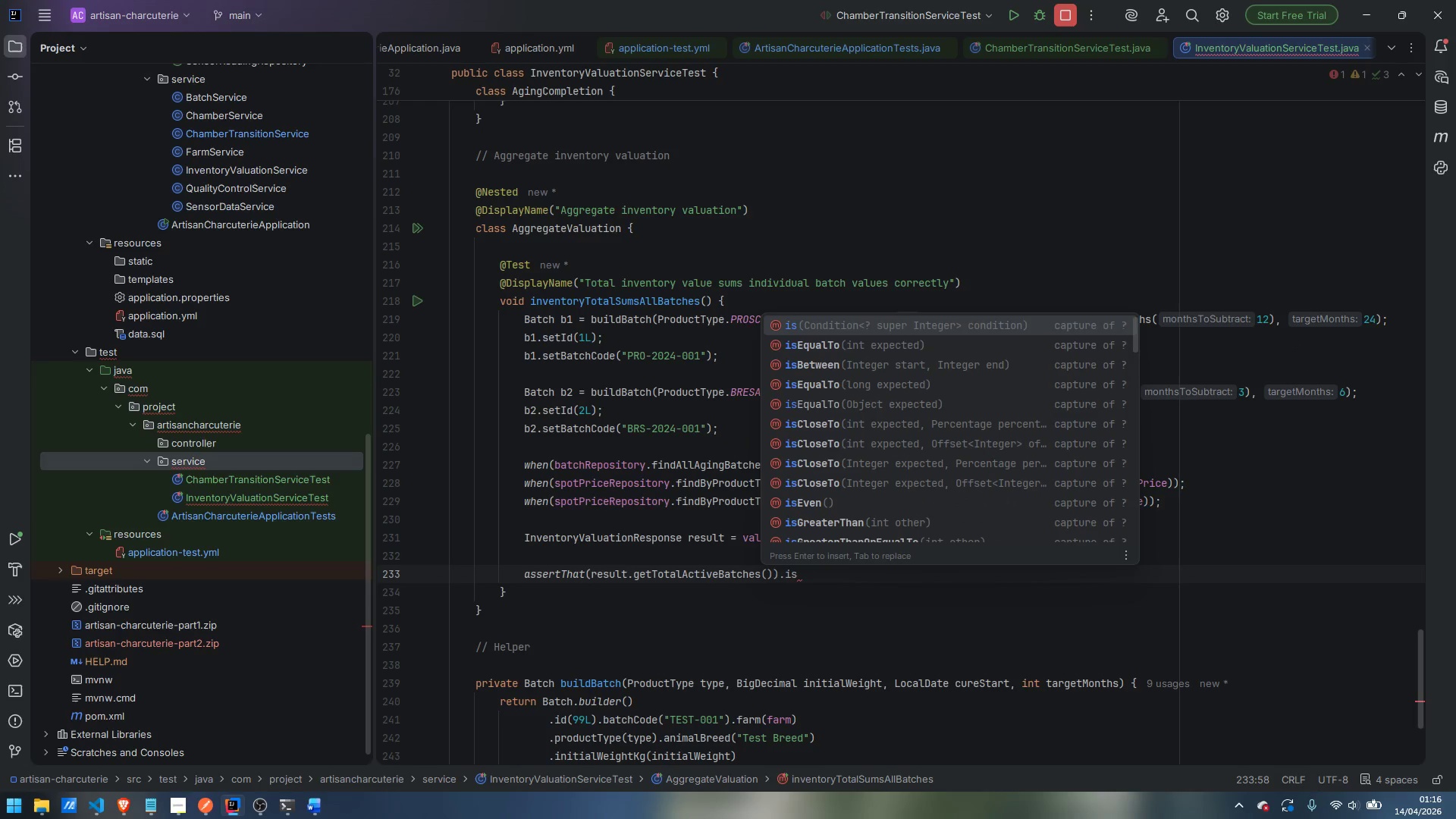 
key(ArrowDown)
 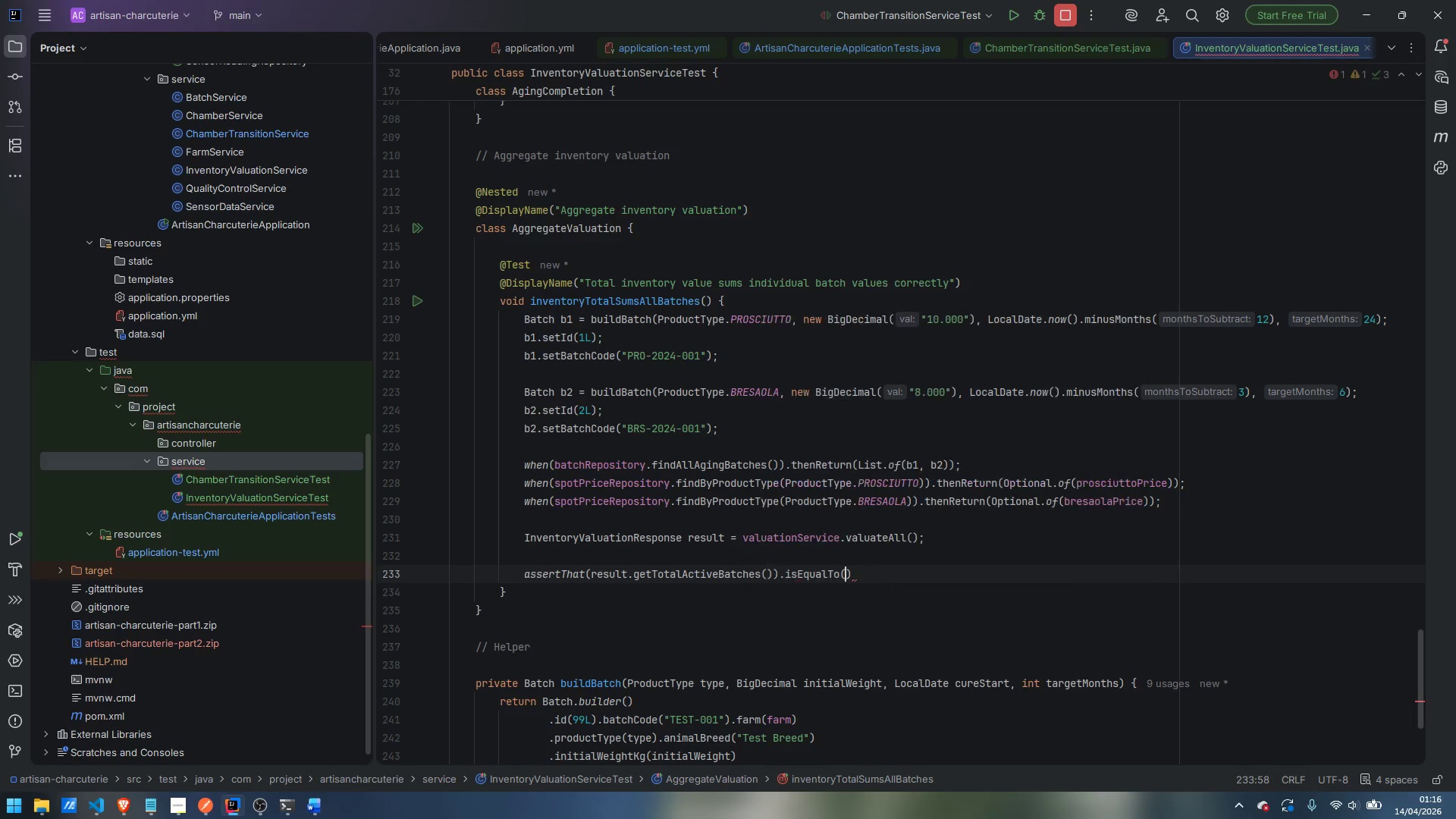 
key(Enter)
 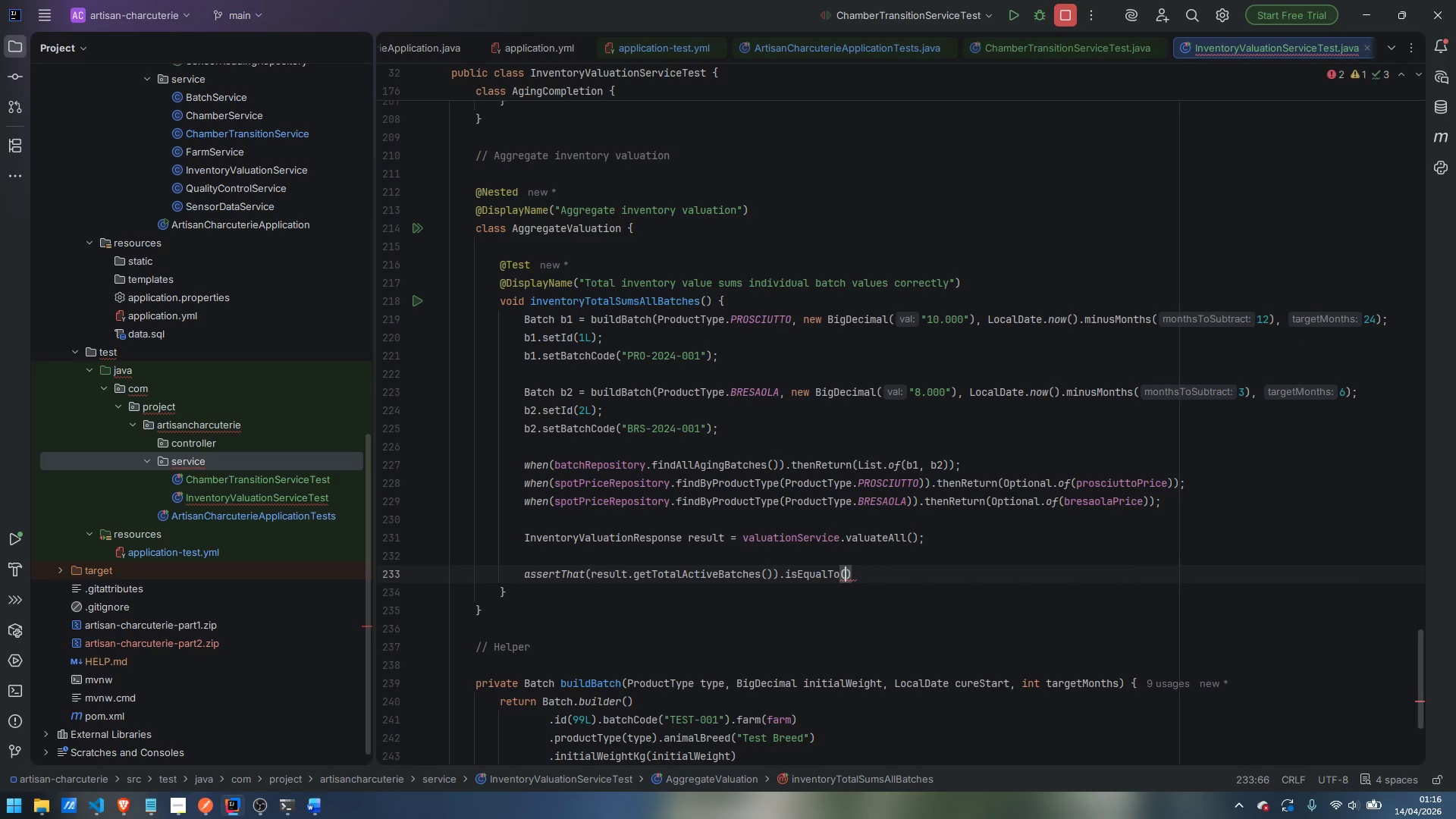 
key(2)
 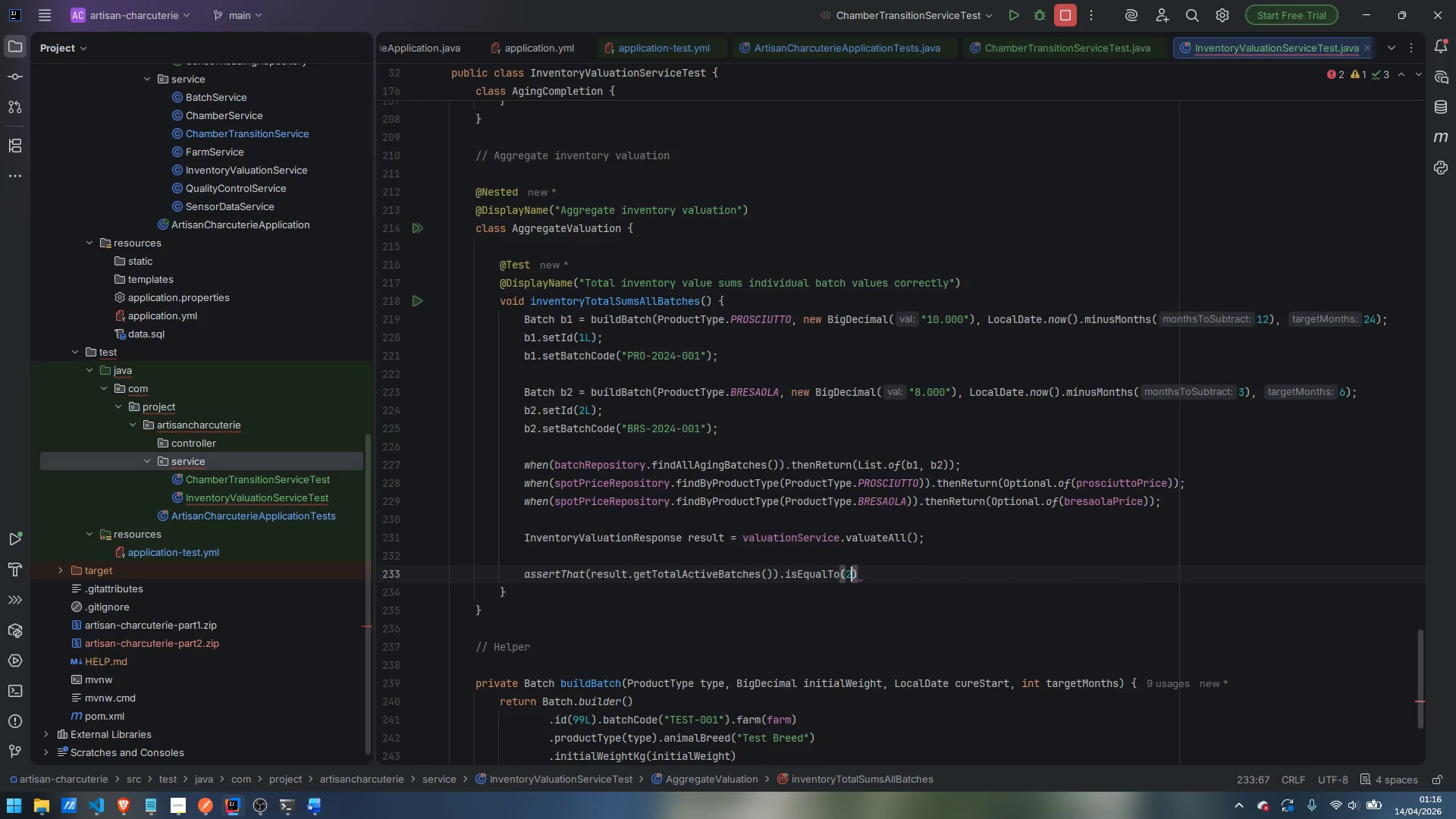 
key(ArrowRight)
 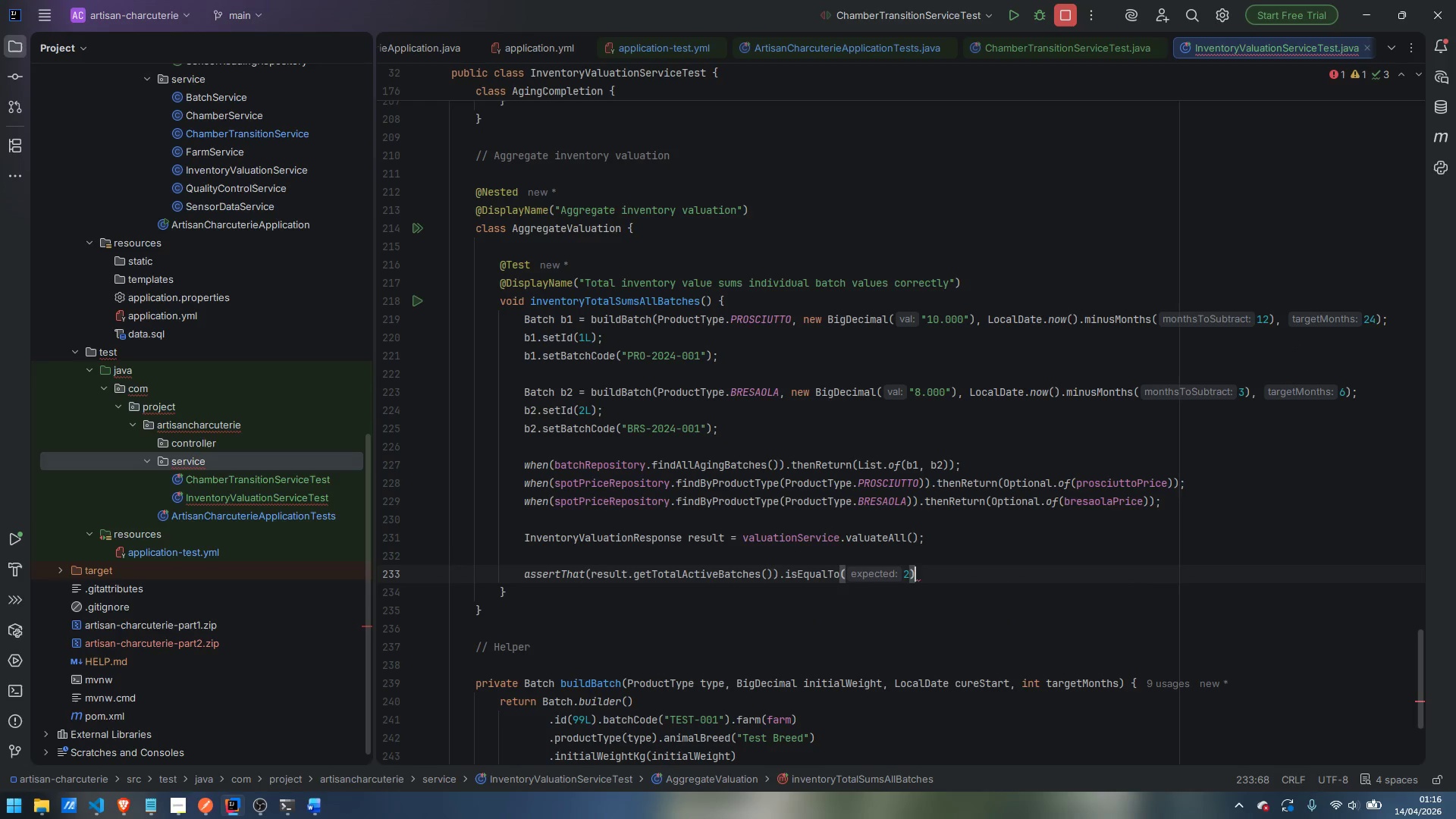 
key(Semicolon)
 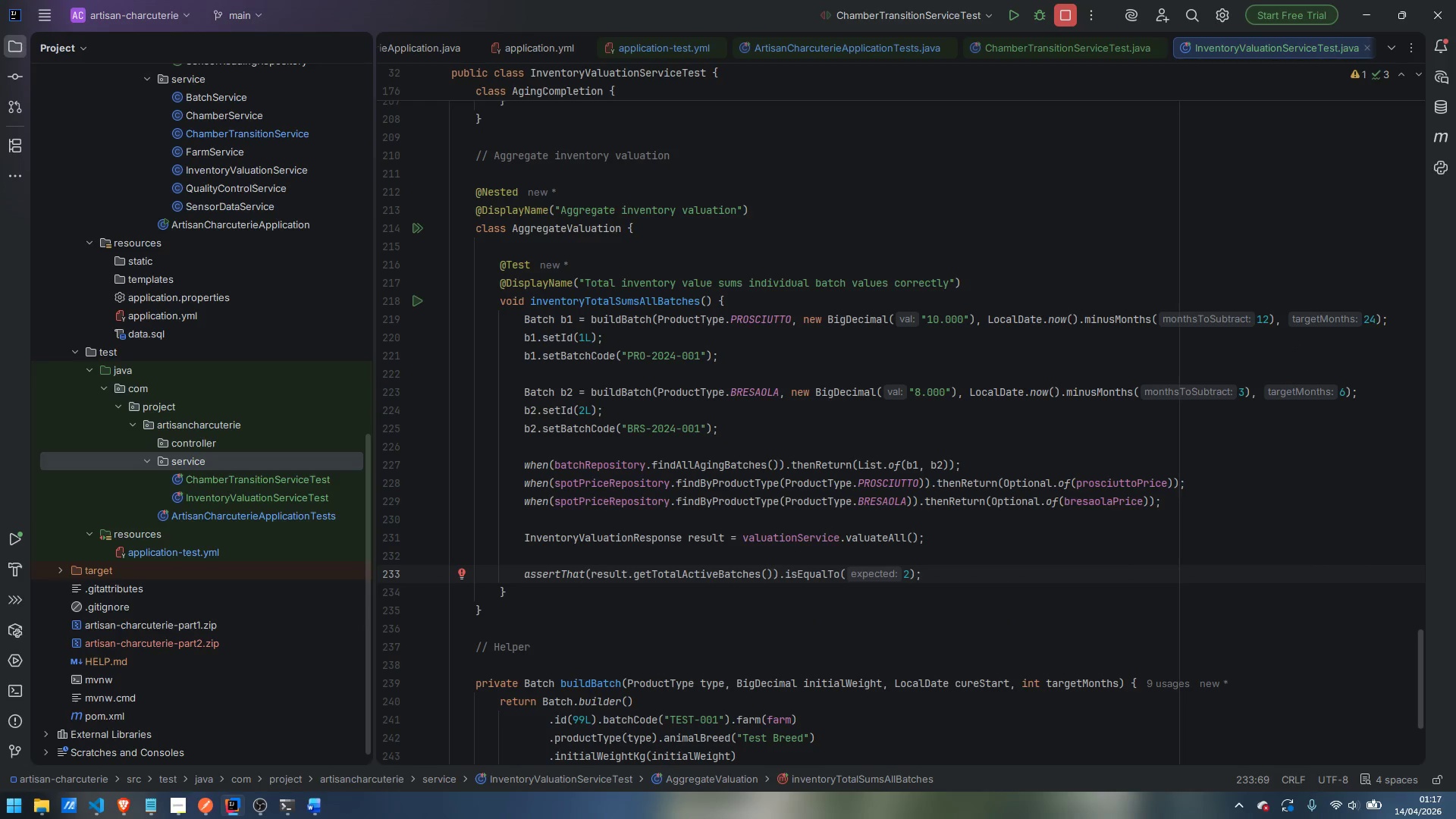 
key(Enter)
 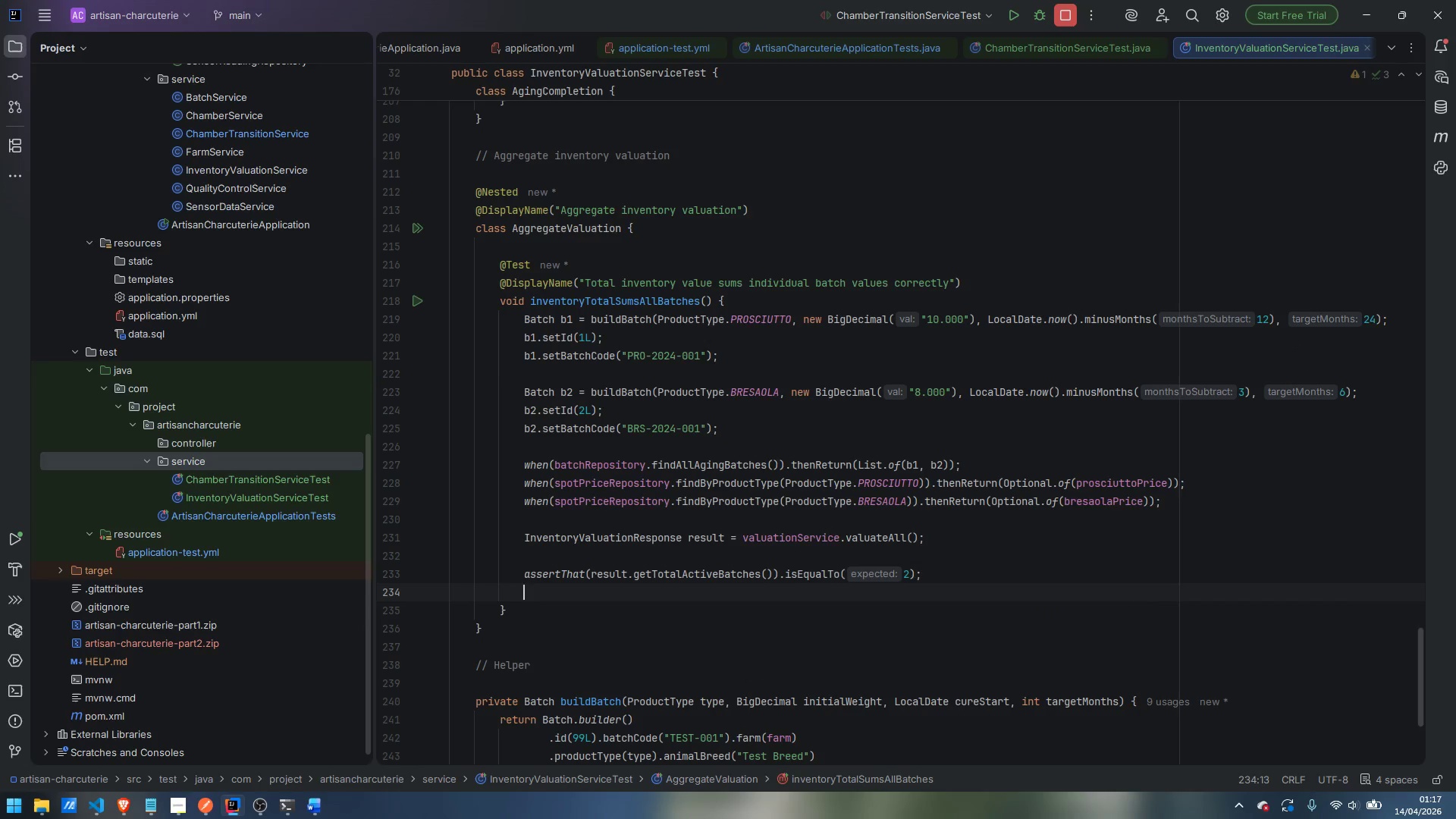 
type(assert)
 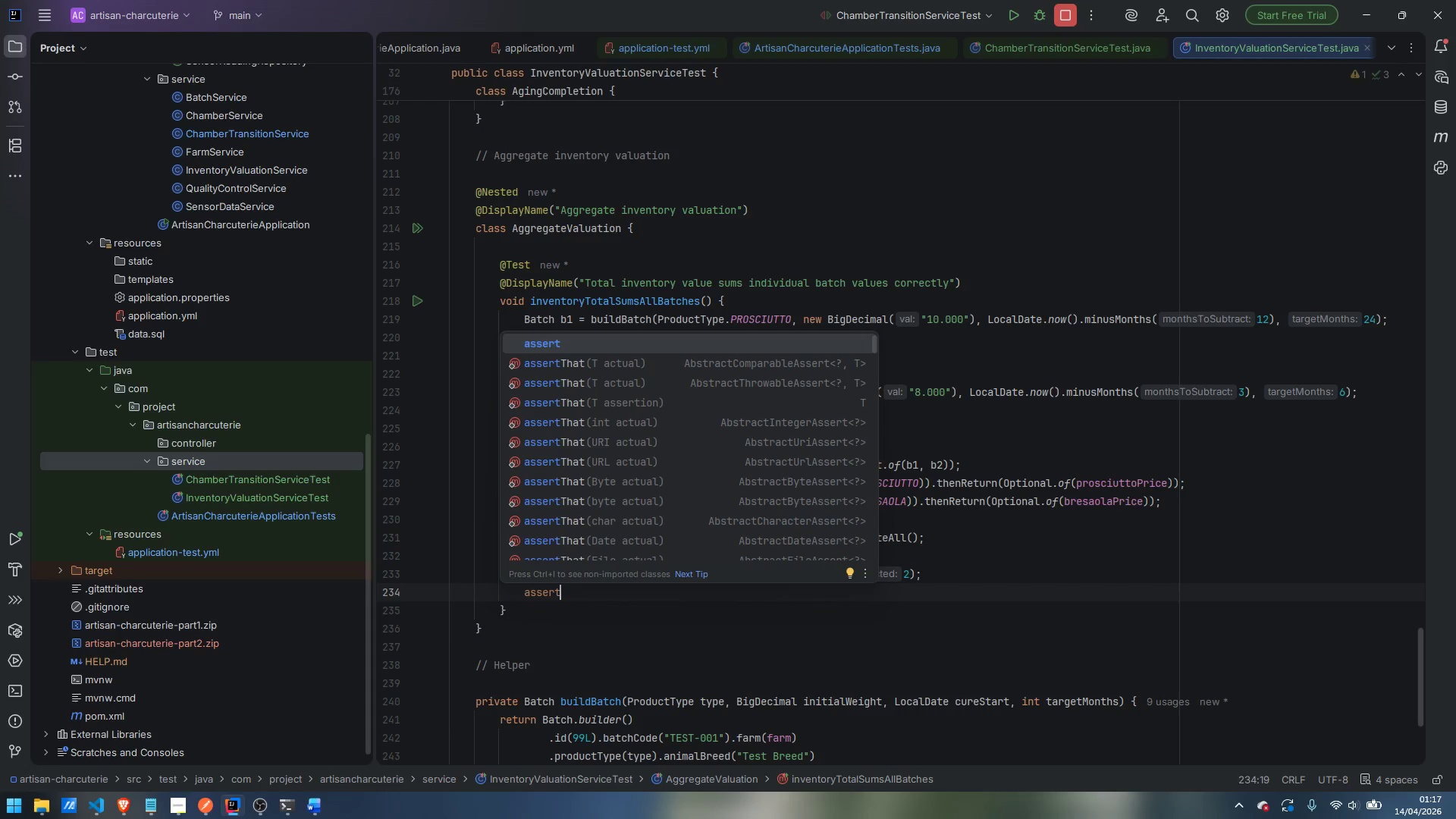 
key(ArrowDown)
 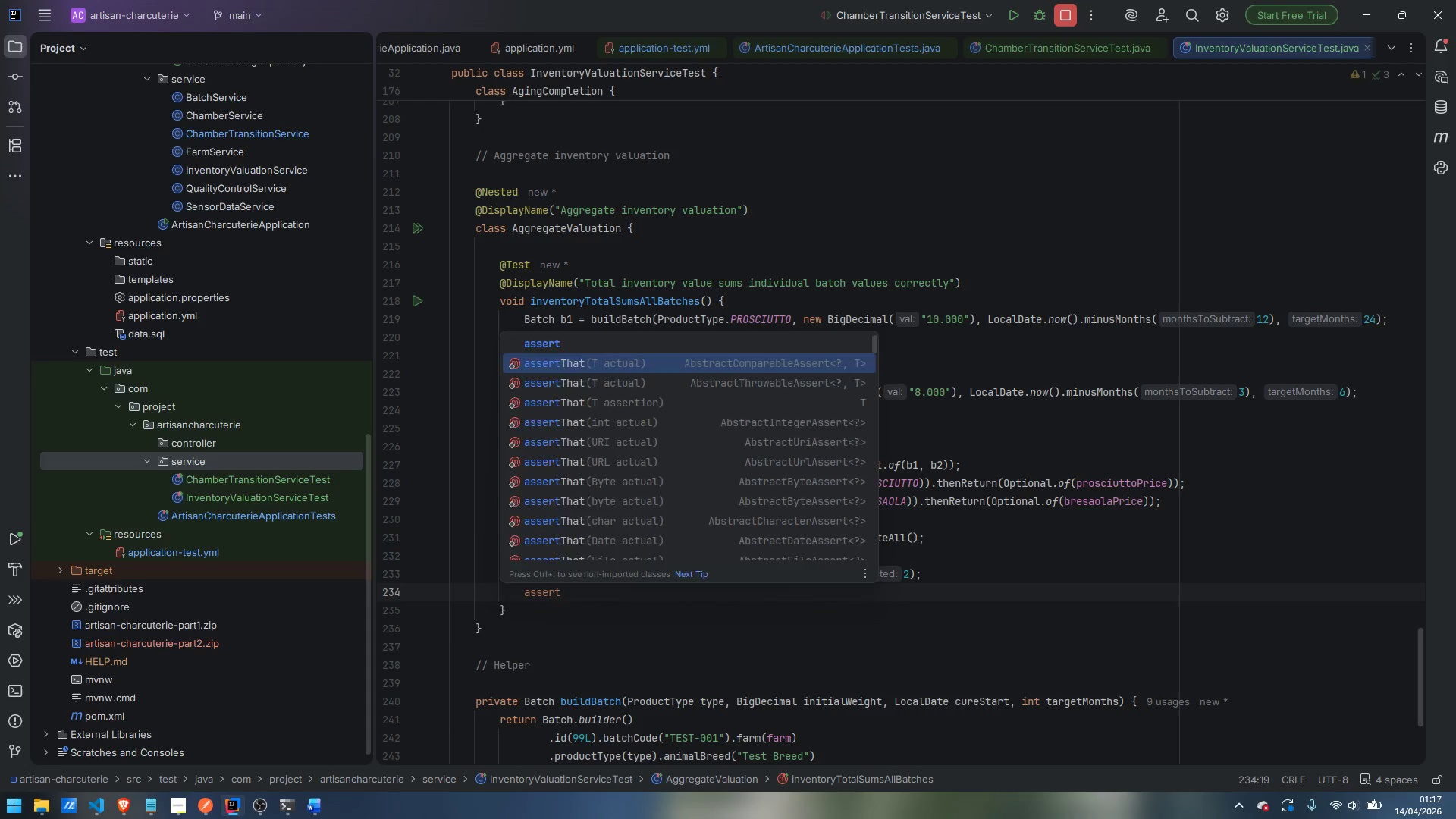 
key(Enter)
 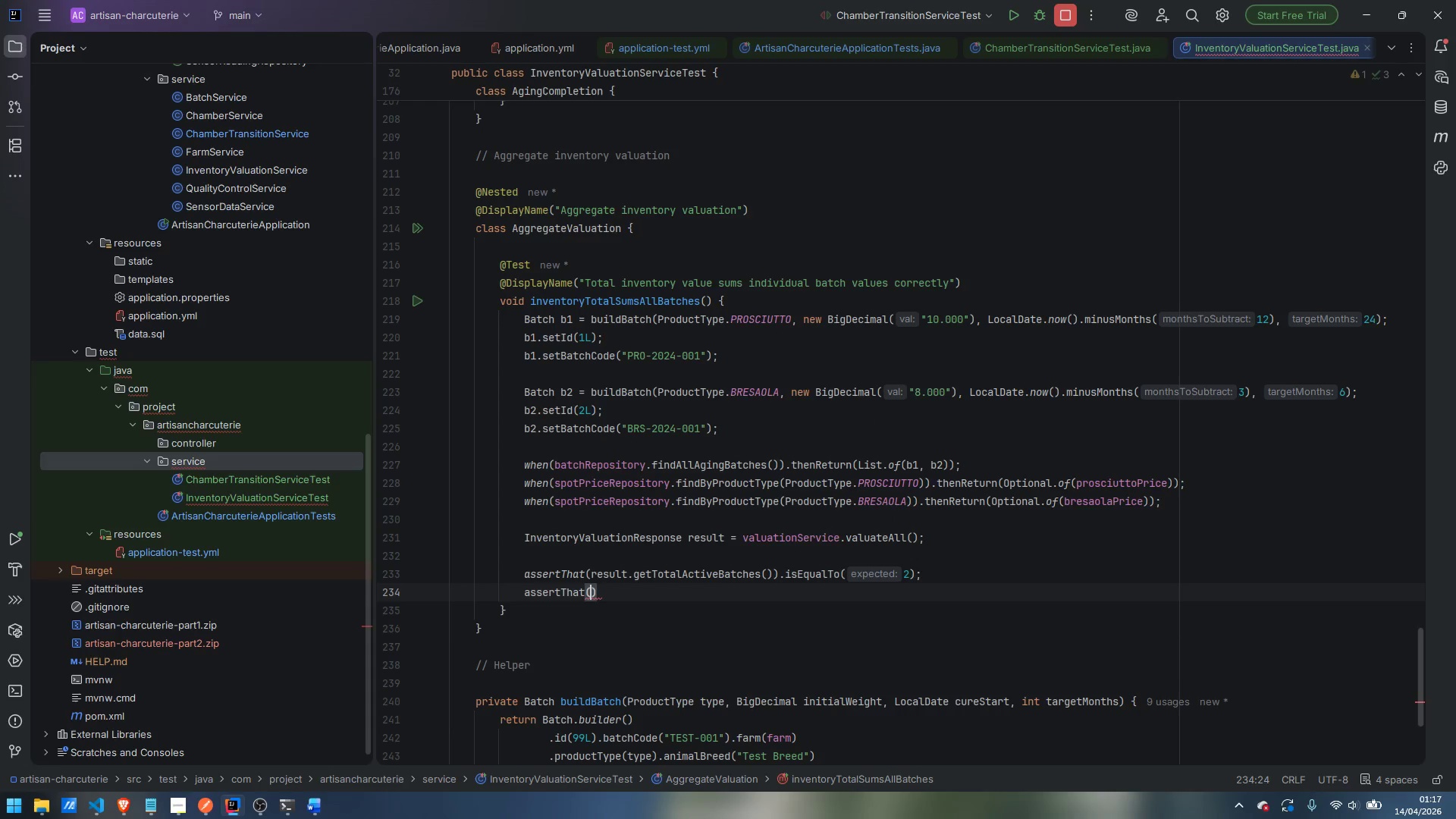 
type(resu)
 